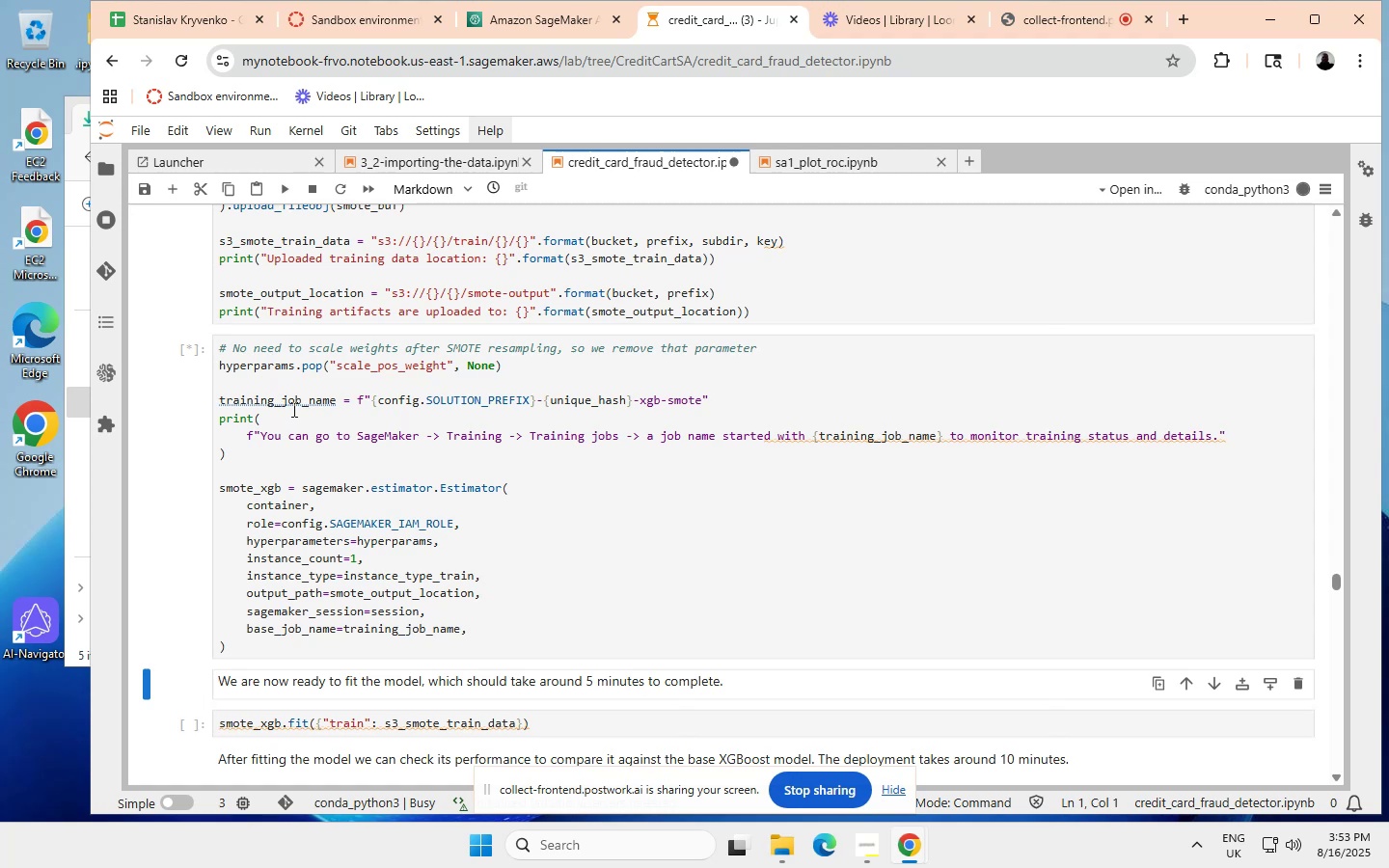 
wait(9.45)
 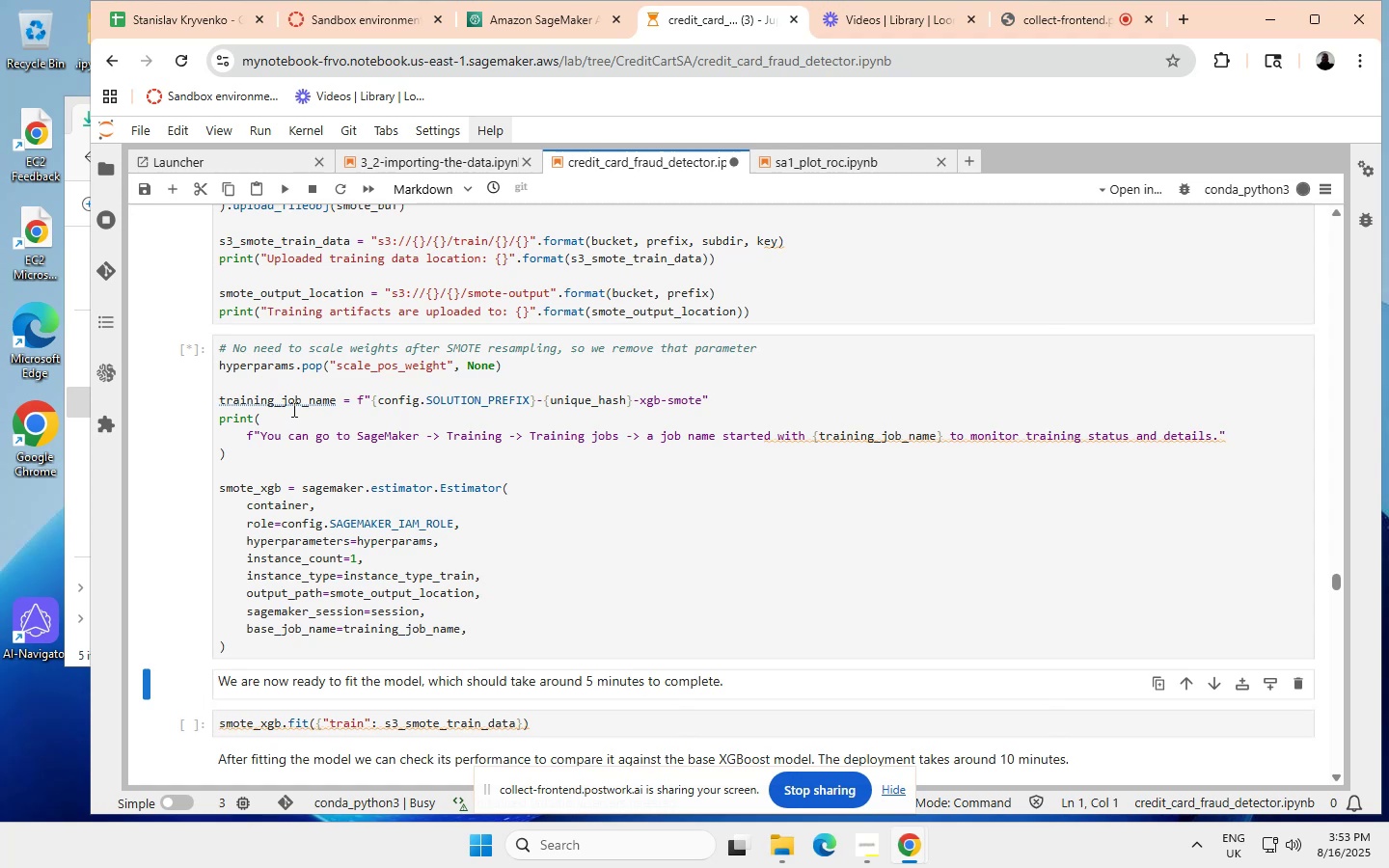 
scroll: coordinate [303, 407], scroll_direction: none, amount: 0.0
 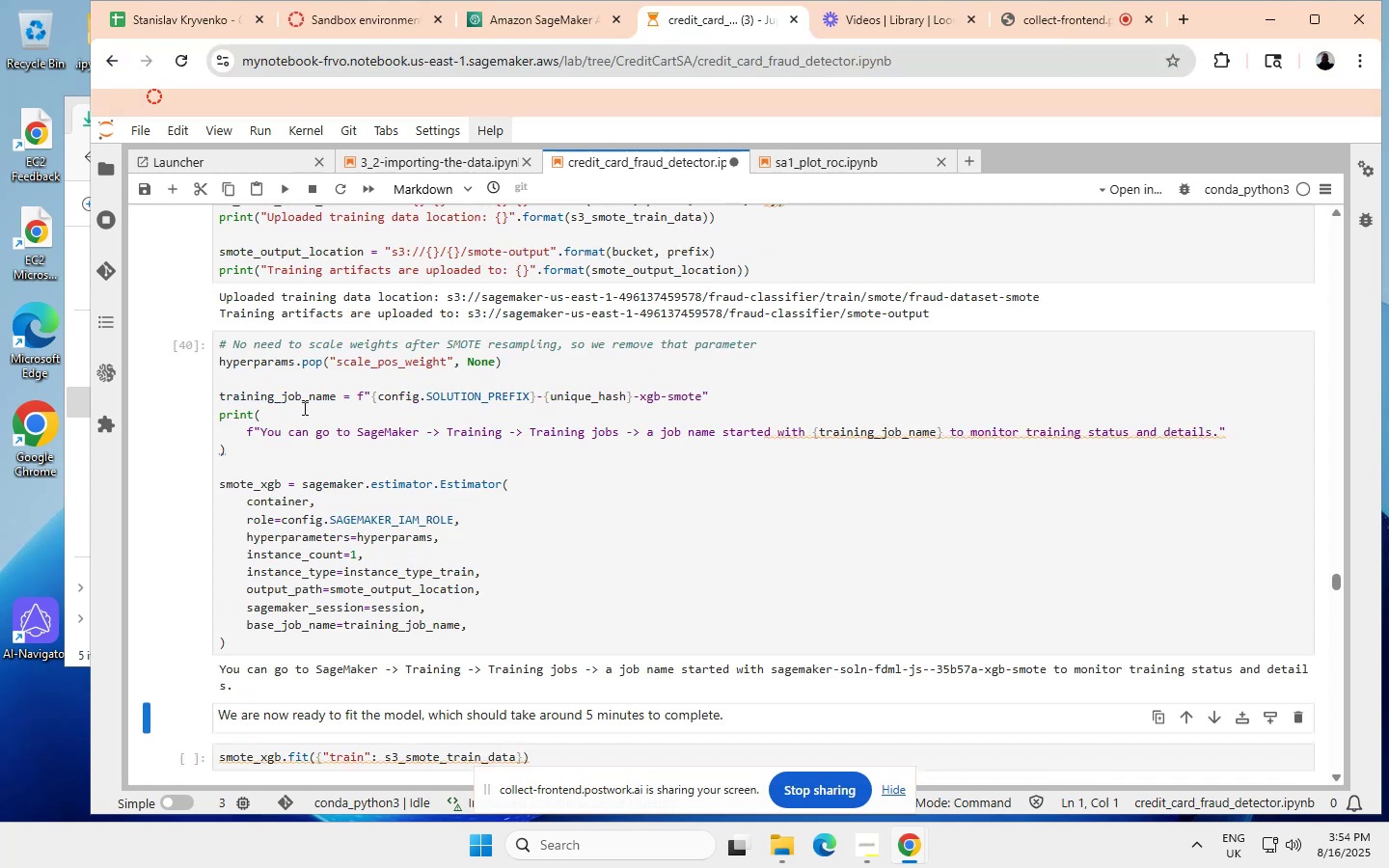 
scroll: coordinate [303, 407], scroll_direction: down, amount: 1.0
 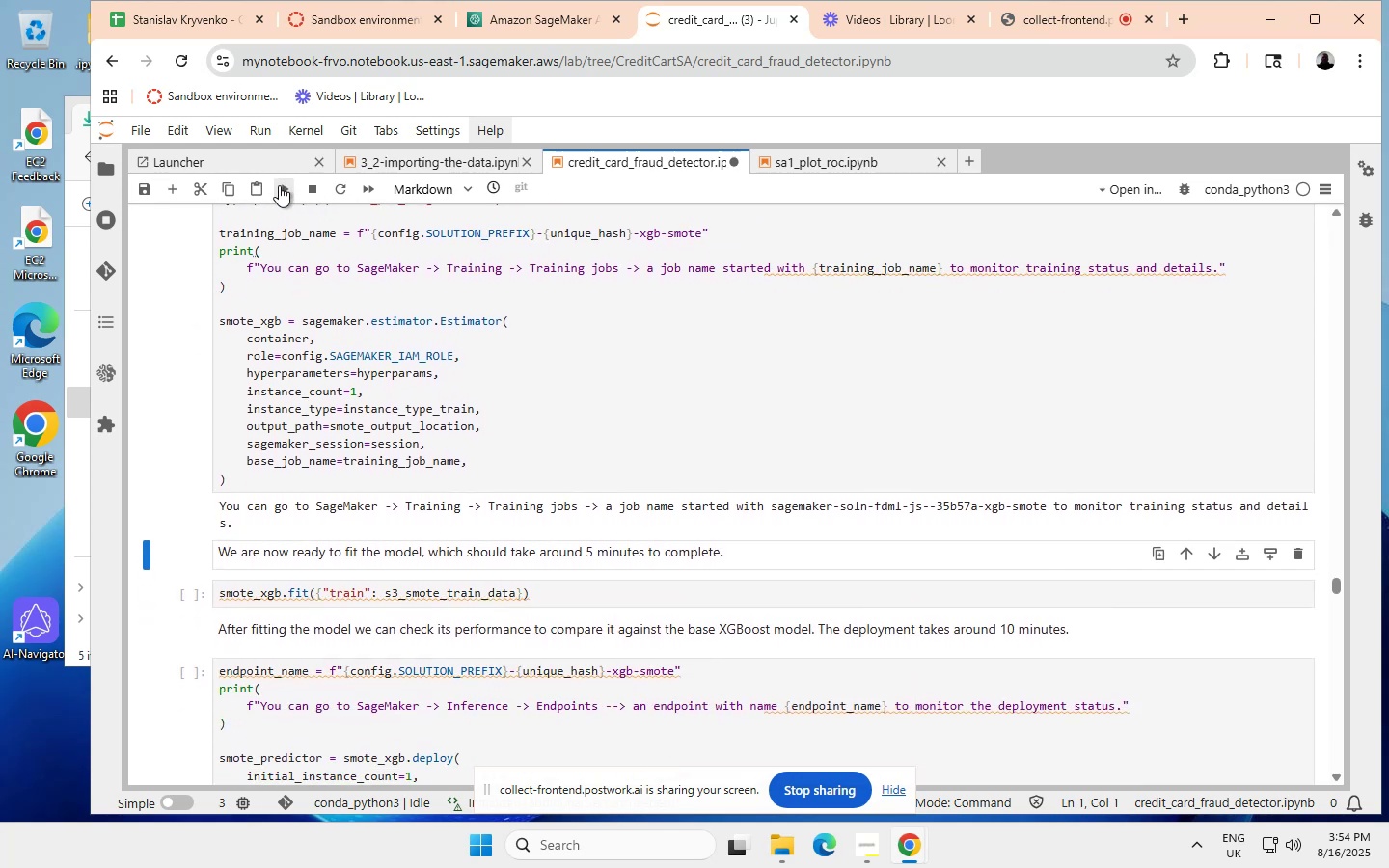 
left_click([282, 184])
 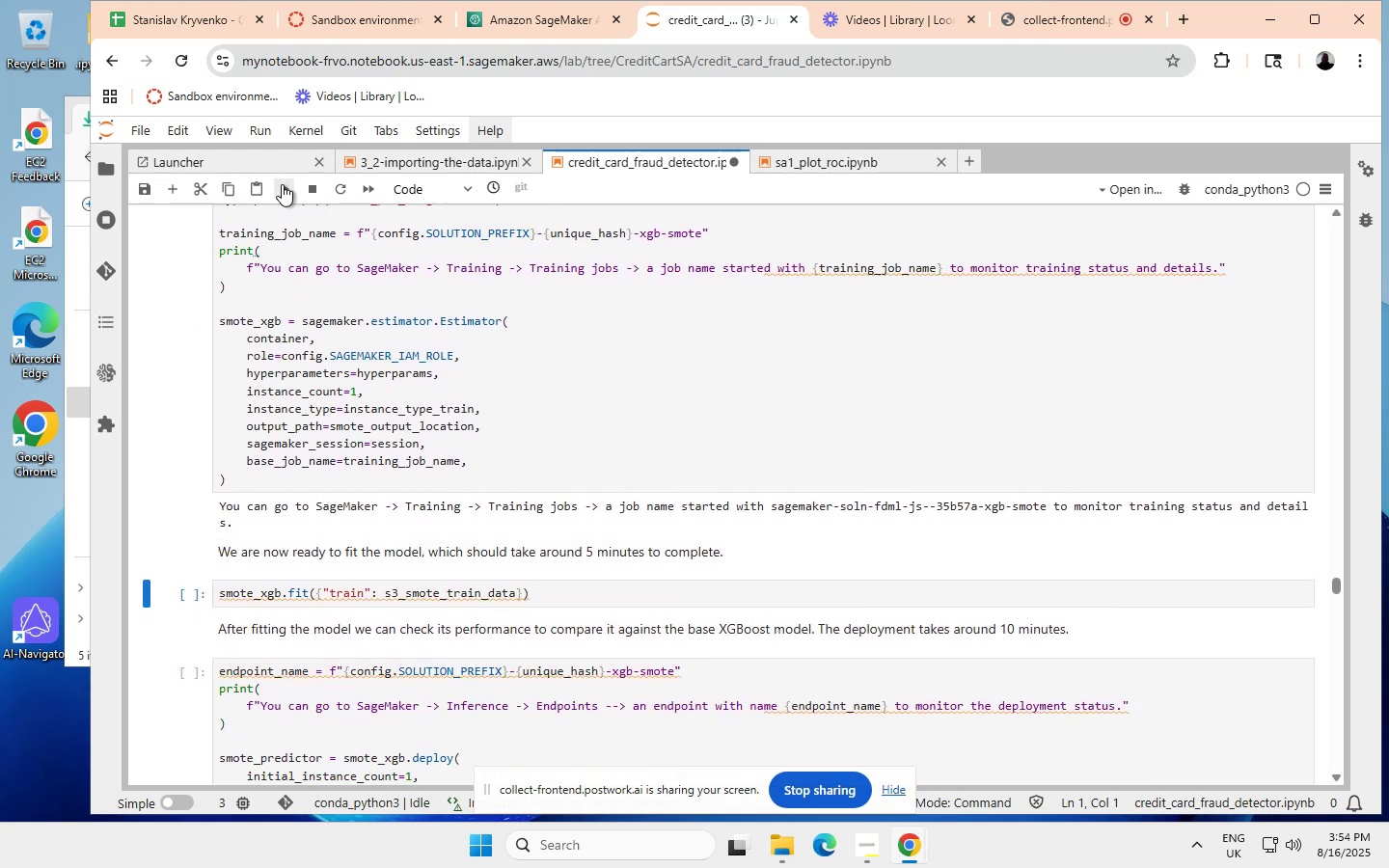 
left_click([282, 184])
 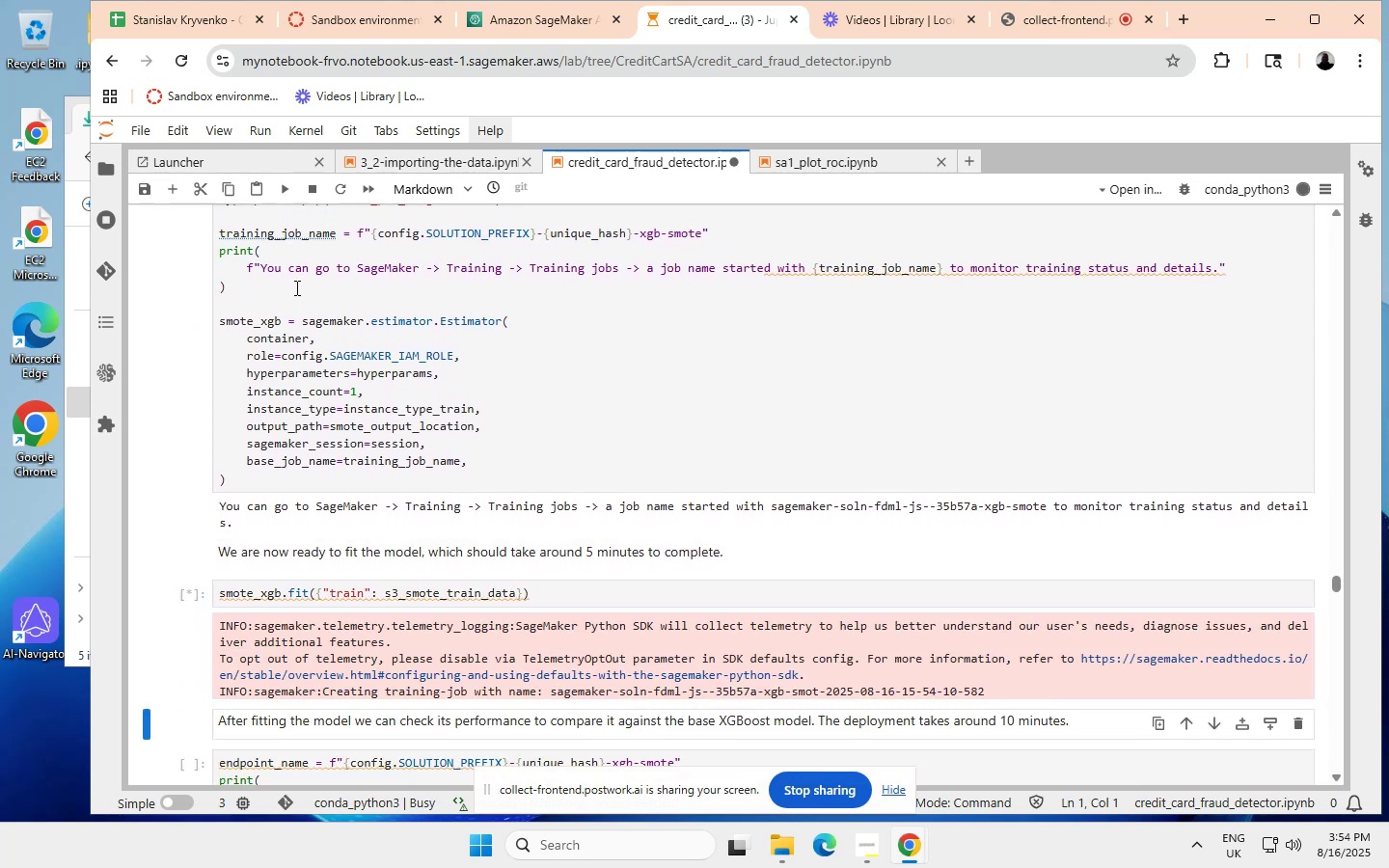 
scroll: coordinate [402, 518], scroll_direction: down, amount: 3.0
 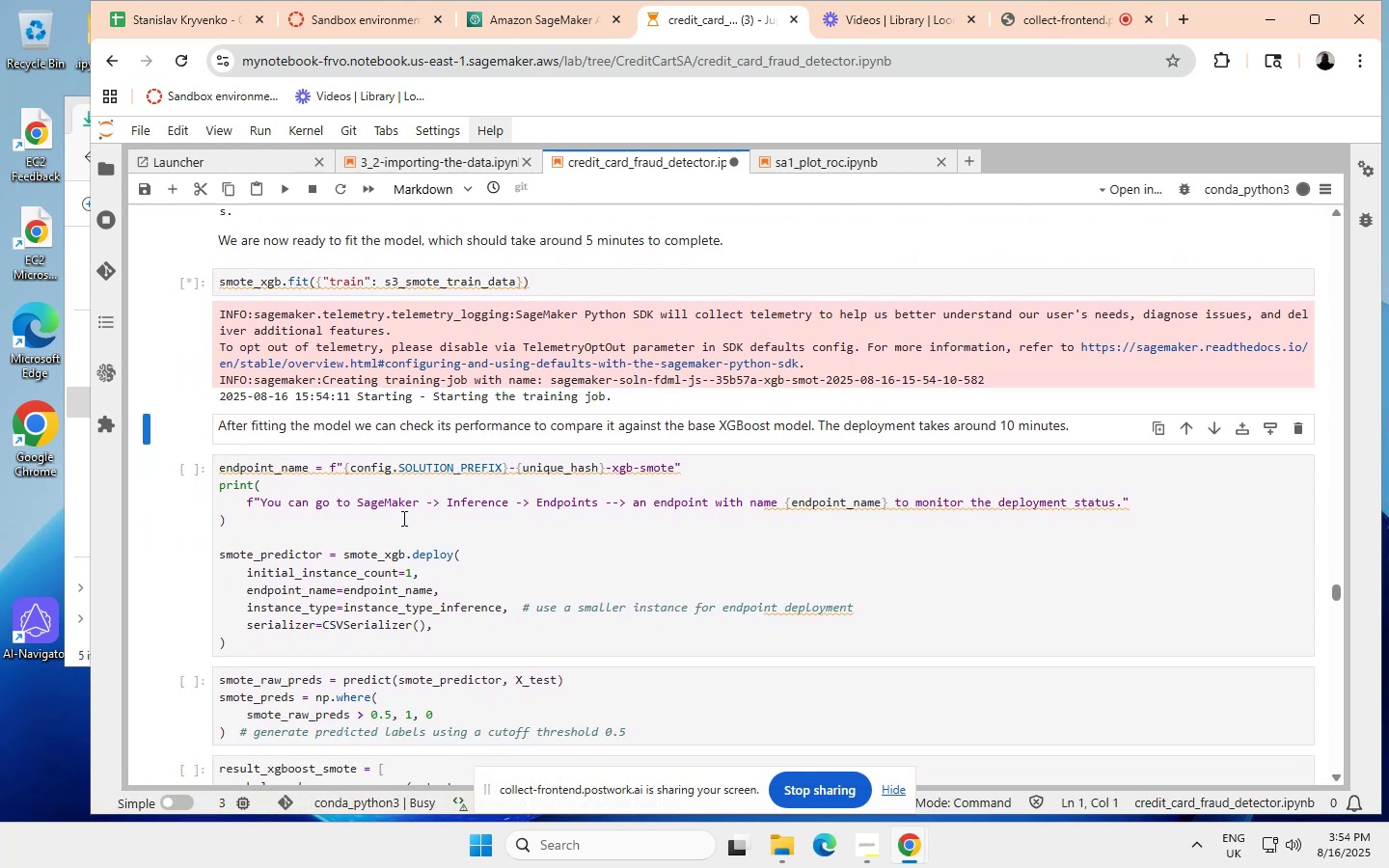 
scroll: coordinate [402, 426], scroll_direction: none, amount: 0.0
 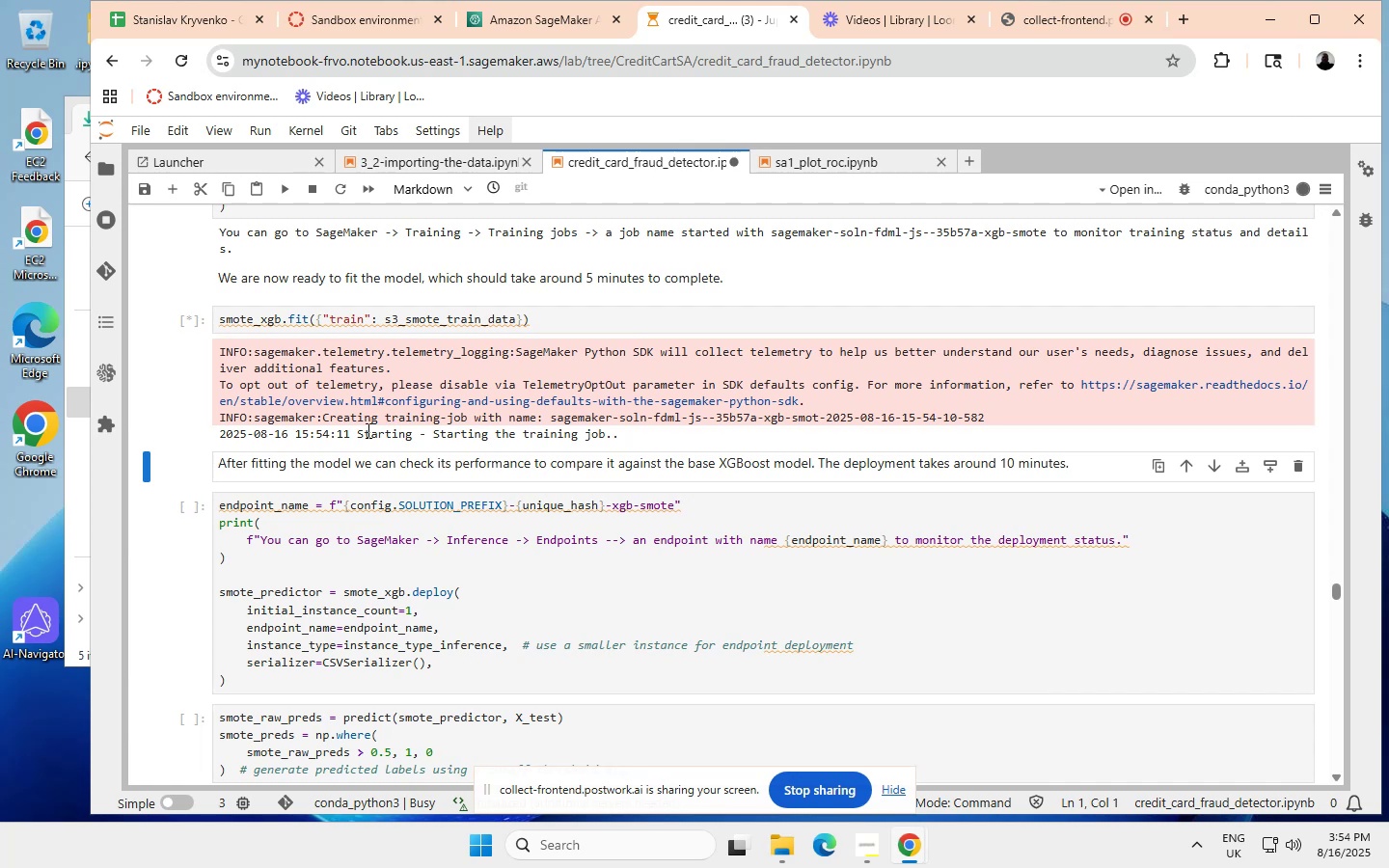 
wait(11.39)
 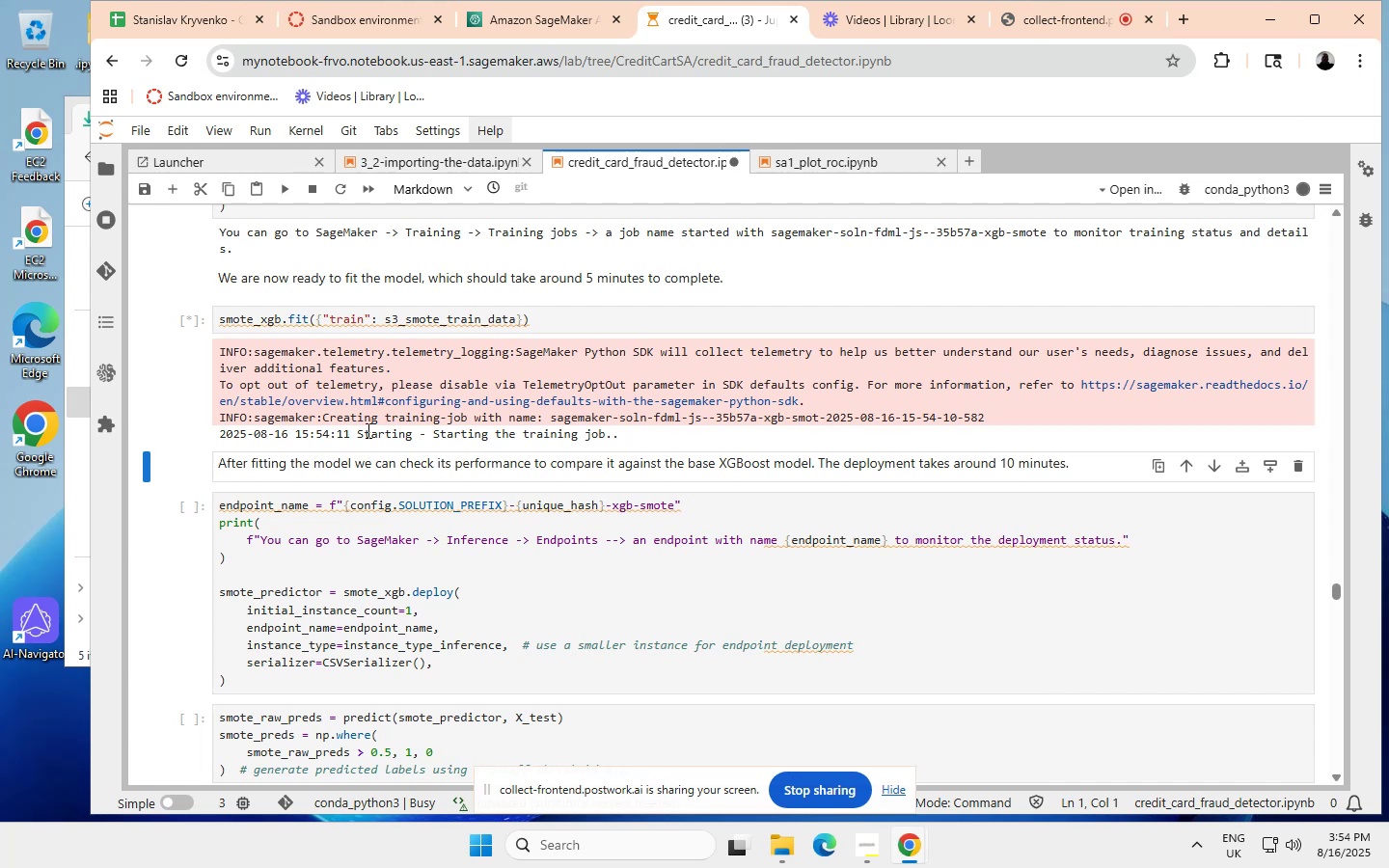 
scroll: coordinate [355, 437], scroll_direction: none, amount: 0.0
 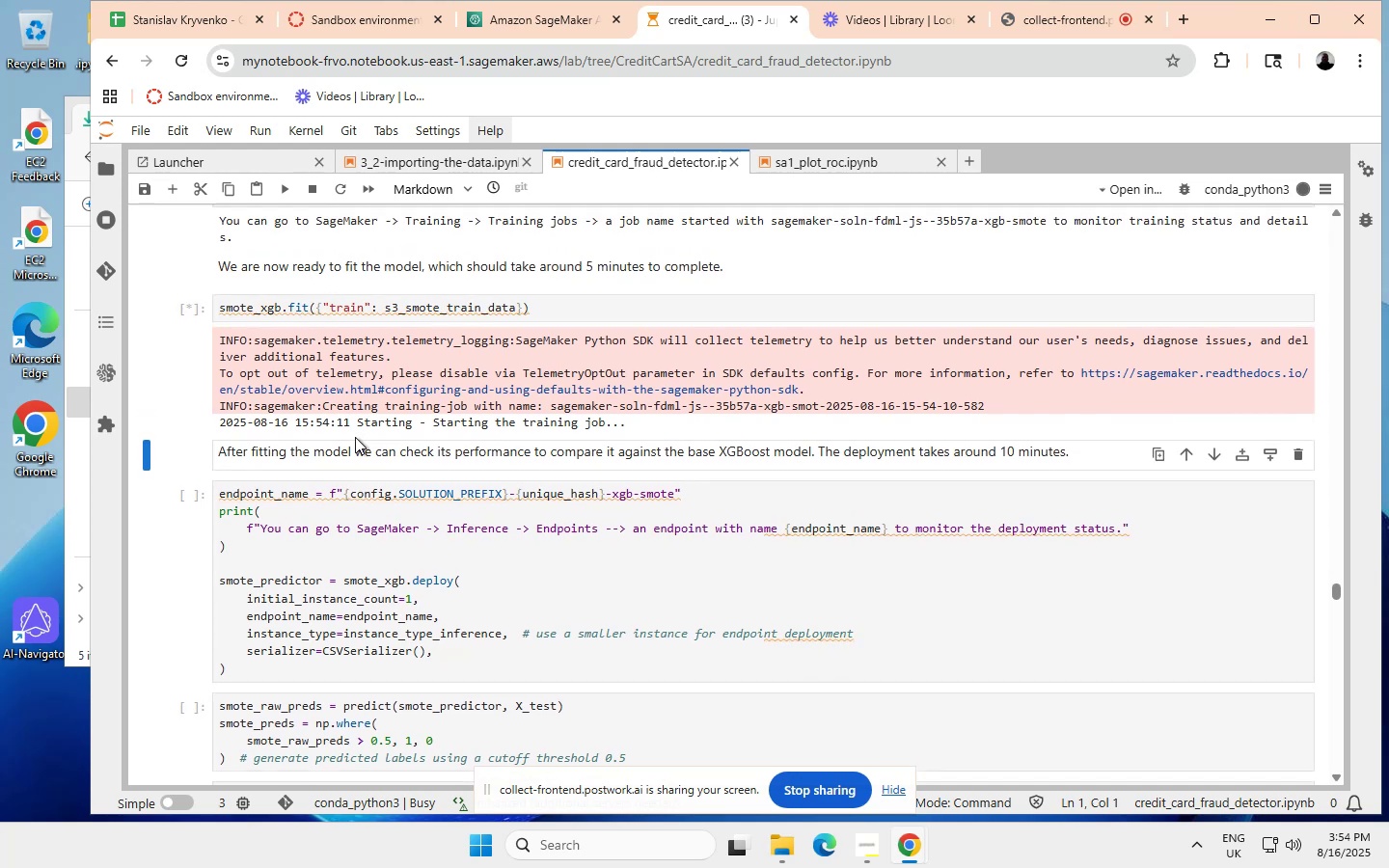 
wait(5.68)
 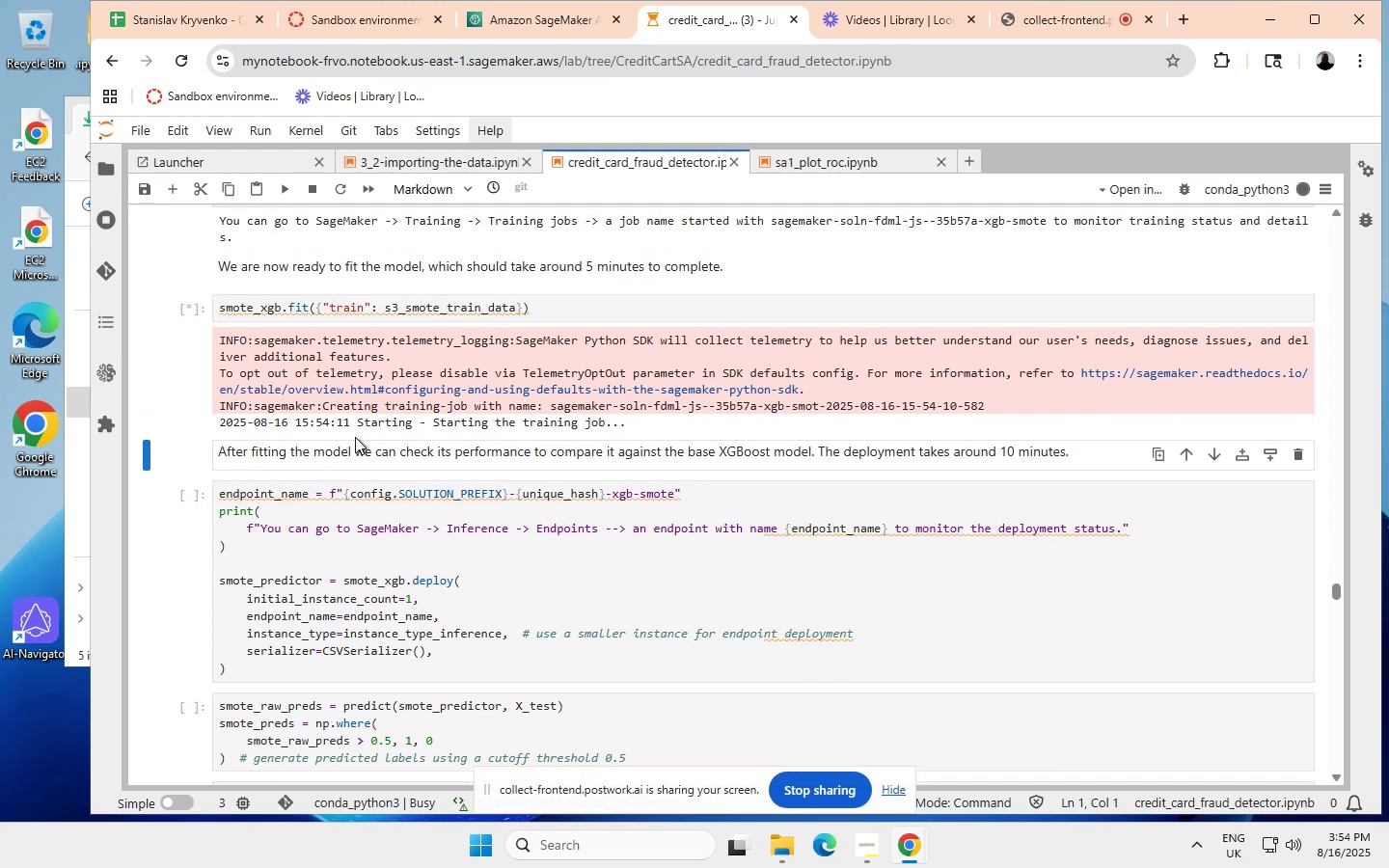 
scroll: coordinate [355, 437], scroll_direction: none, amount: 0.0
 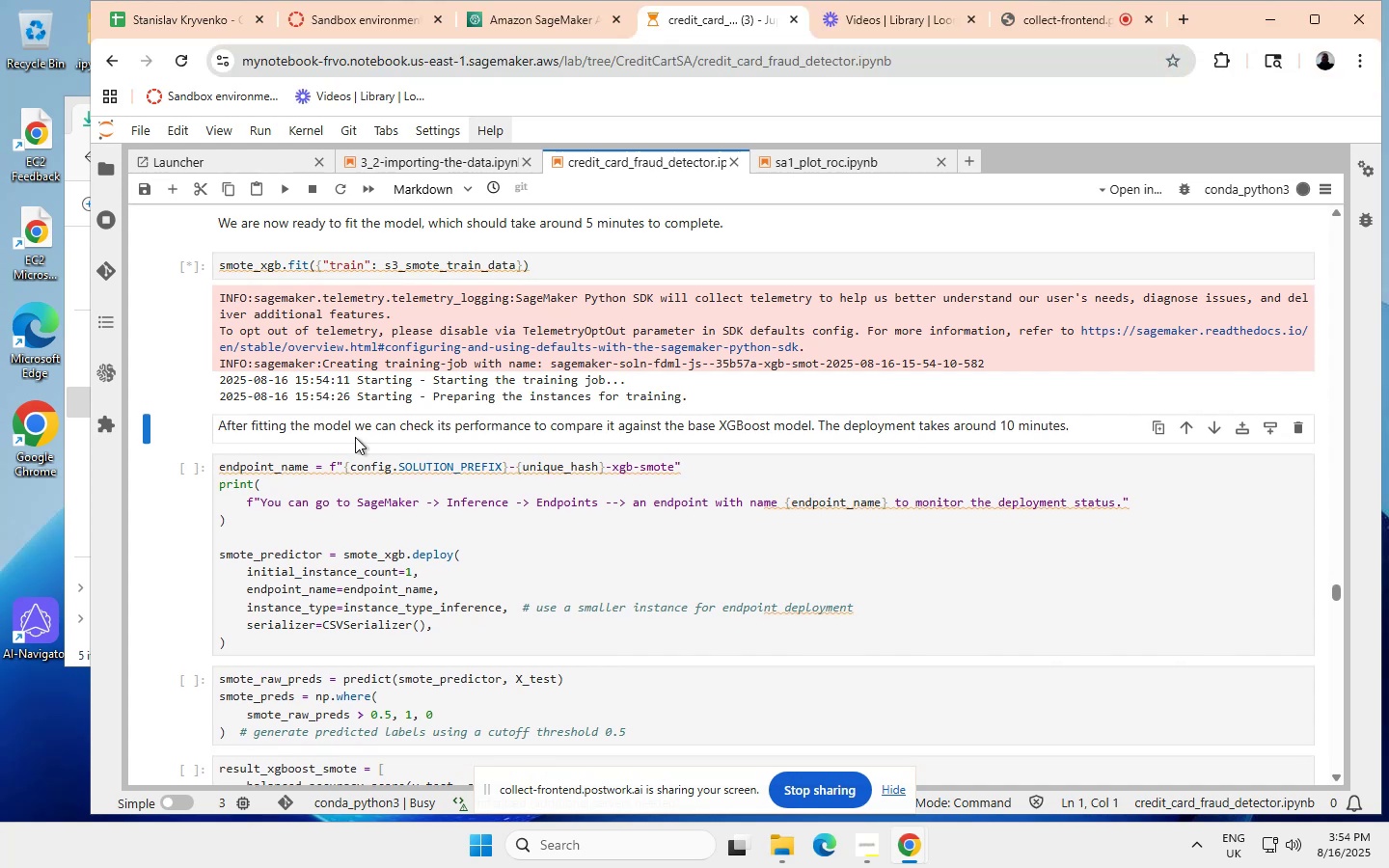 
wait(12.48)
 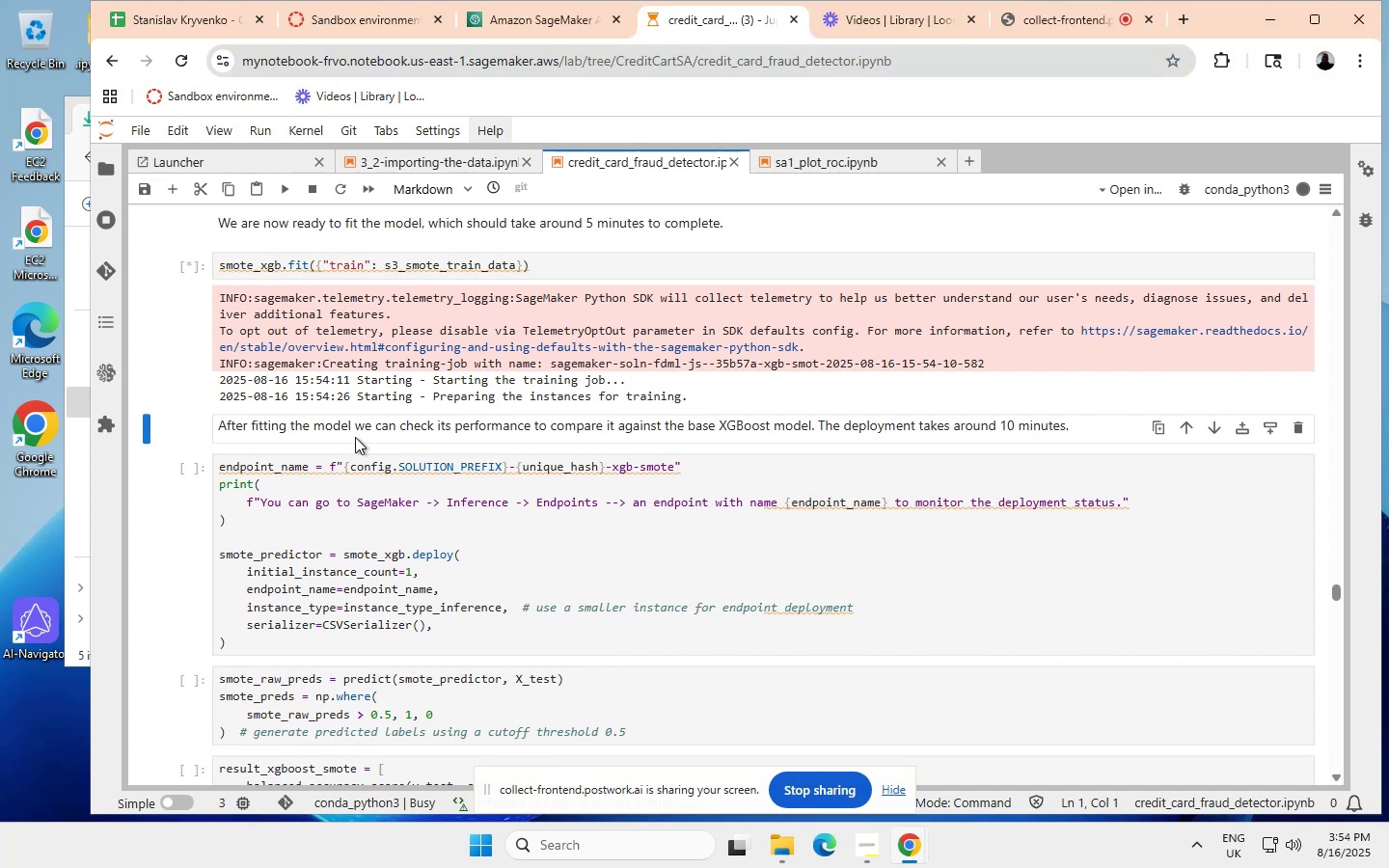 
scroll: coordinate [367, 432], scroll_direction: down, amount: 1.0
 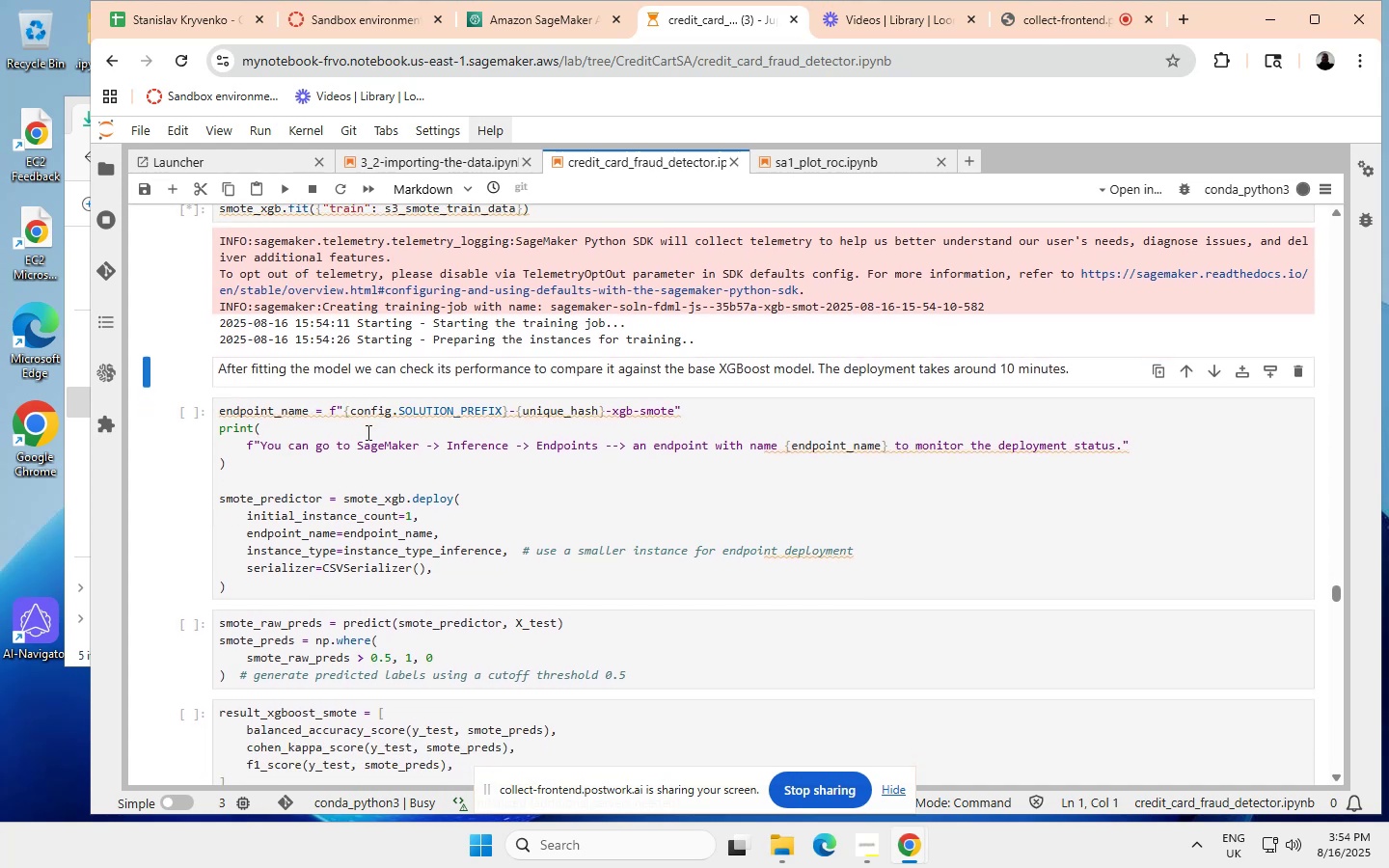 
scroll: coordinate [368, 434], scroll_direction: none, amount: 0.0
 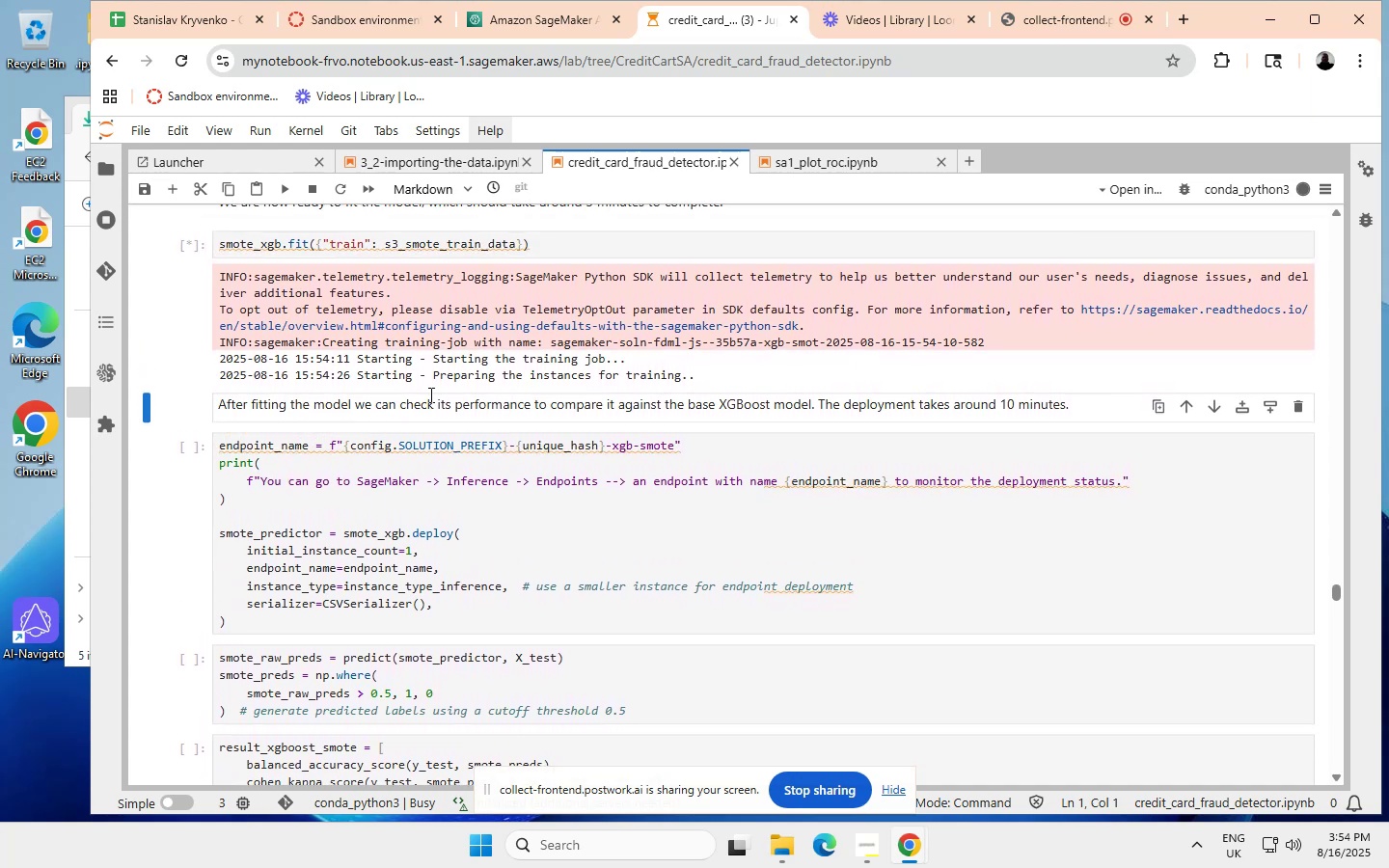 
scroll: coordinate [443, 372], scroll_direction: up, amount: 2.0
 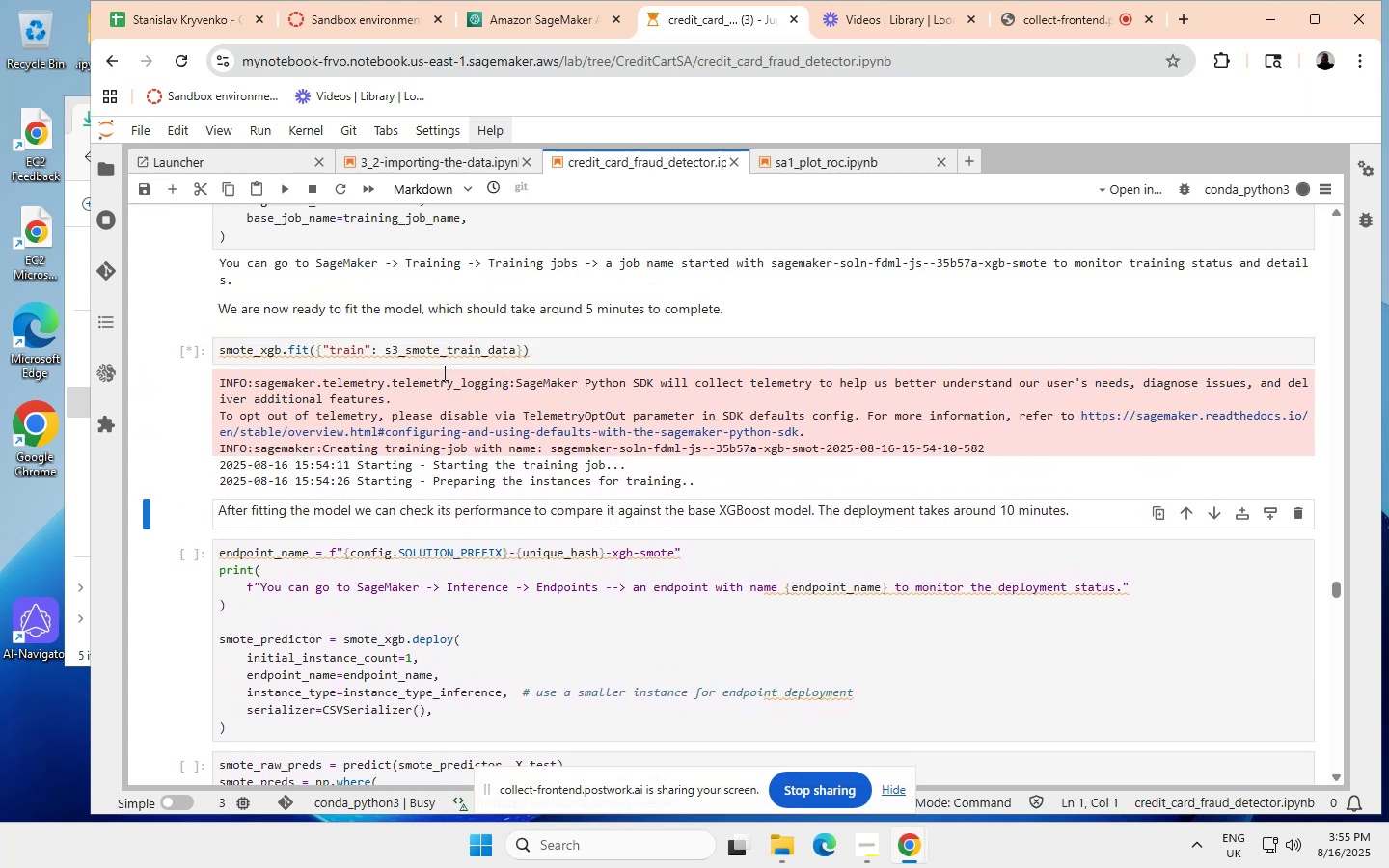 
scroll: coordinate [418, 393], scroll_direction: none, amount: 0.0
 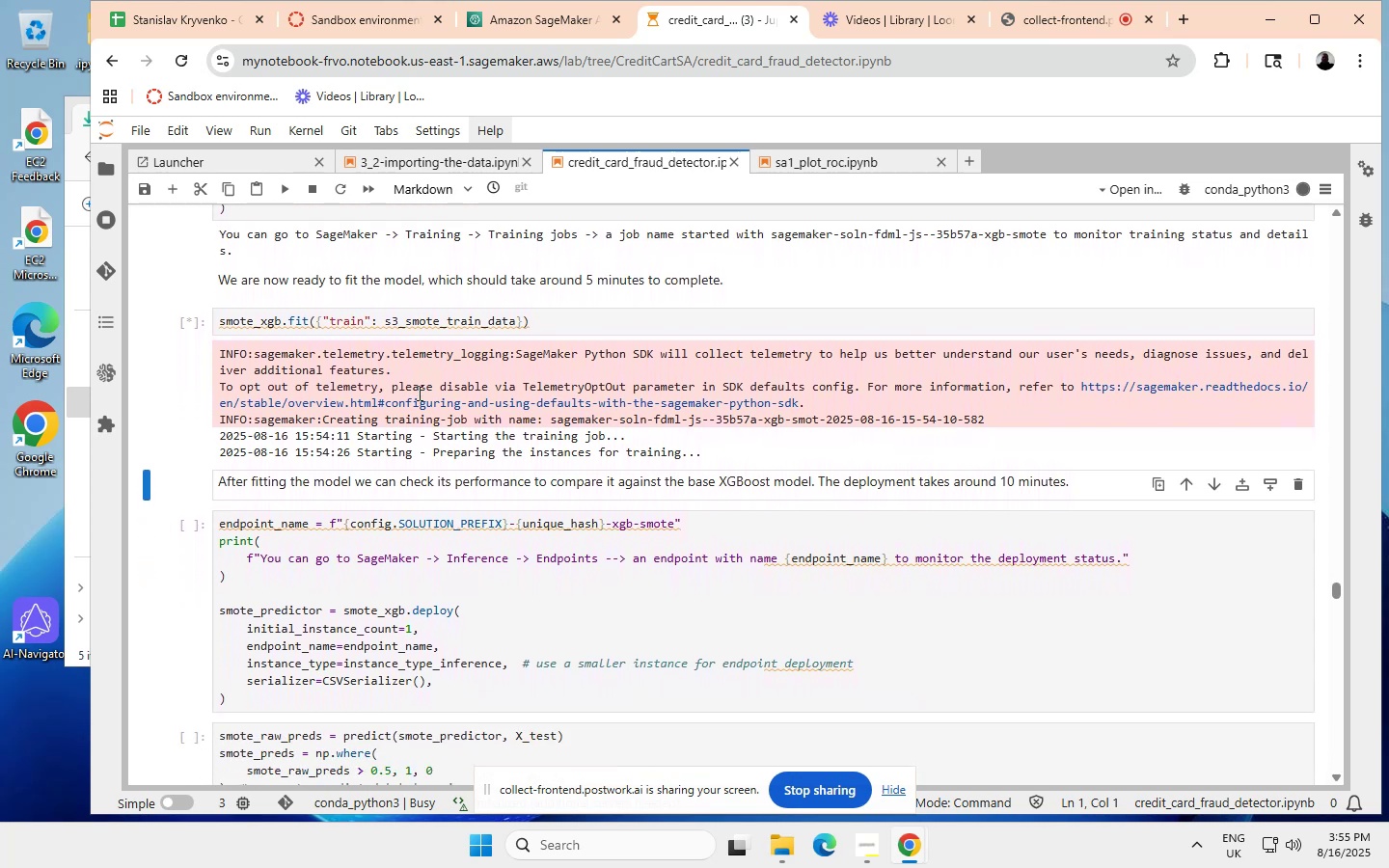 
scroll: coordinate [418, 393], scroll_direction: down, amount: 1.0
 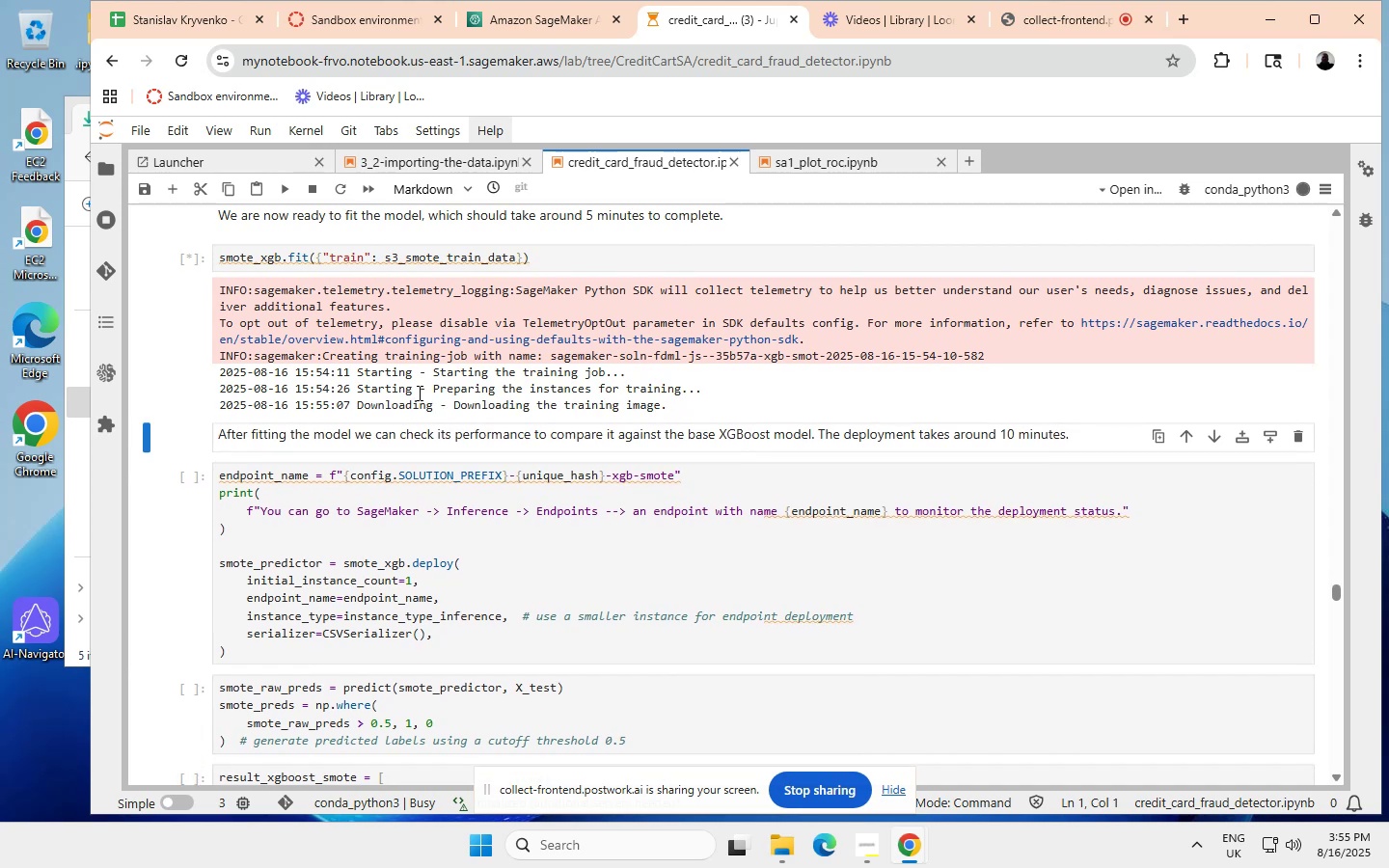 
scroll: coordinate [390, 439], scroll_direction: none, amount: 0.0
 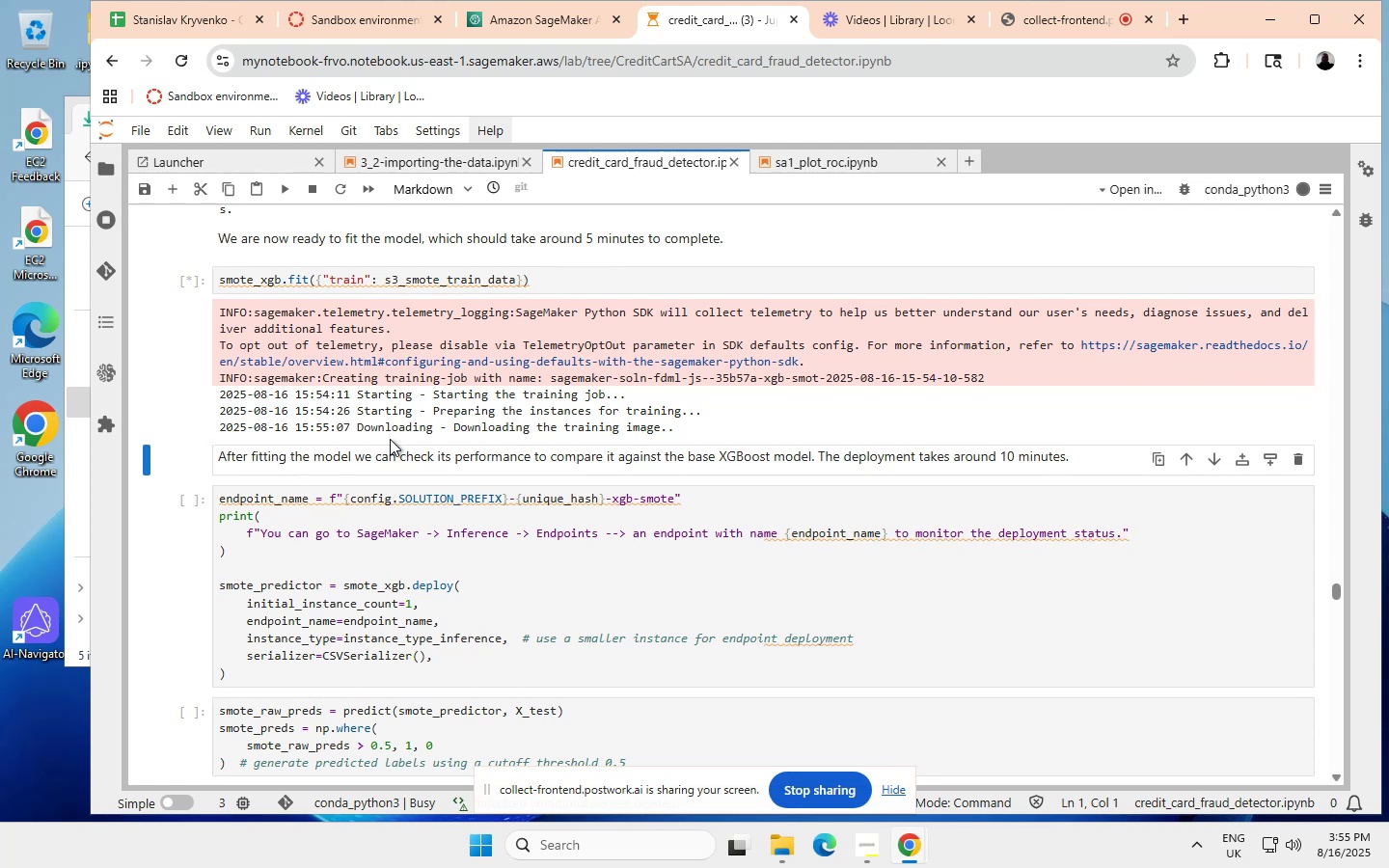 
wait(5.99)
 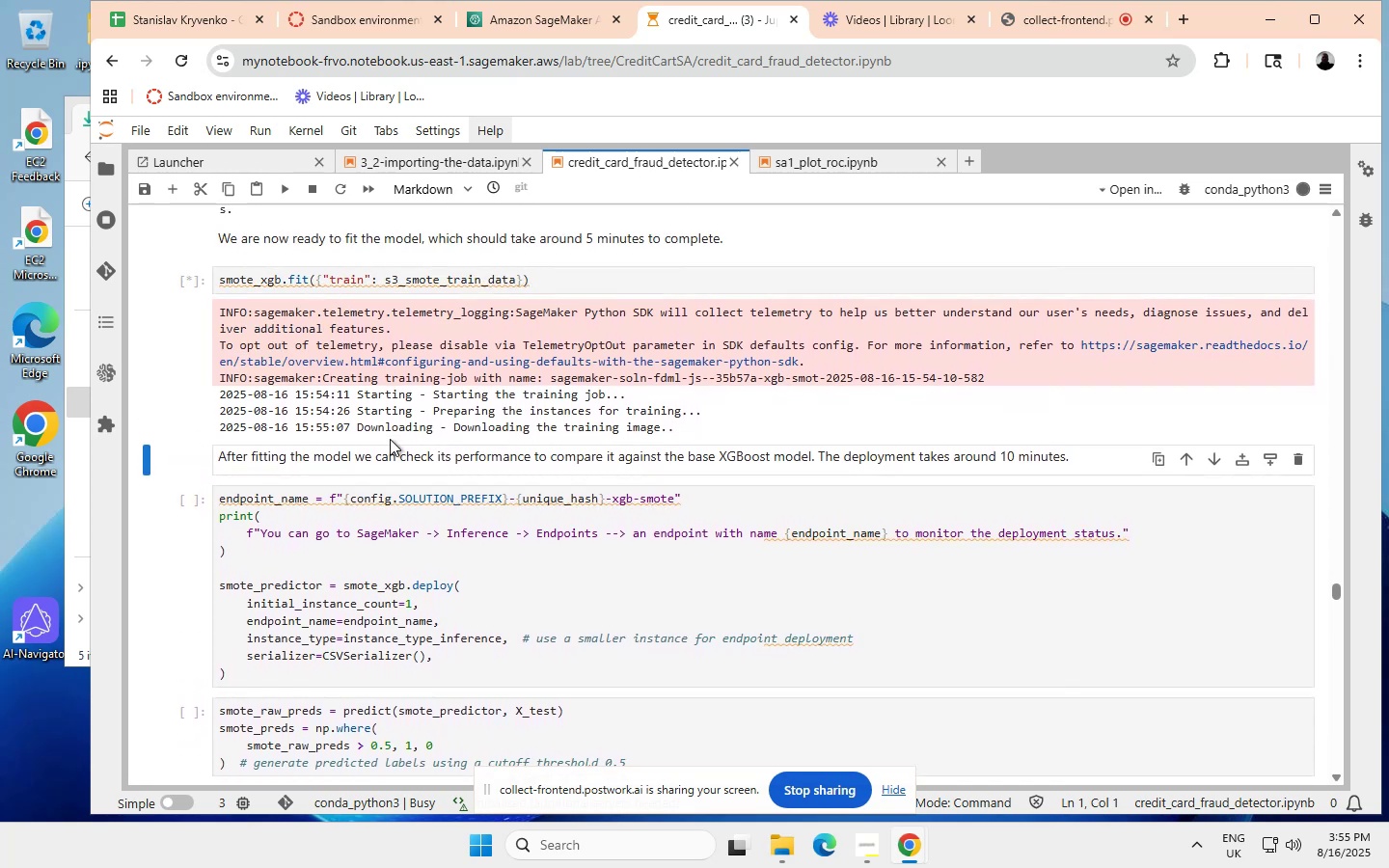 
scroll: coordinate [390, 439], scroll_direction: none, amount: 0.0
 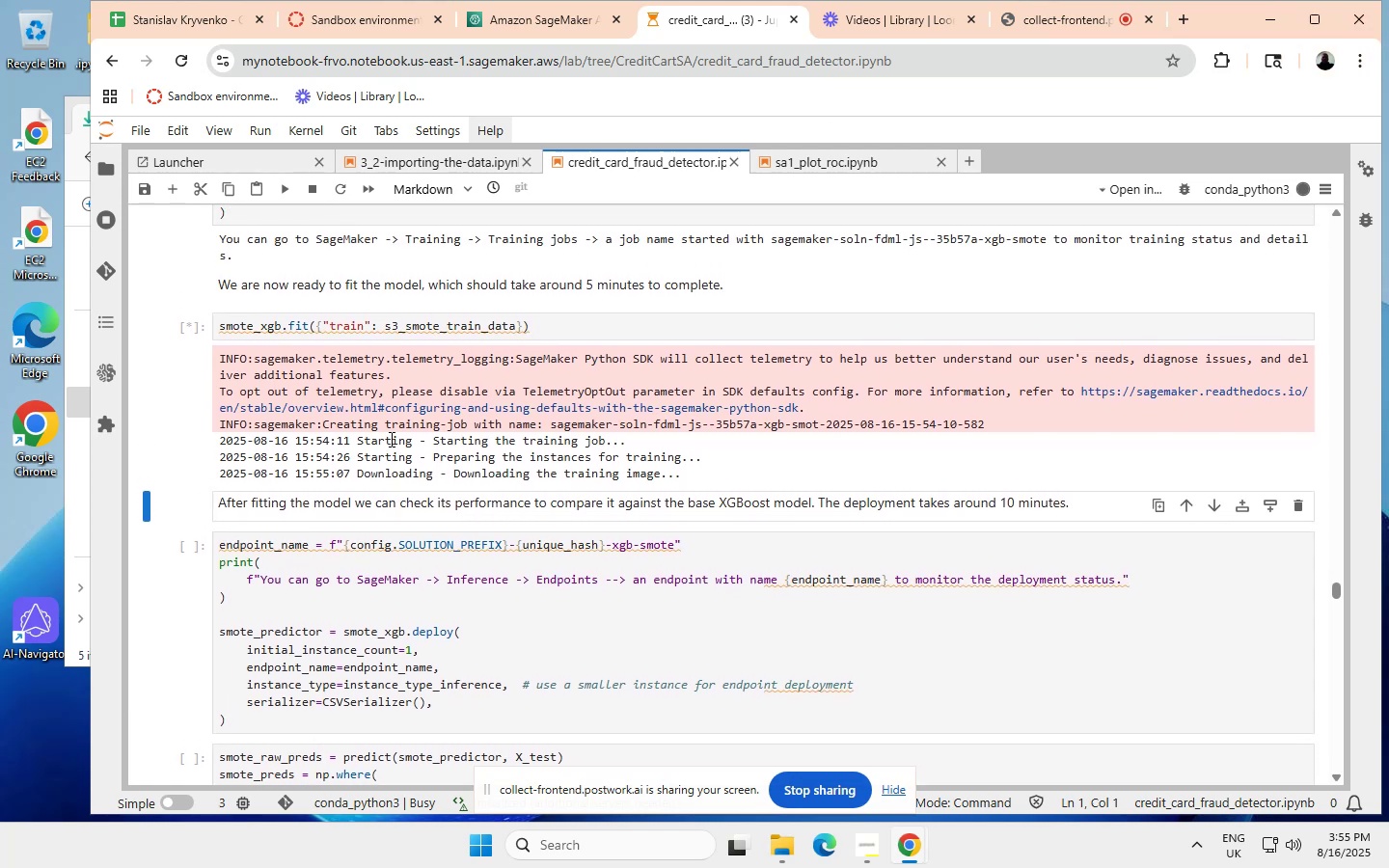 
scroll: coordinate [390, 439], scroll_direction: up, amount: 1.0
 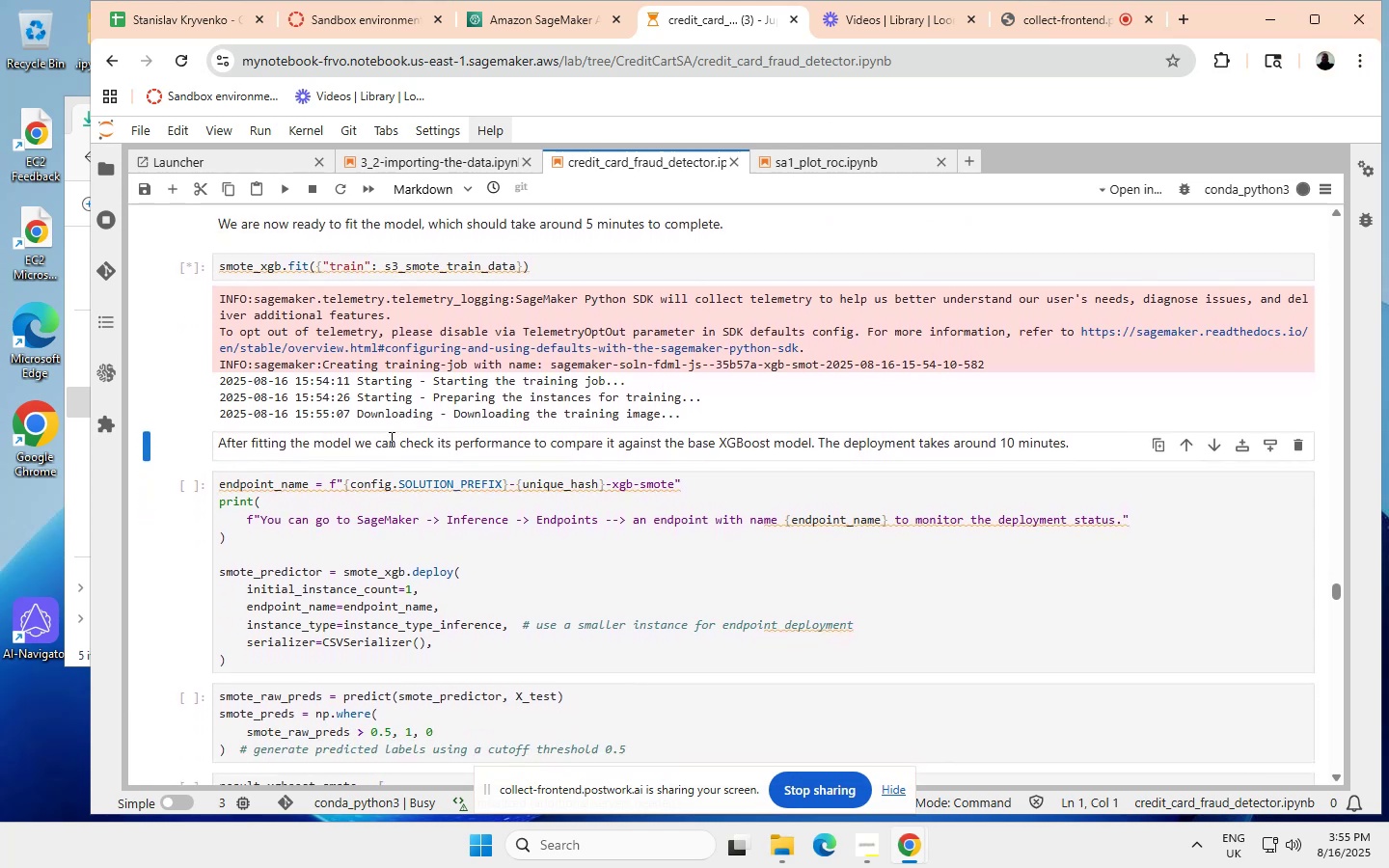 
scroll: coordinate [390, 439], scroll_direction: none, amount: 0.0
 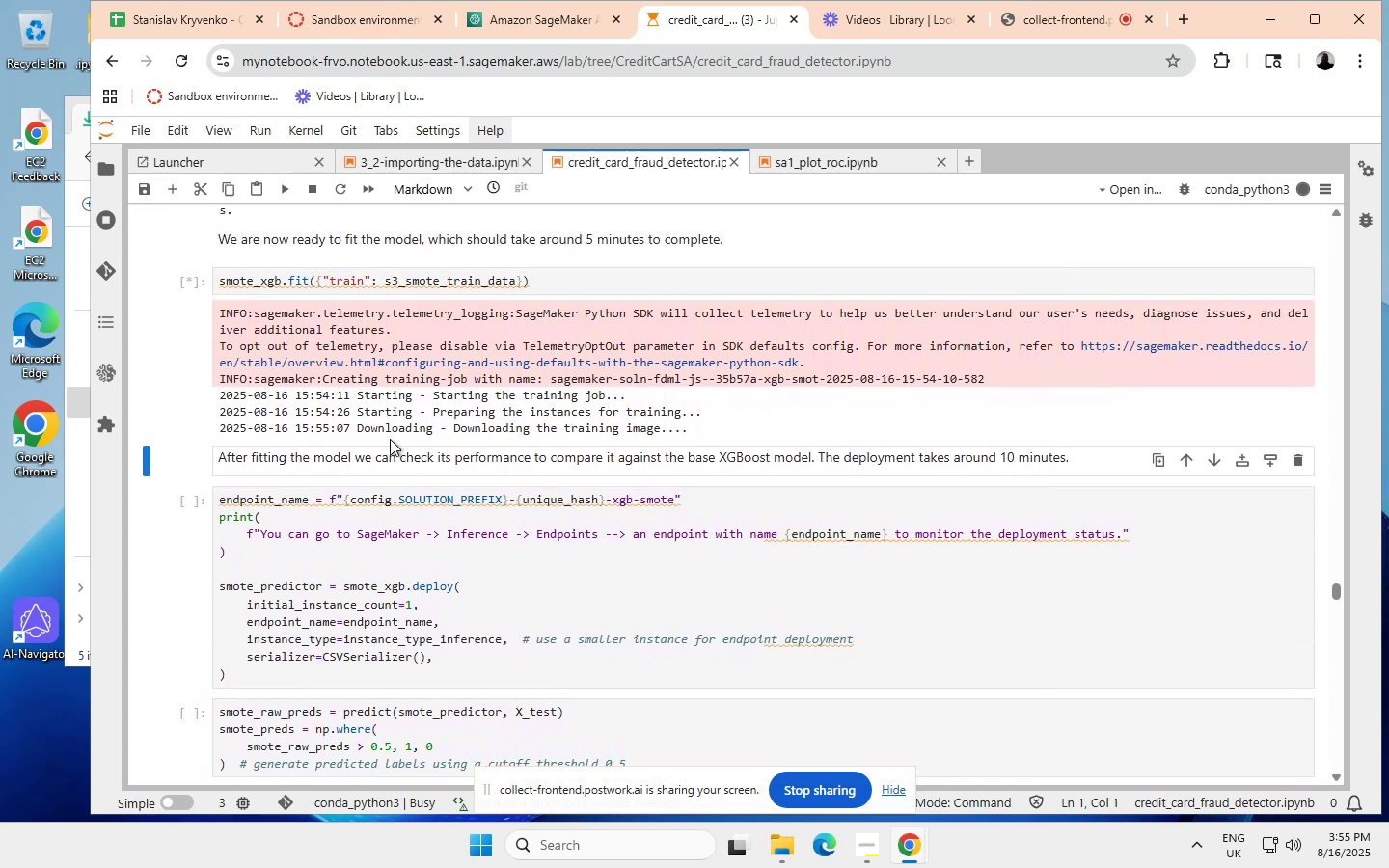 
scroll: coordinate [390, 439], scroll_direction: up, amount: 15.0
 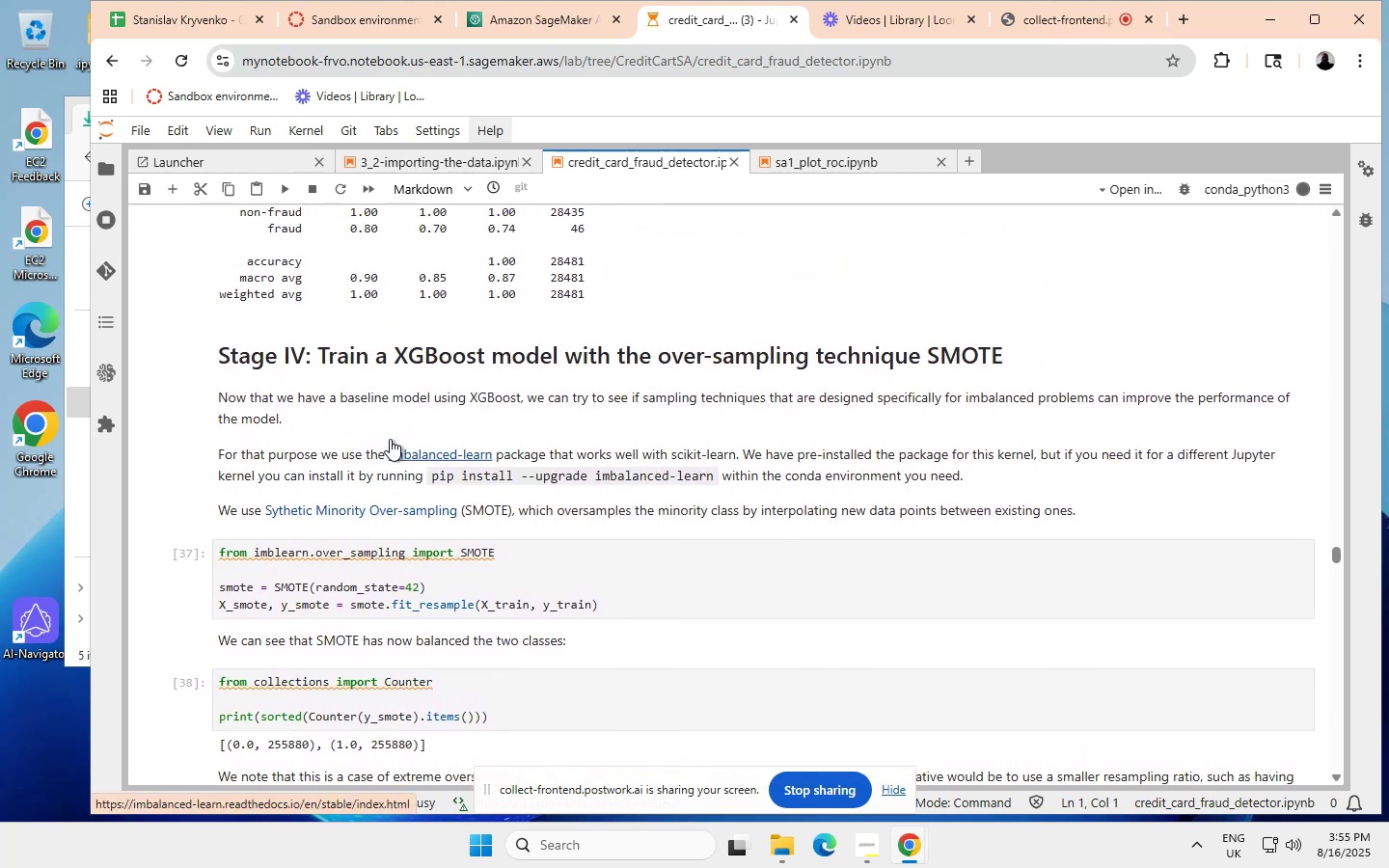 
scroll: coordinate [390, 439], scroll_direction: none, amount: 0.0
 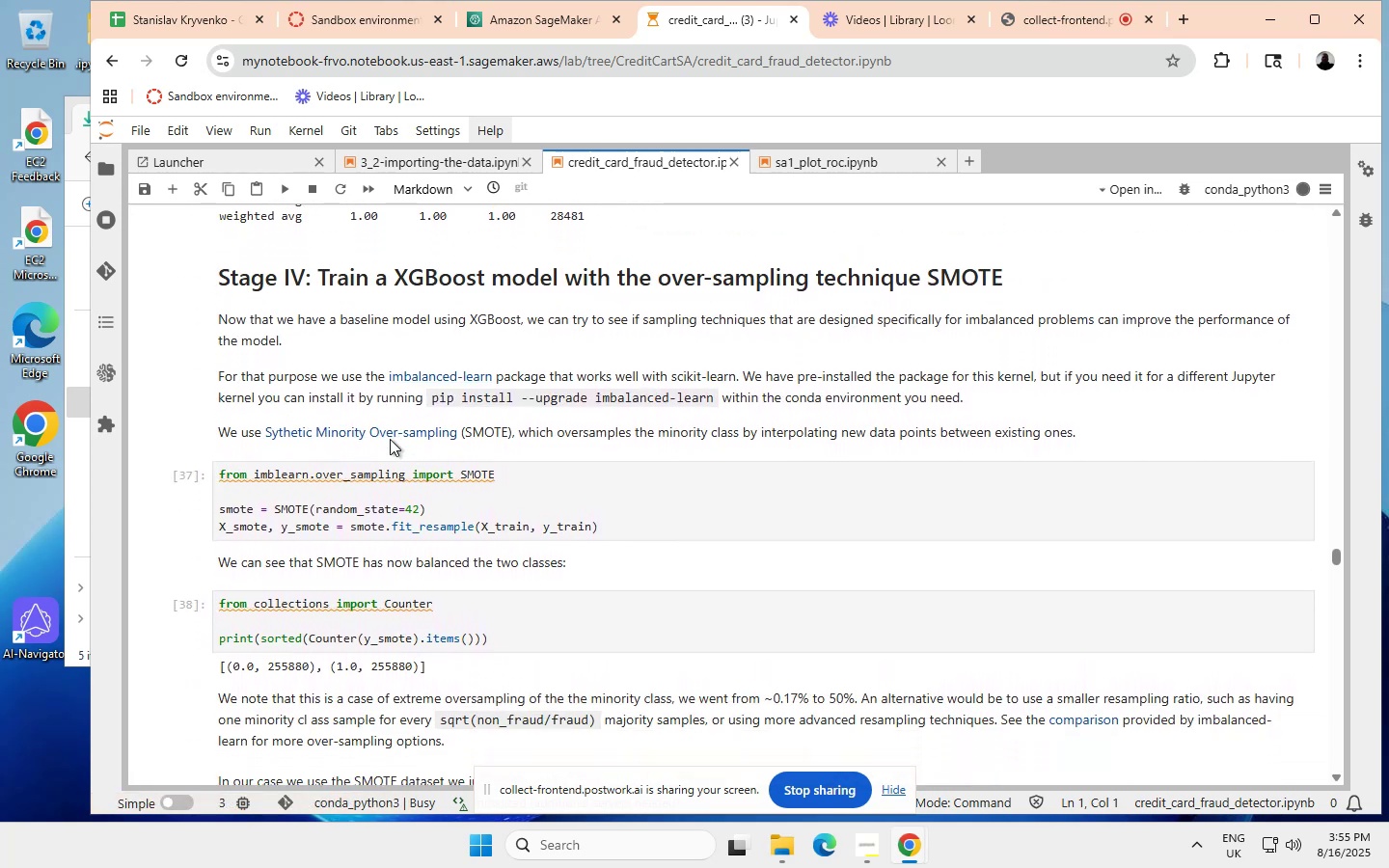 
scroll: coordinate [390, 439], scroll_direction: down, amount: 13.0
 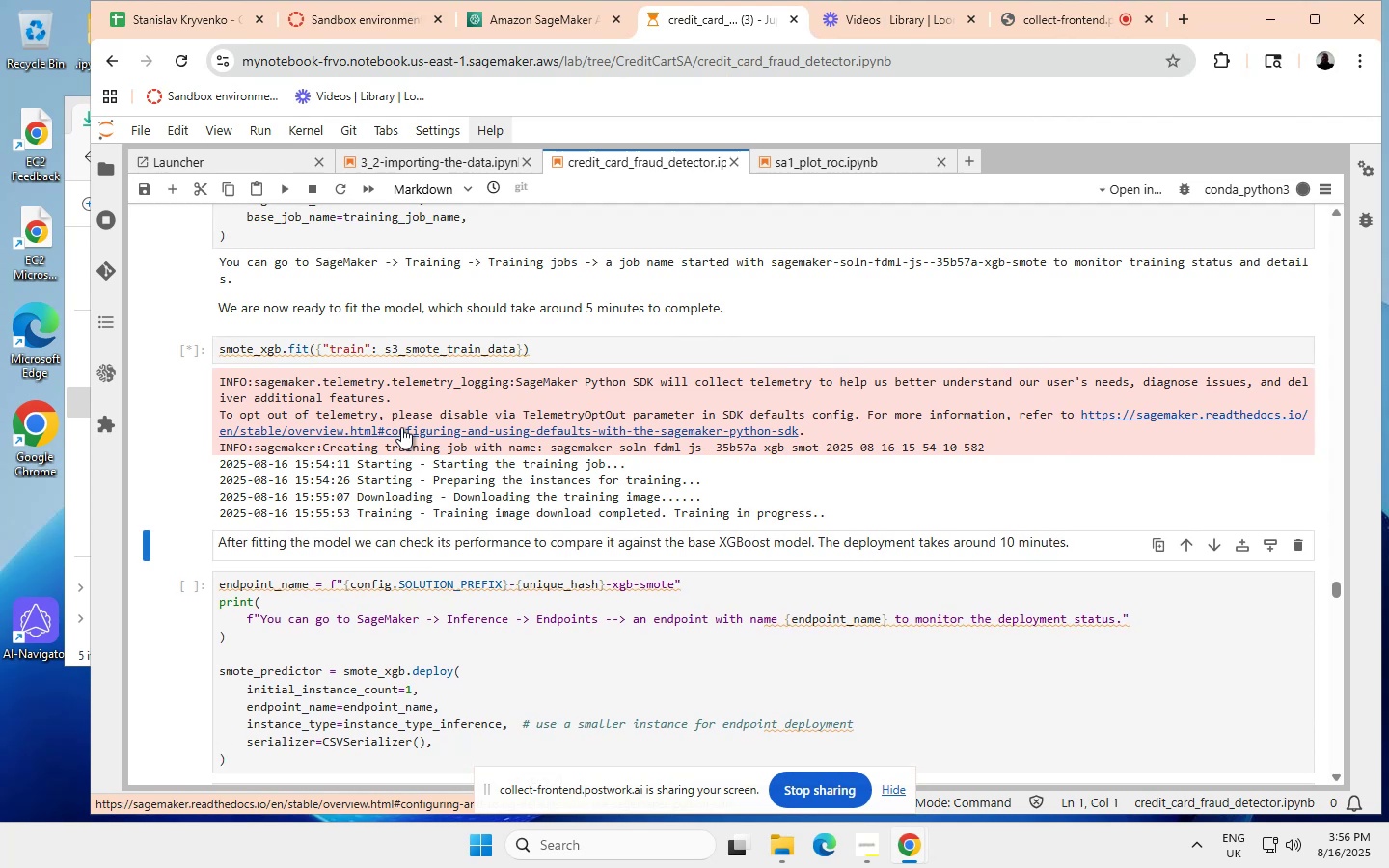 
wait(19.87)
 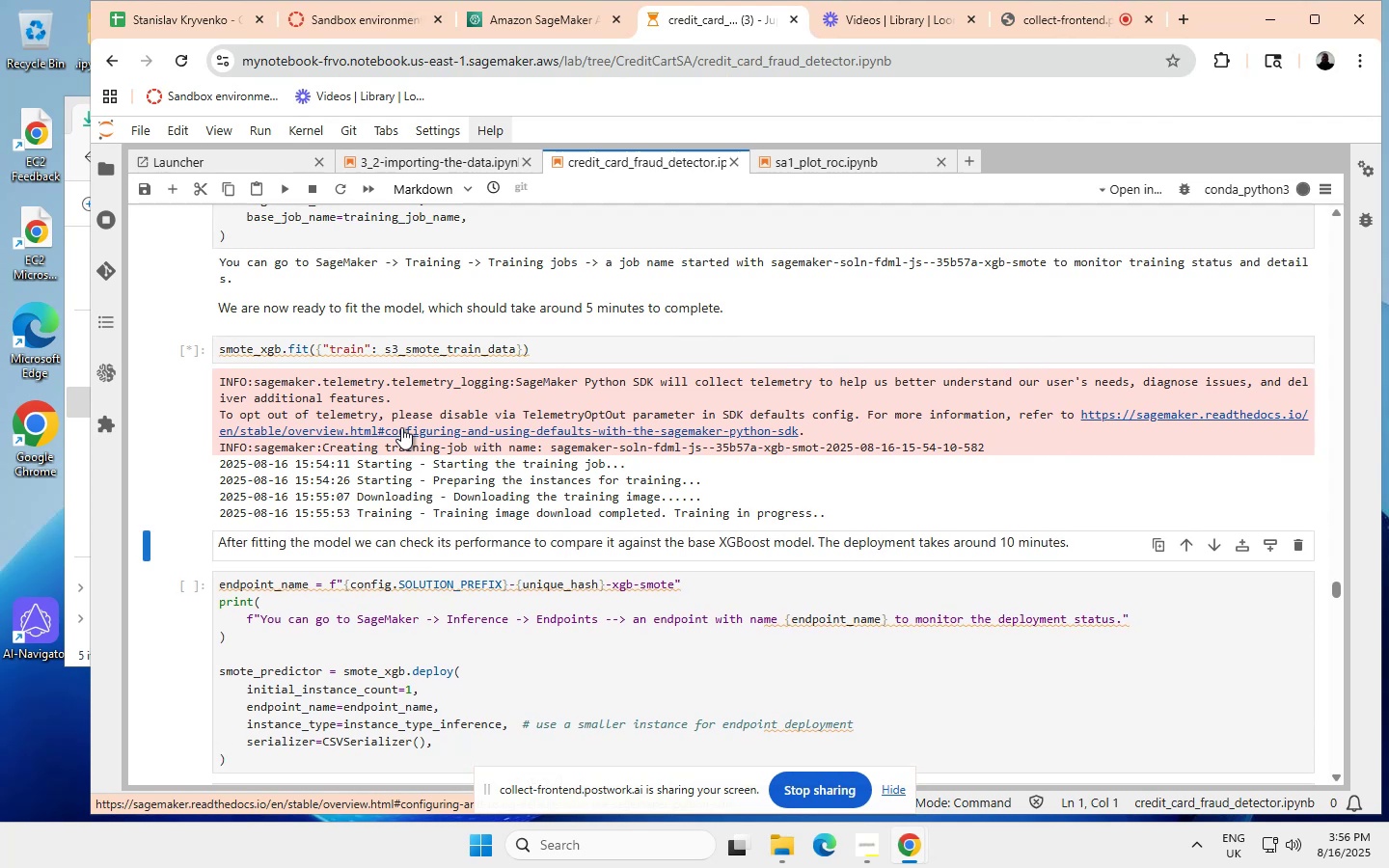 
scroll: coordinate [395, 471], scroll_direction: down, amount: 1.0
 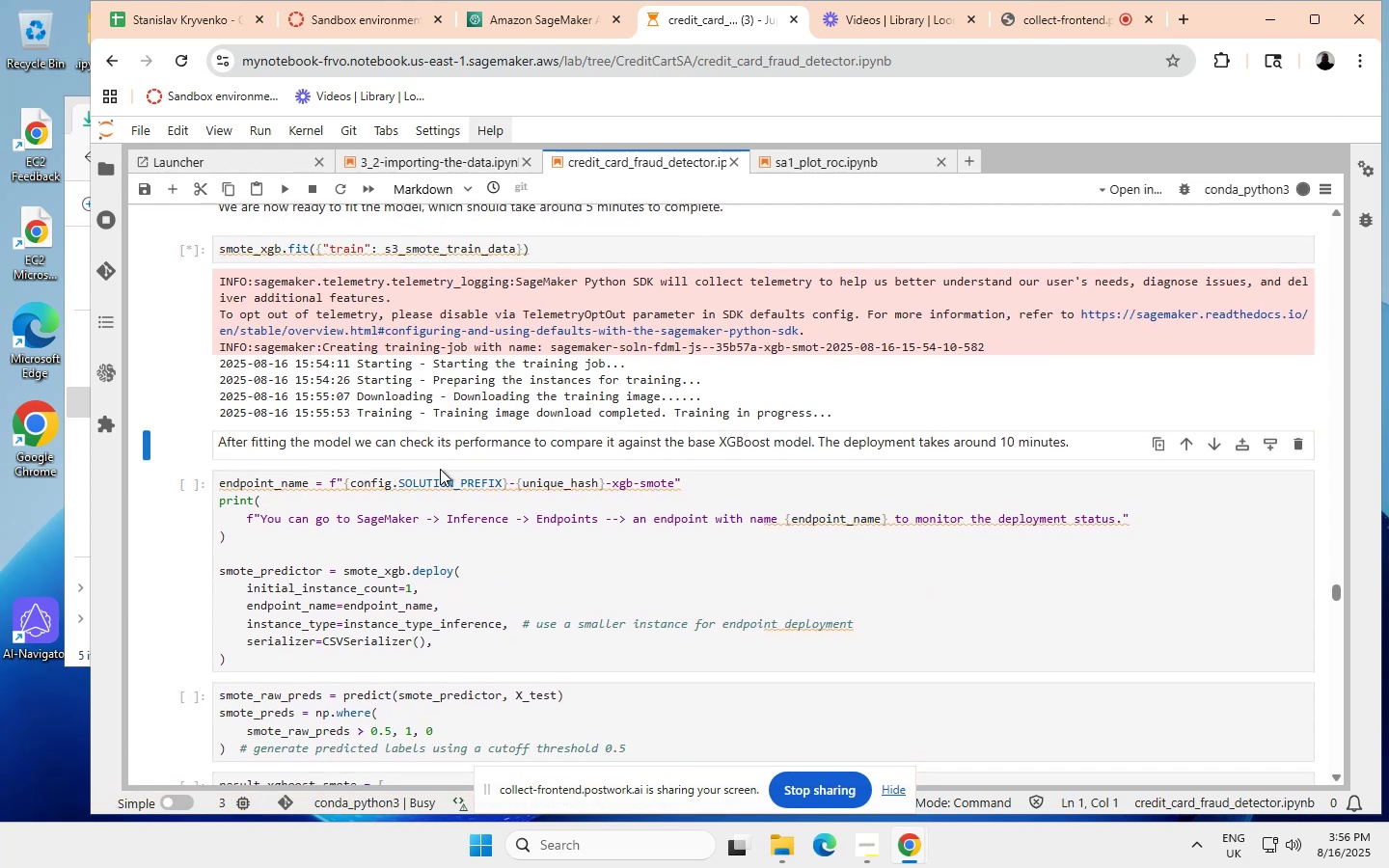 
wait(5.27)
 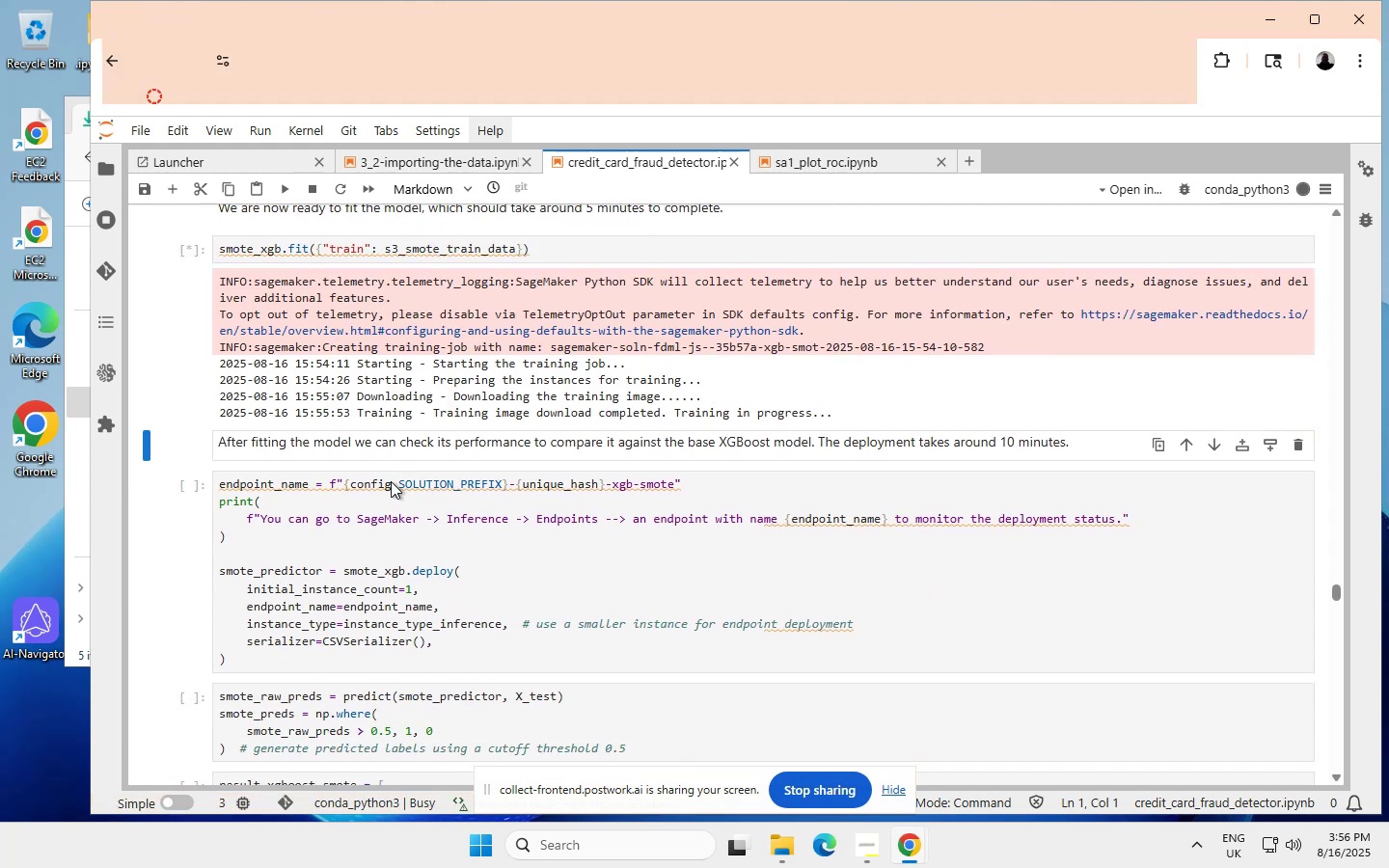 
scroll: coordinate [458, 566], scroll_direction: none, amount: 0.0
 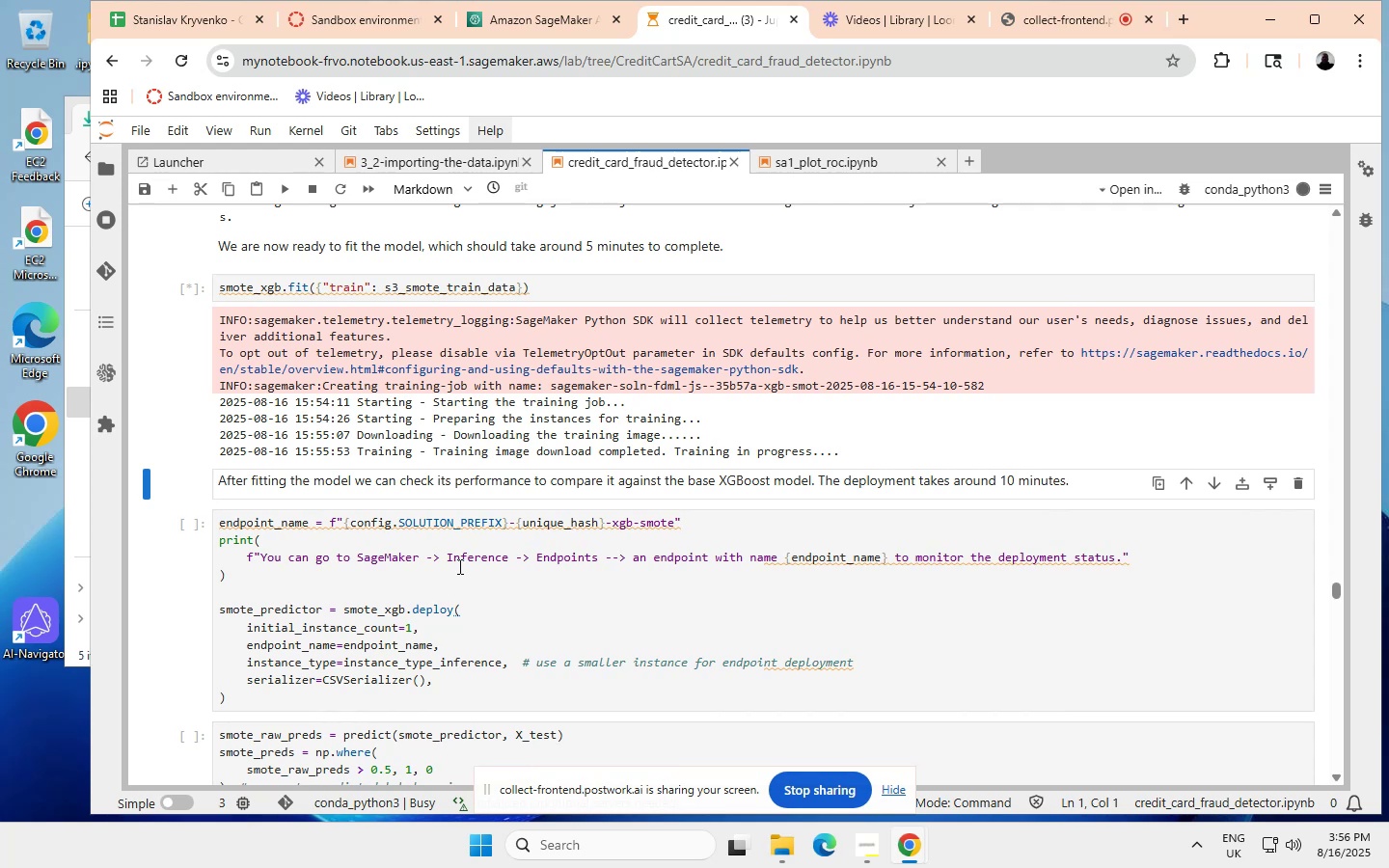 
wait(5.93)
 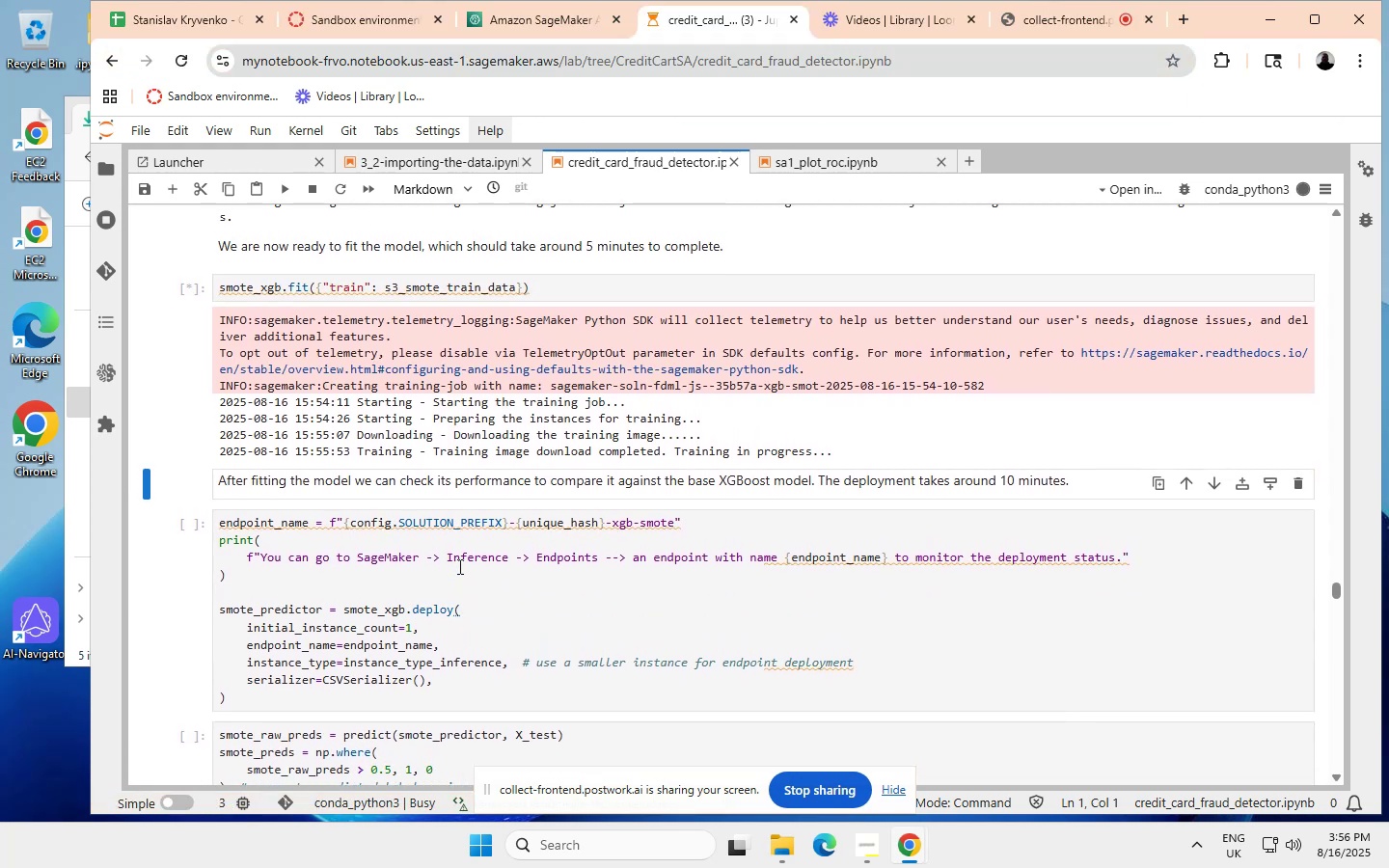 
scroll: coordinate [455, 563], scroll_direction: none, amount: 0.0
 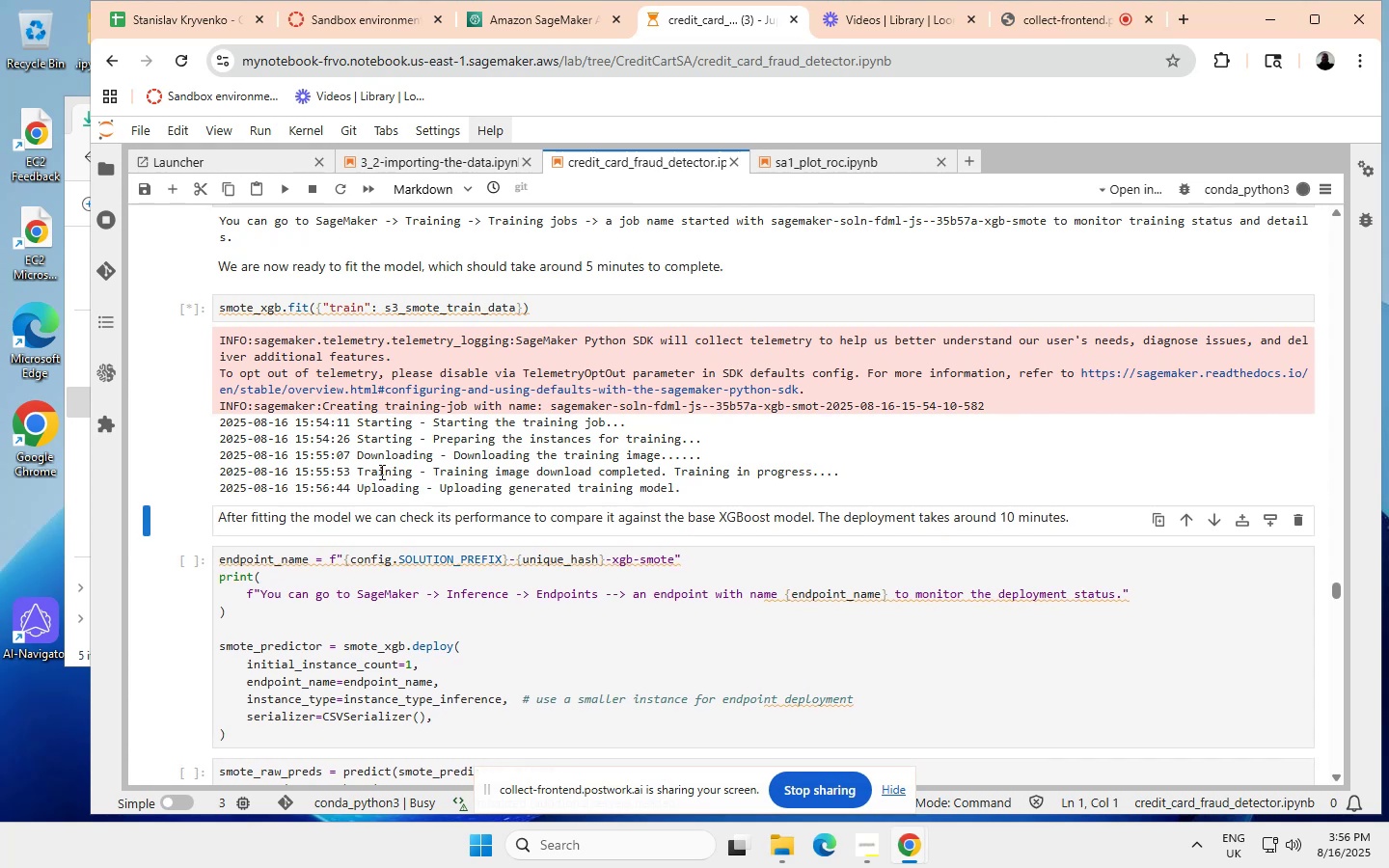 
wait(14.2)
 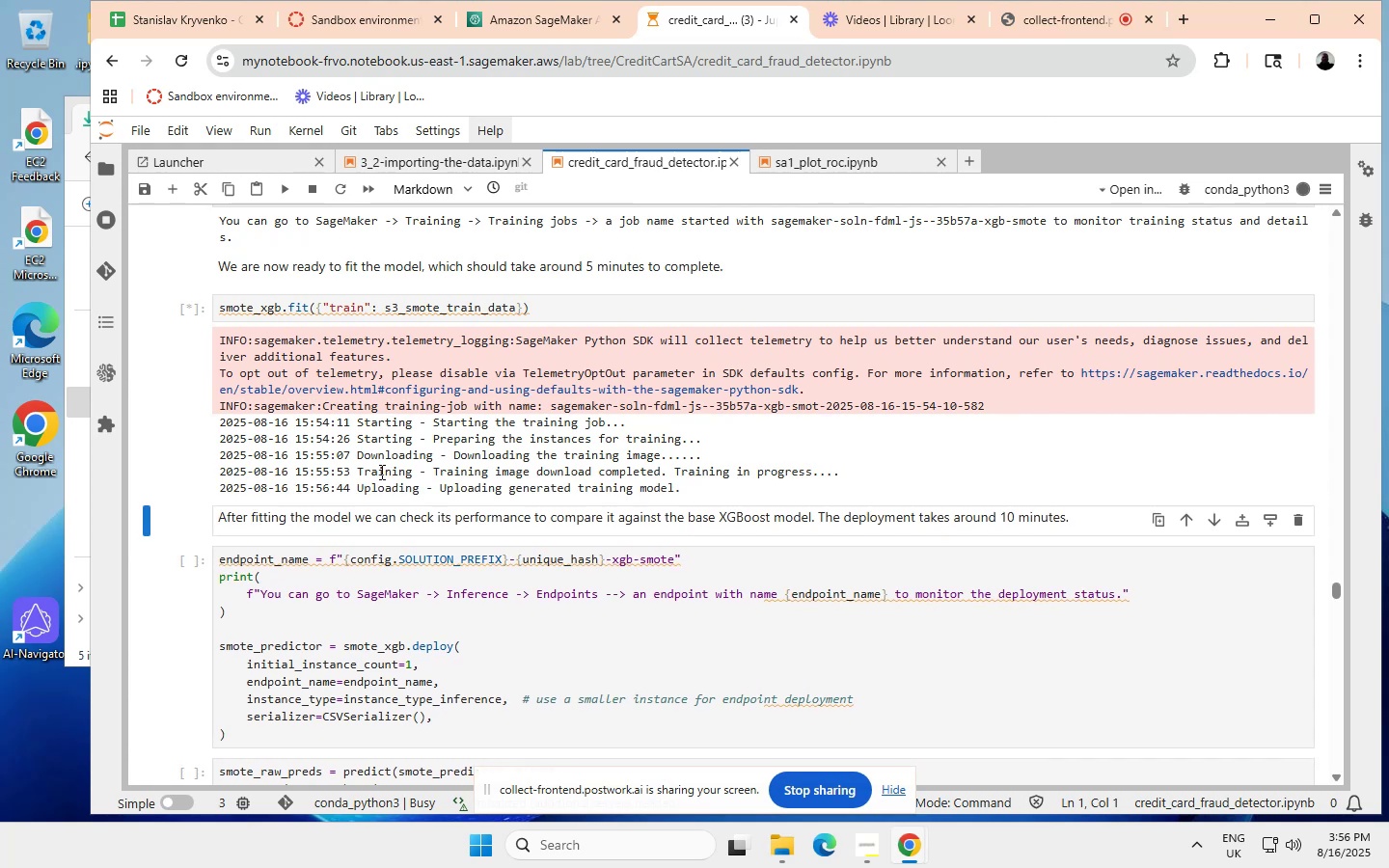 
scroll: coordinate [373, 454], scroll_direction: none, amount: 0.0
 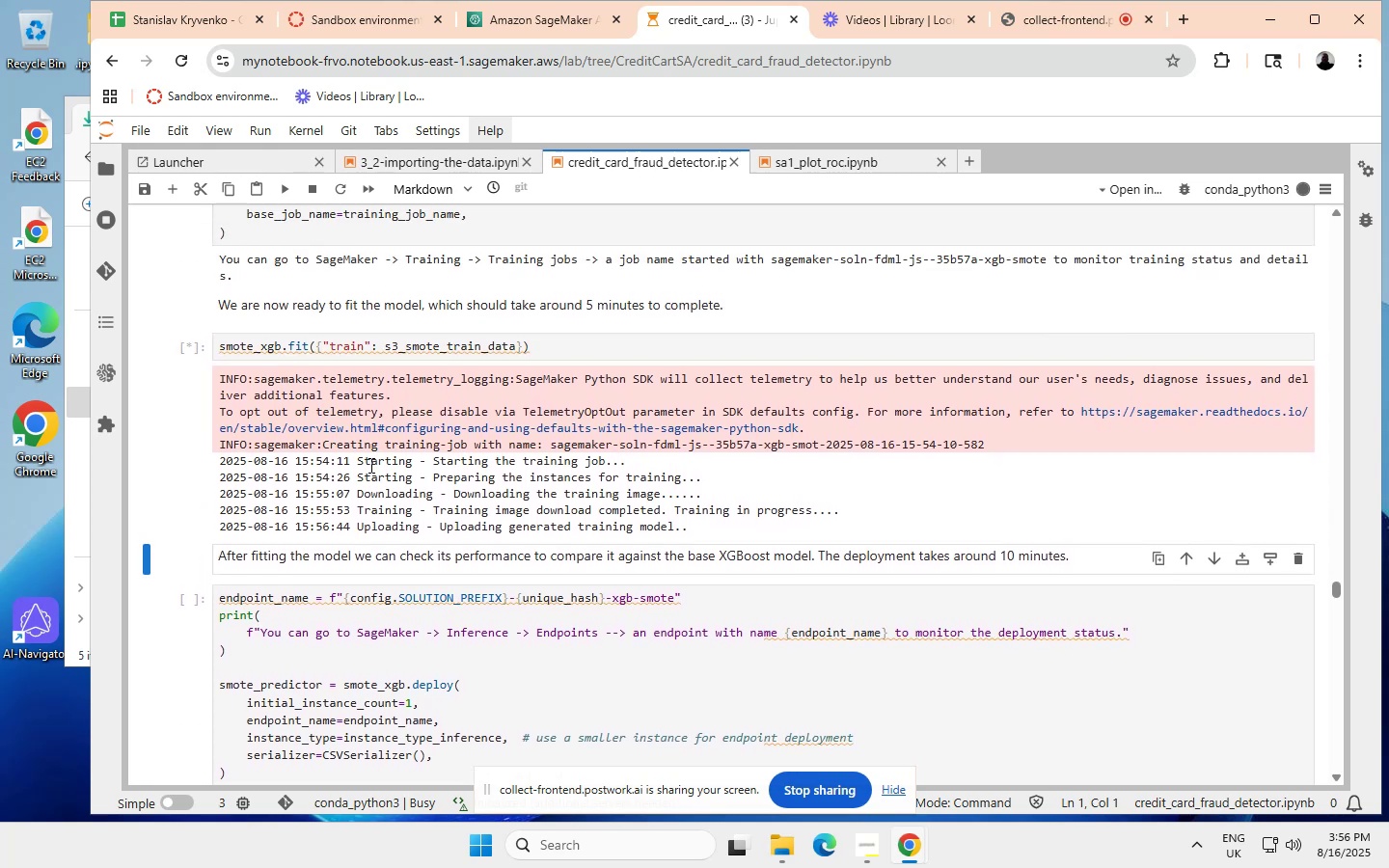 
wait(5.2)
 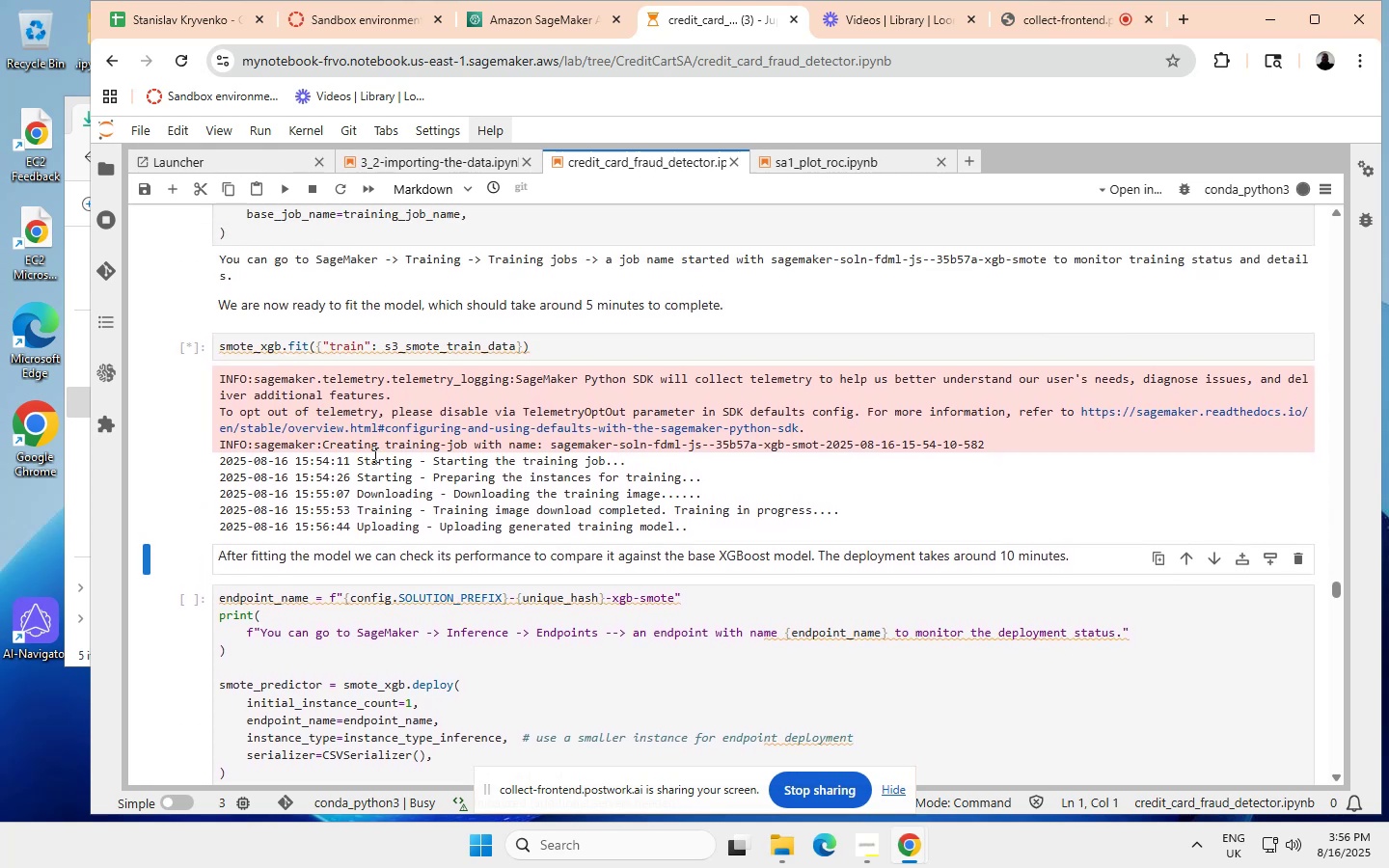 
scroll: coordinate [369, 466], scroll_direction: none, amount: 0.0
 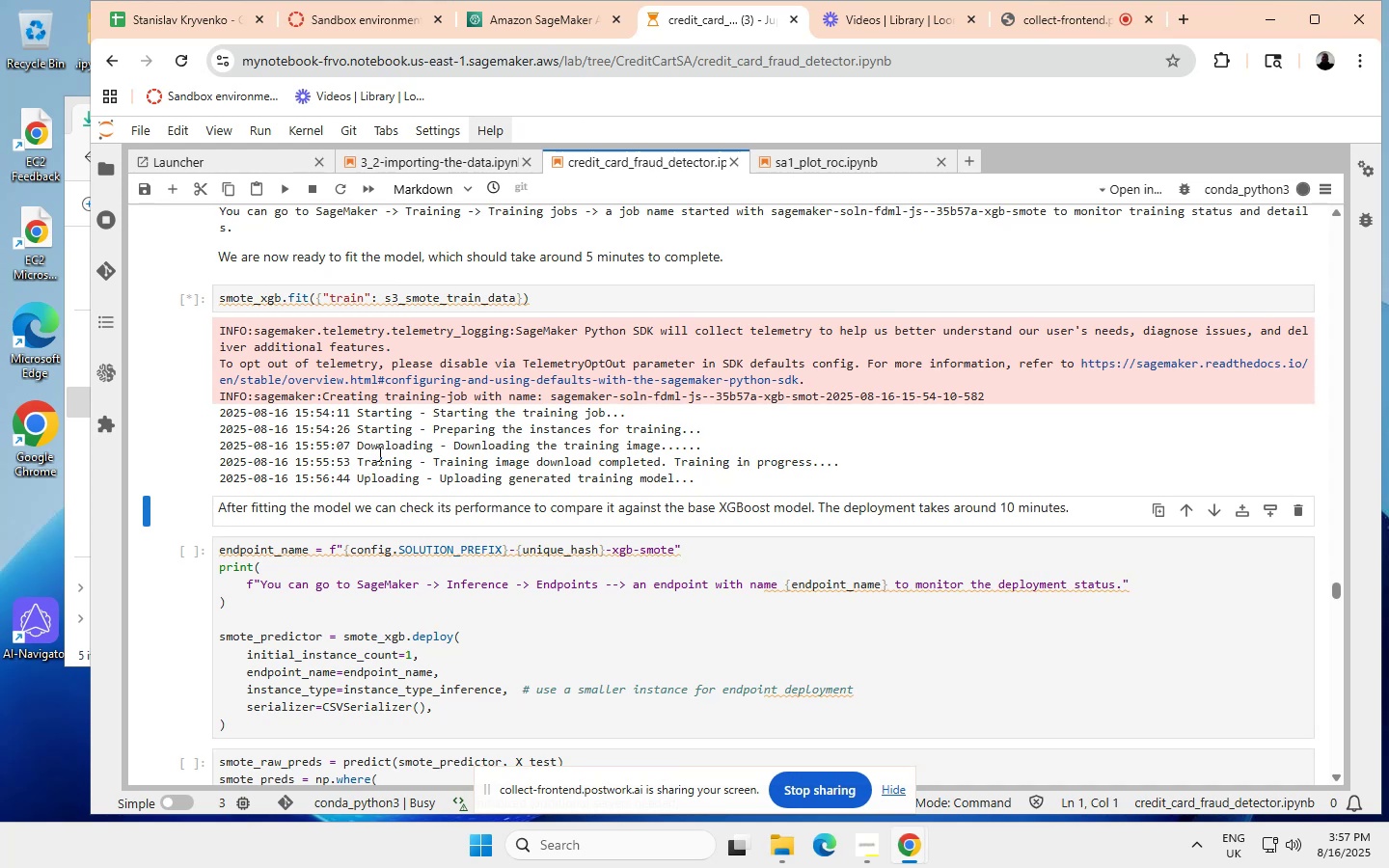 
wait(15.67)
 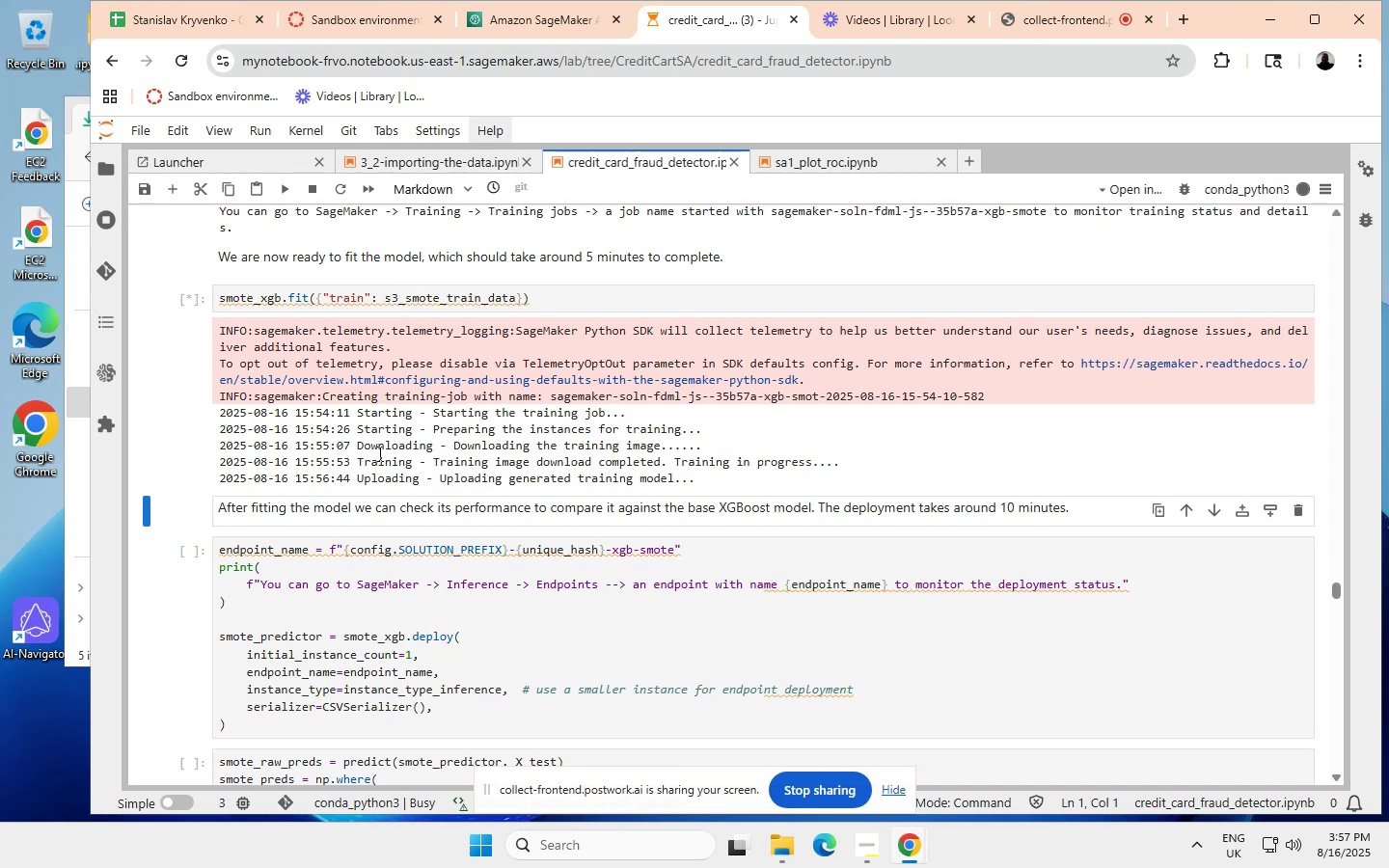 
scroll: coordinate [378, 453], scroll_direction: none, amount: 0.0
 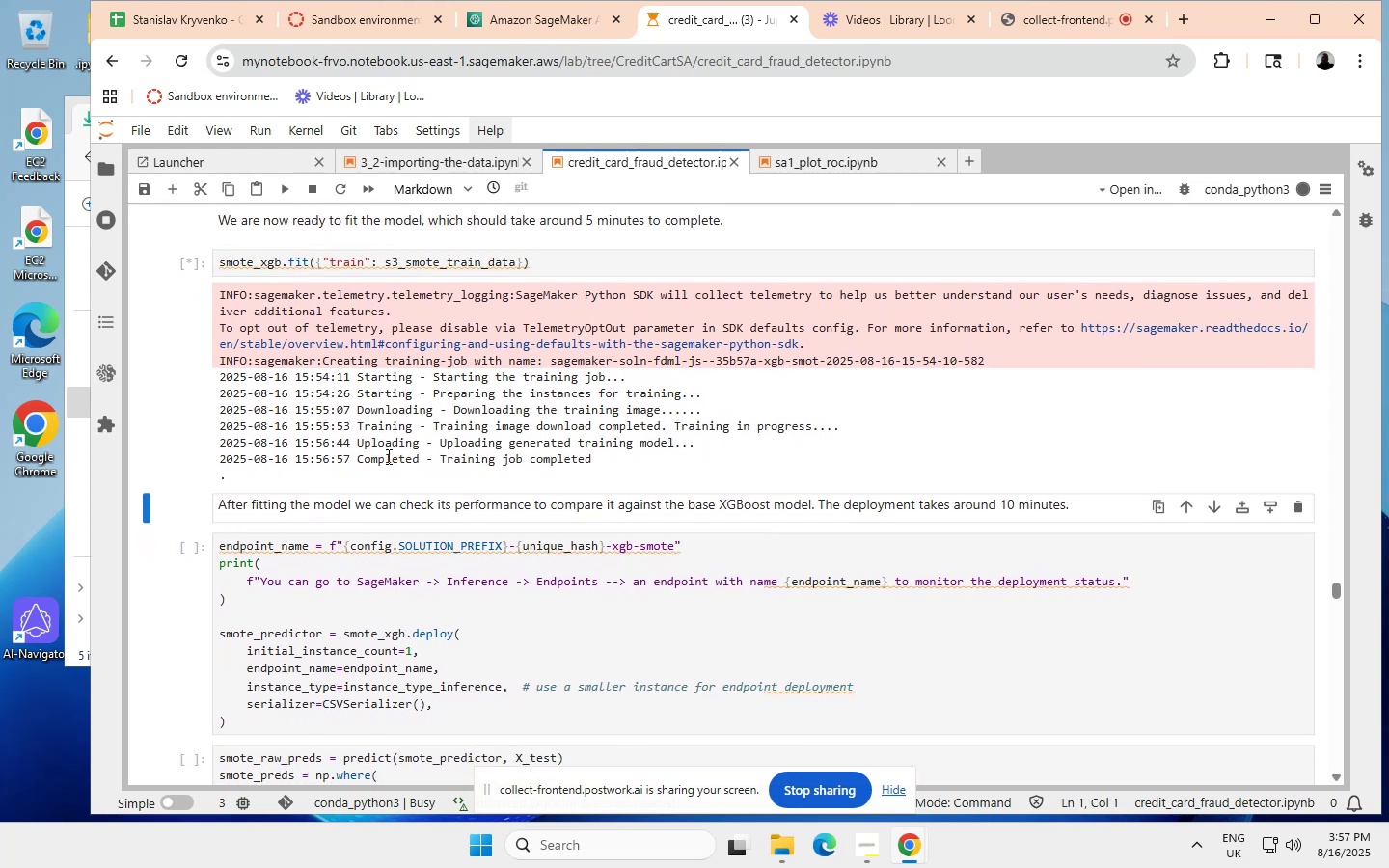 
scroll: coordinate [389, 457], scroll_direction: up, amount: 15.0
 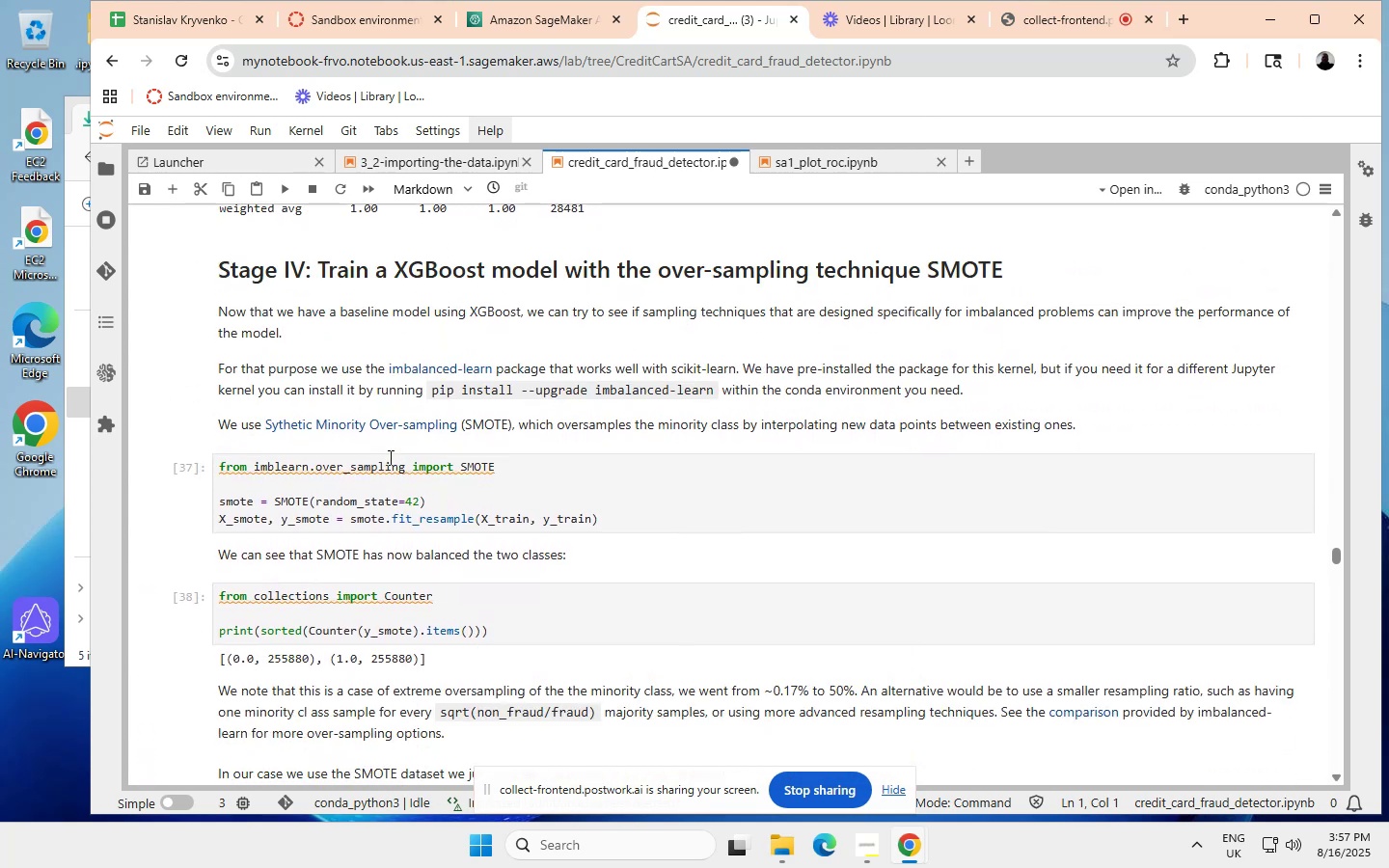 
scroll: coordinate [389, 457], scroll_direction: down, amount: 11.0
 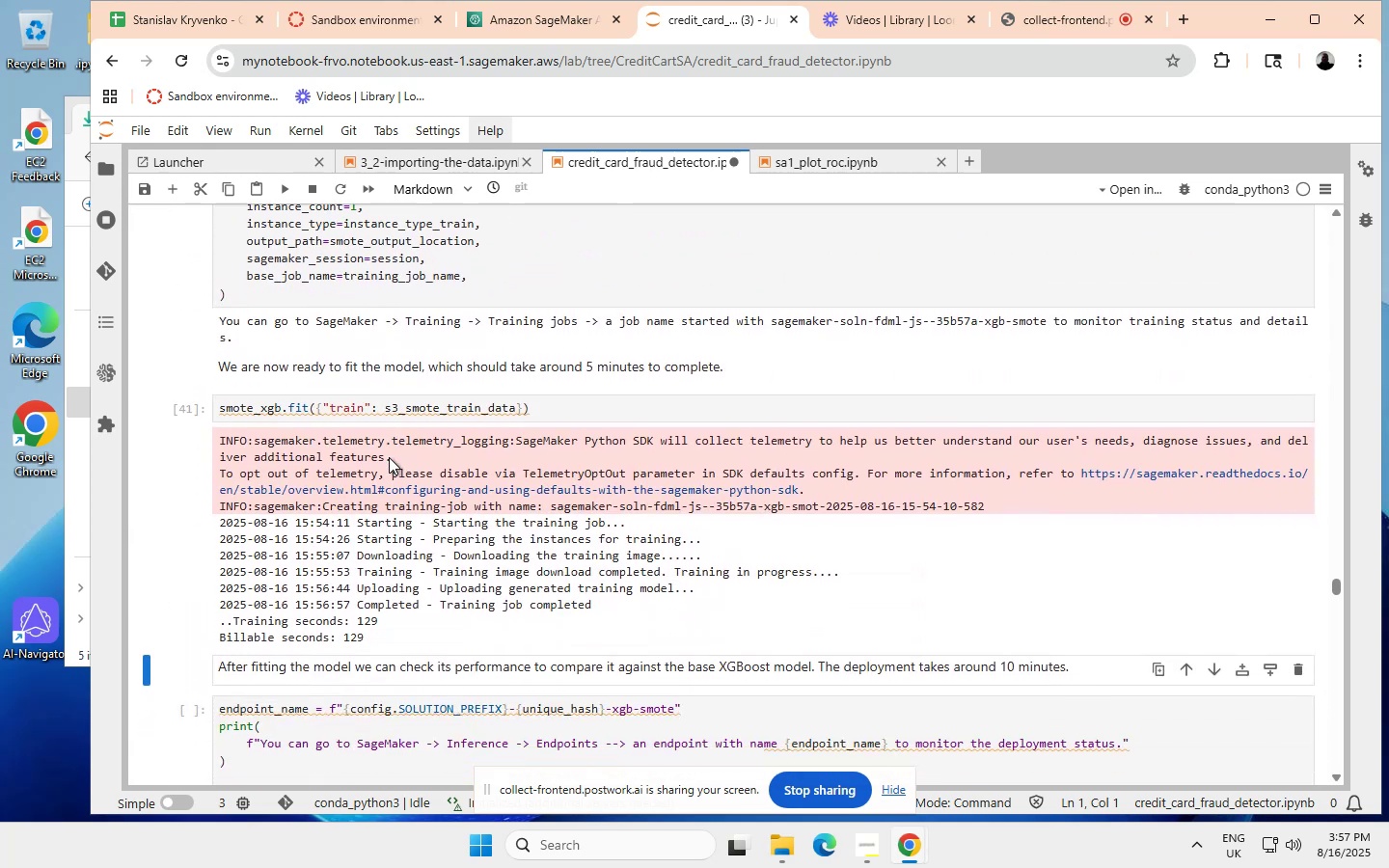 
scroll: coordinate [389, 457], scroll_direction: none, amount: 0.0
 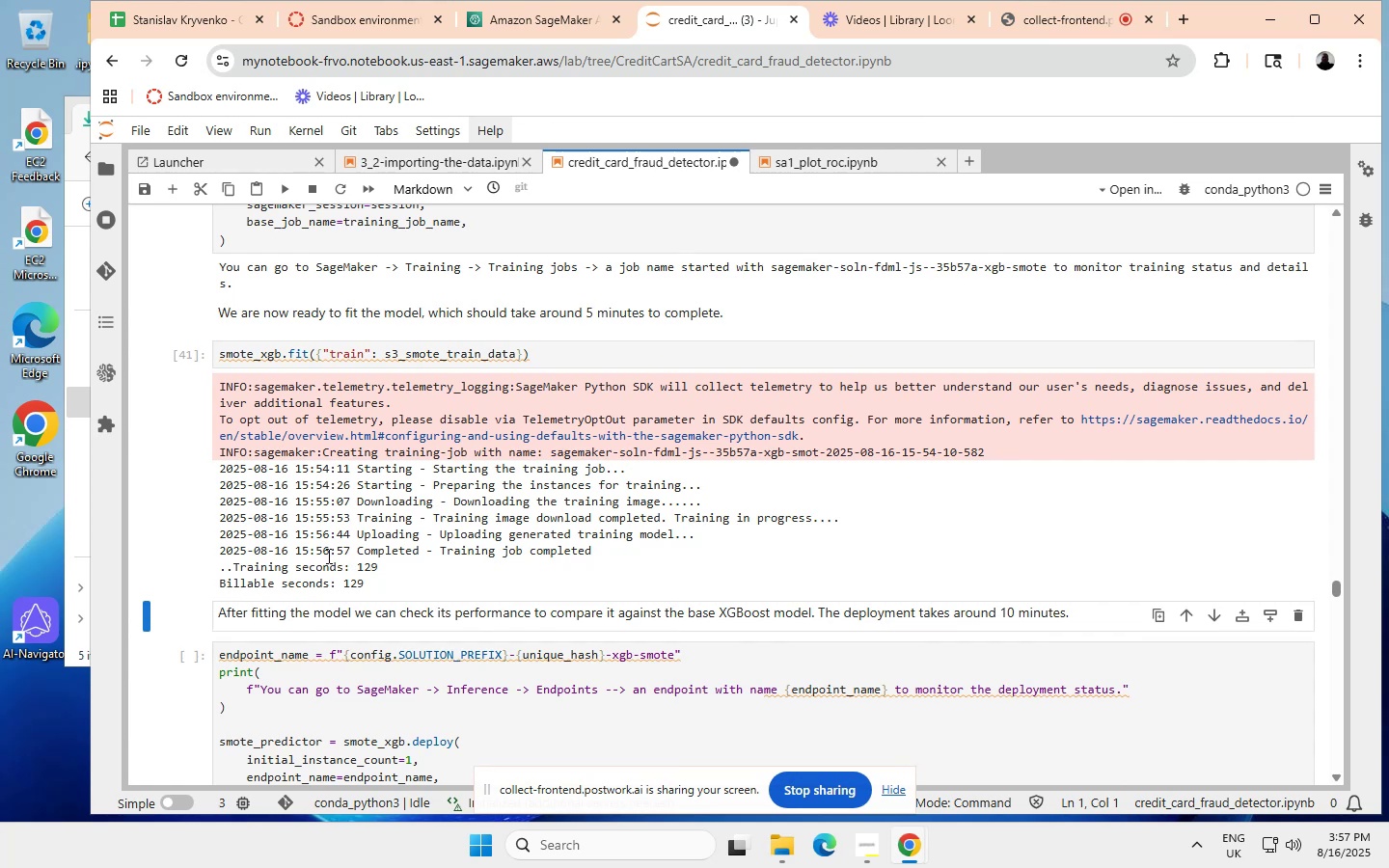 
wait(16.12)
 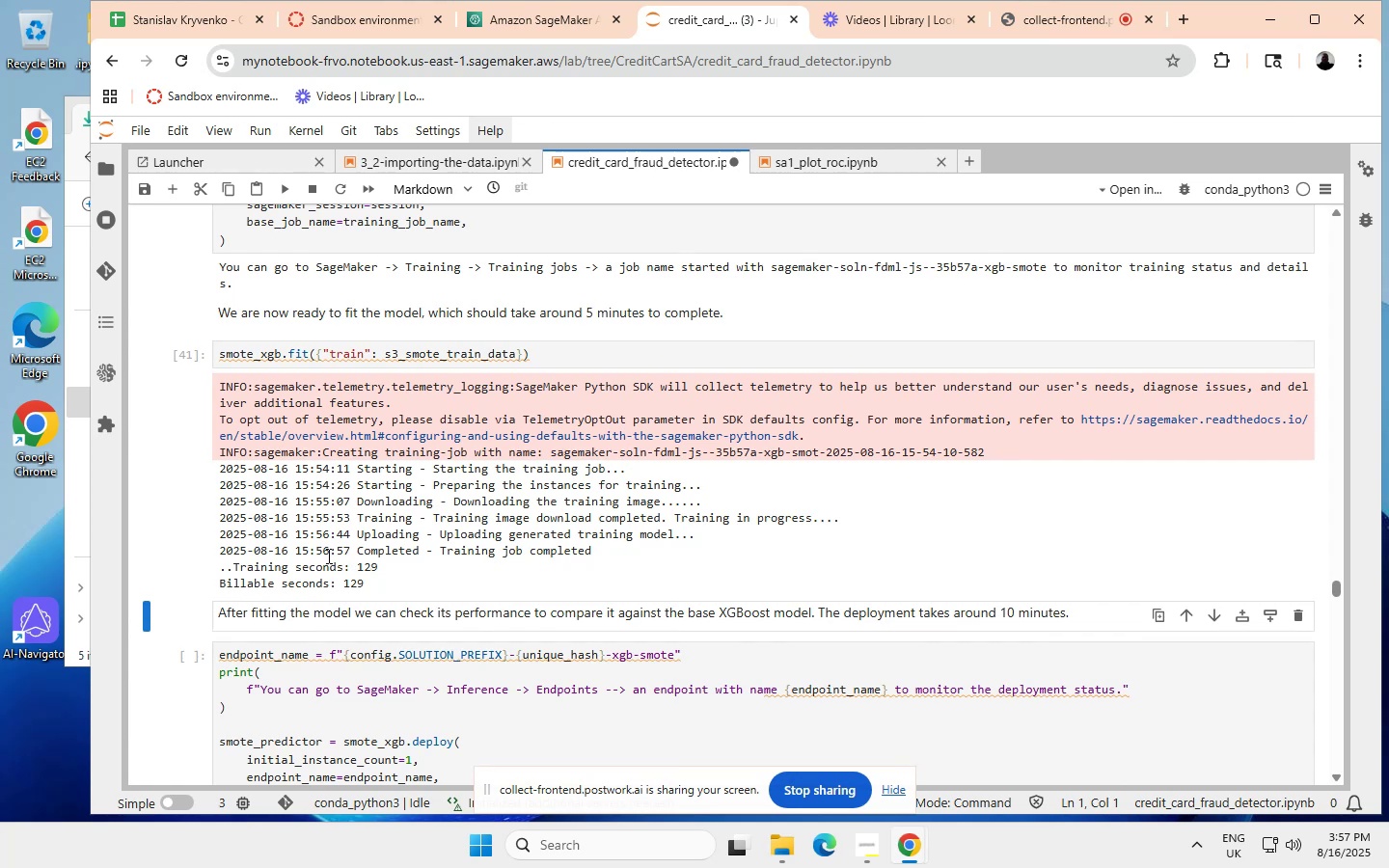 
left_click([595, 310])
 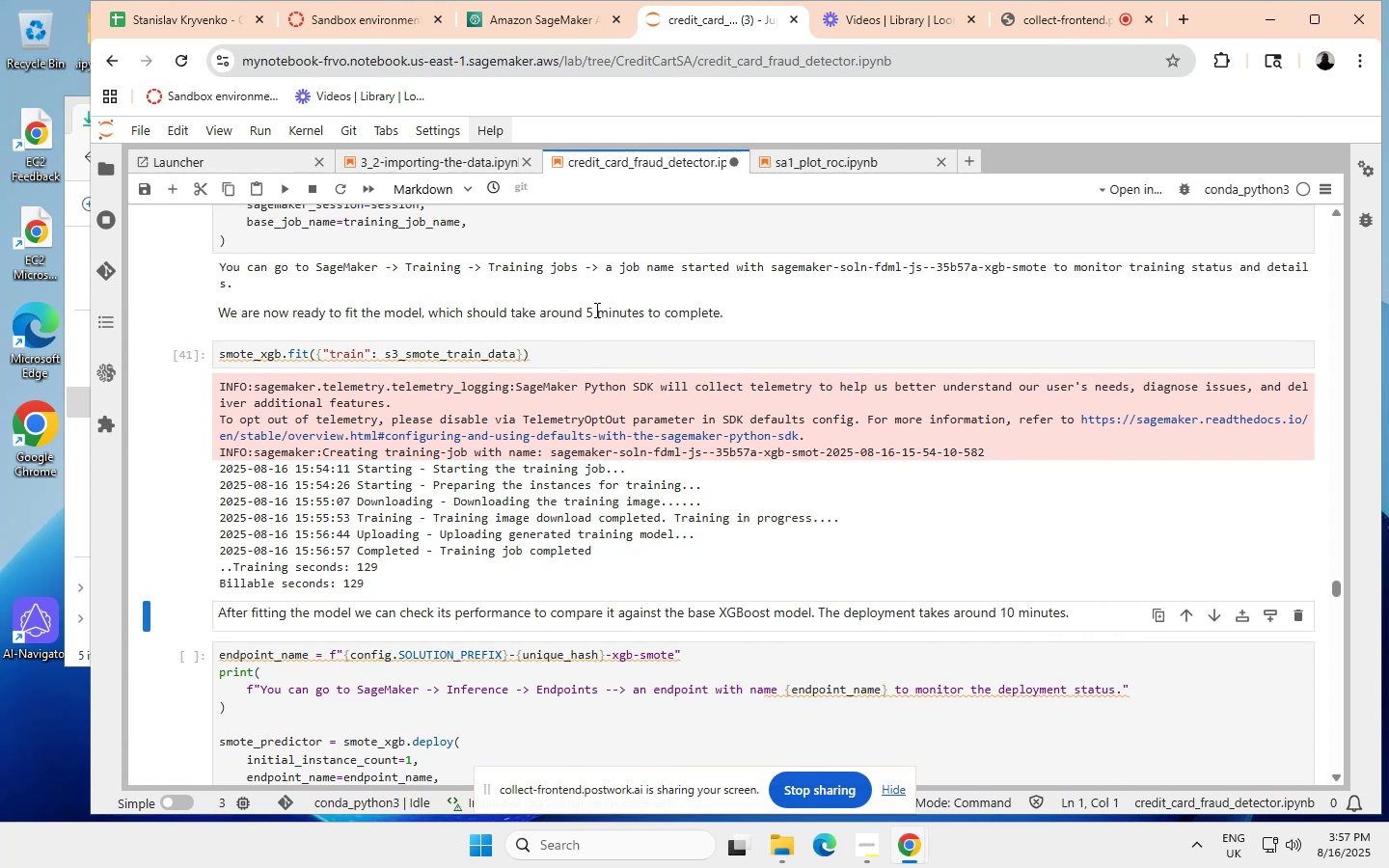 
left_click([595, 310])
 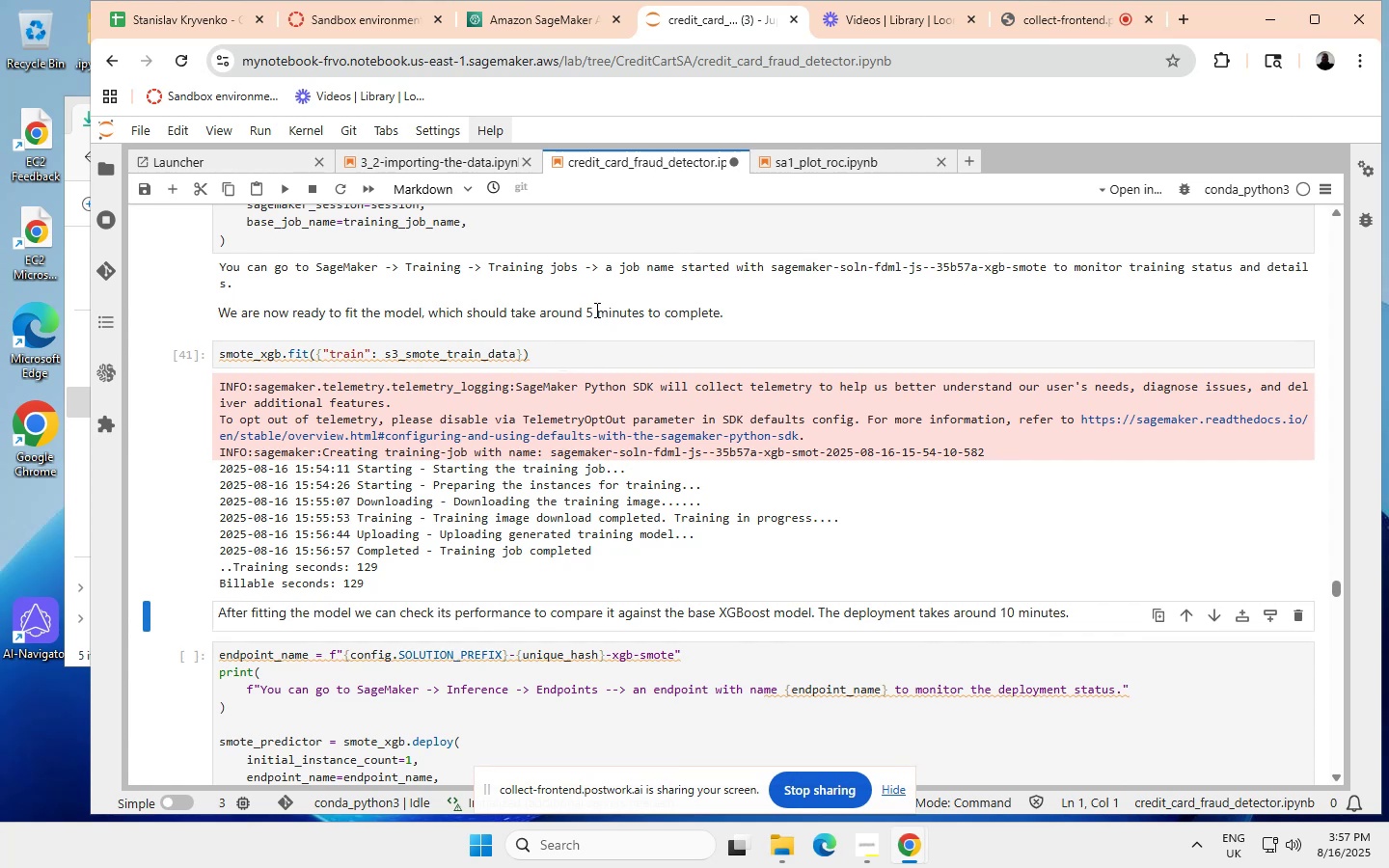 
scroll: coordinate [595, 310], scroll_direction: none, amount: 0.0
 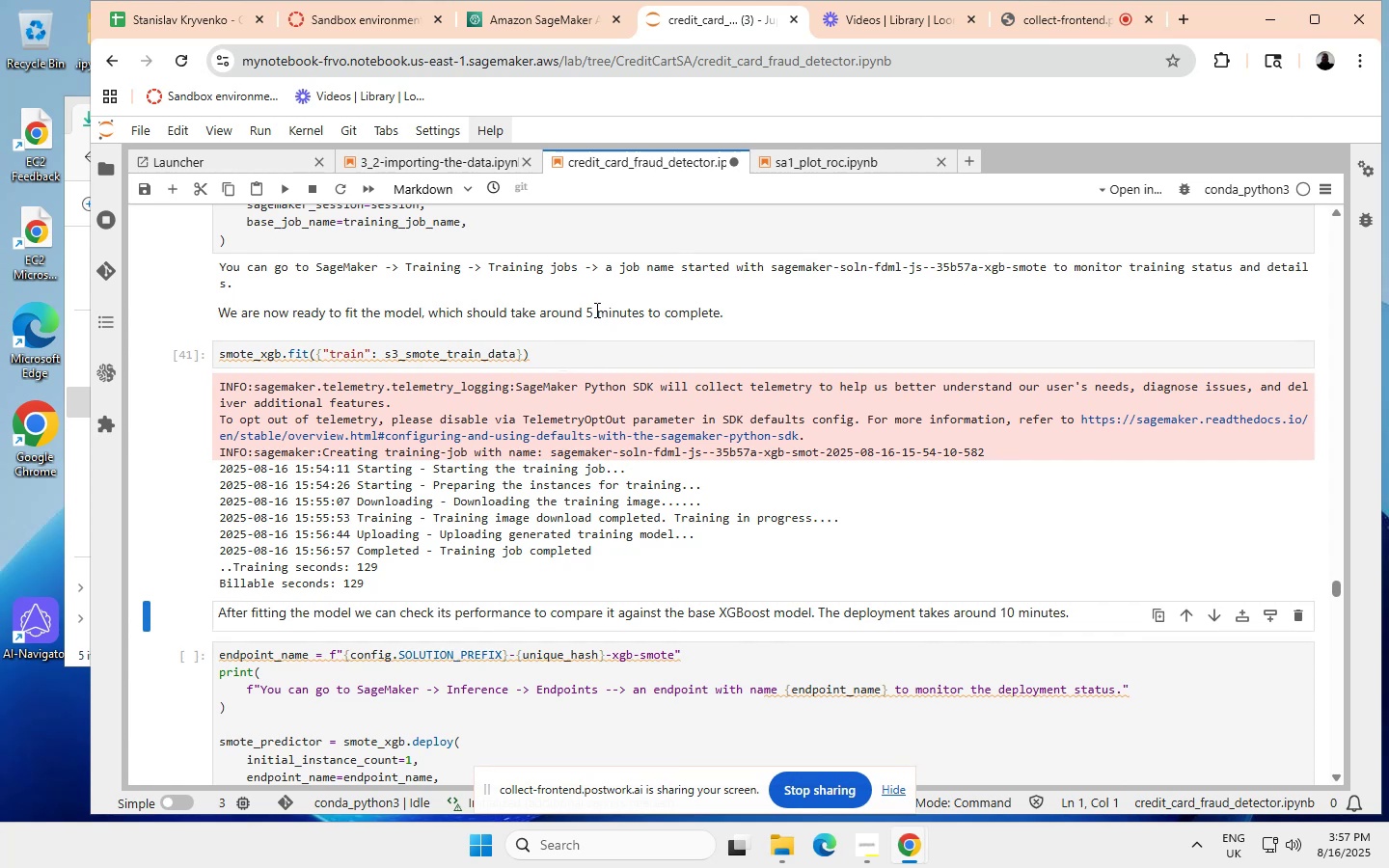 
left_click([595, 310])
 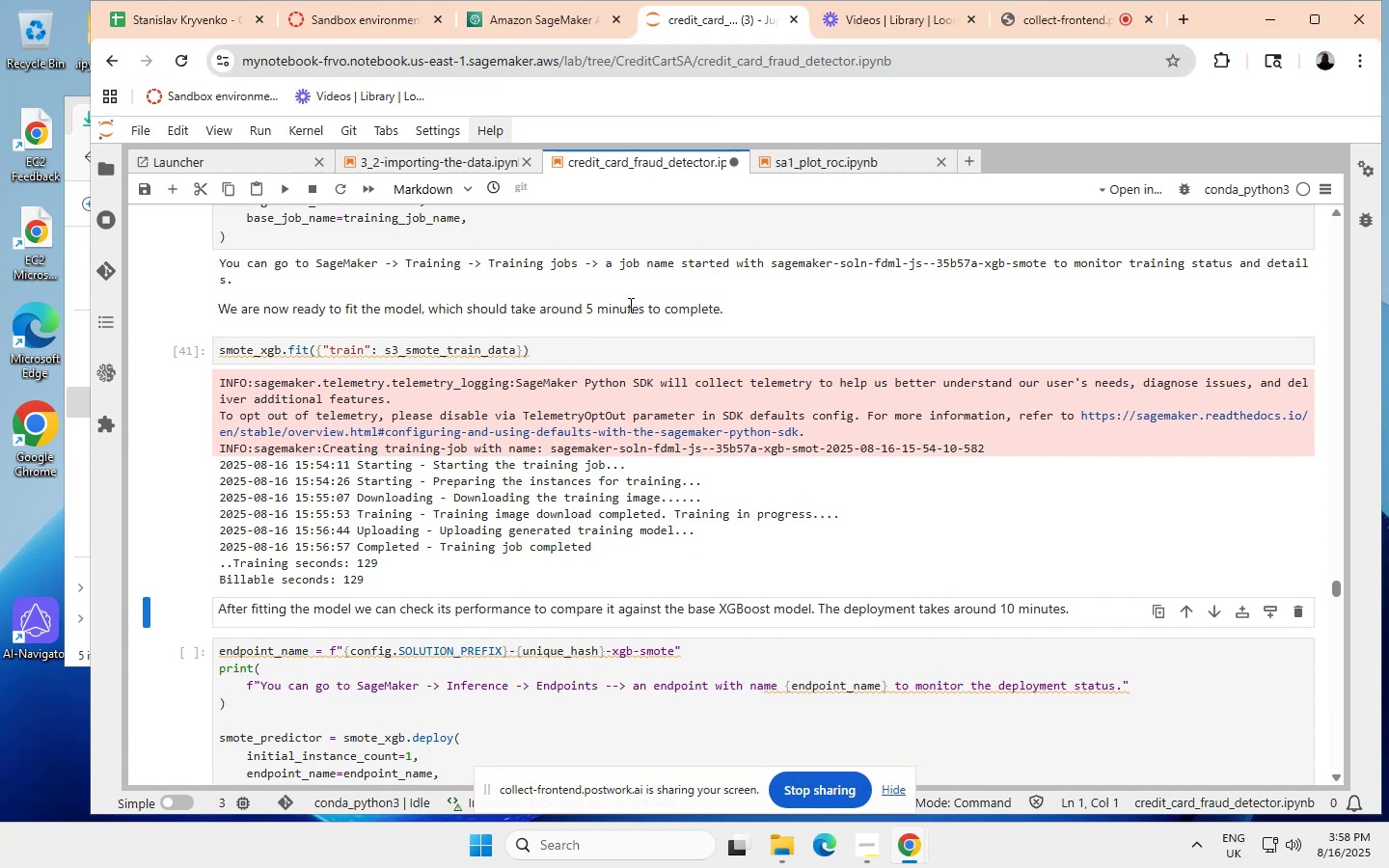 
wait(5.72)
 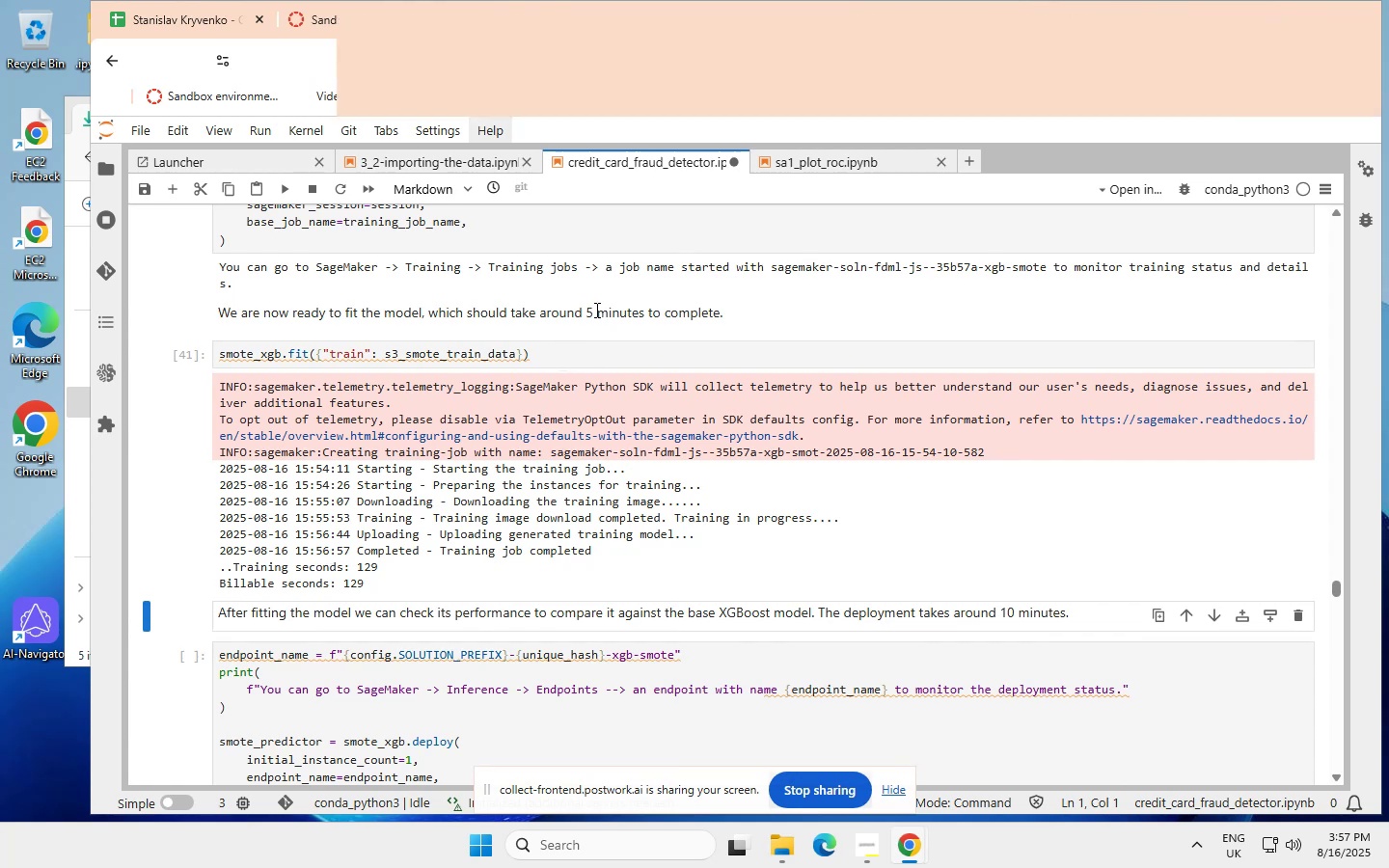 
scroll: coordinate [603, 306], scroll_direction: none, amount: 0.0
 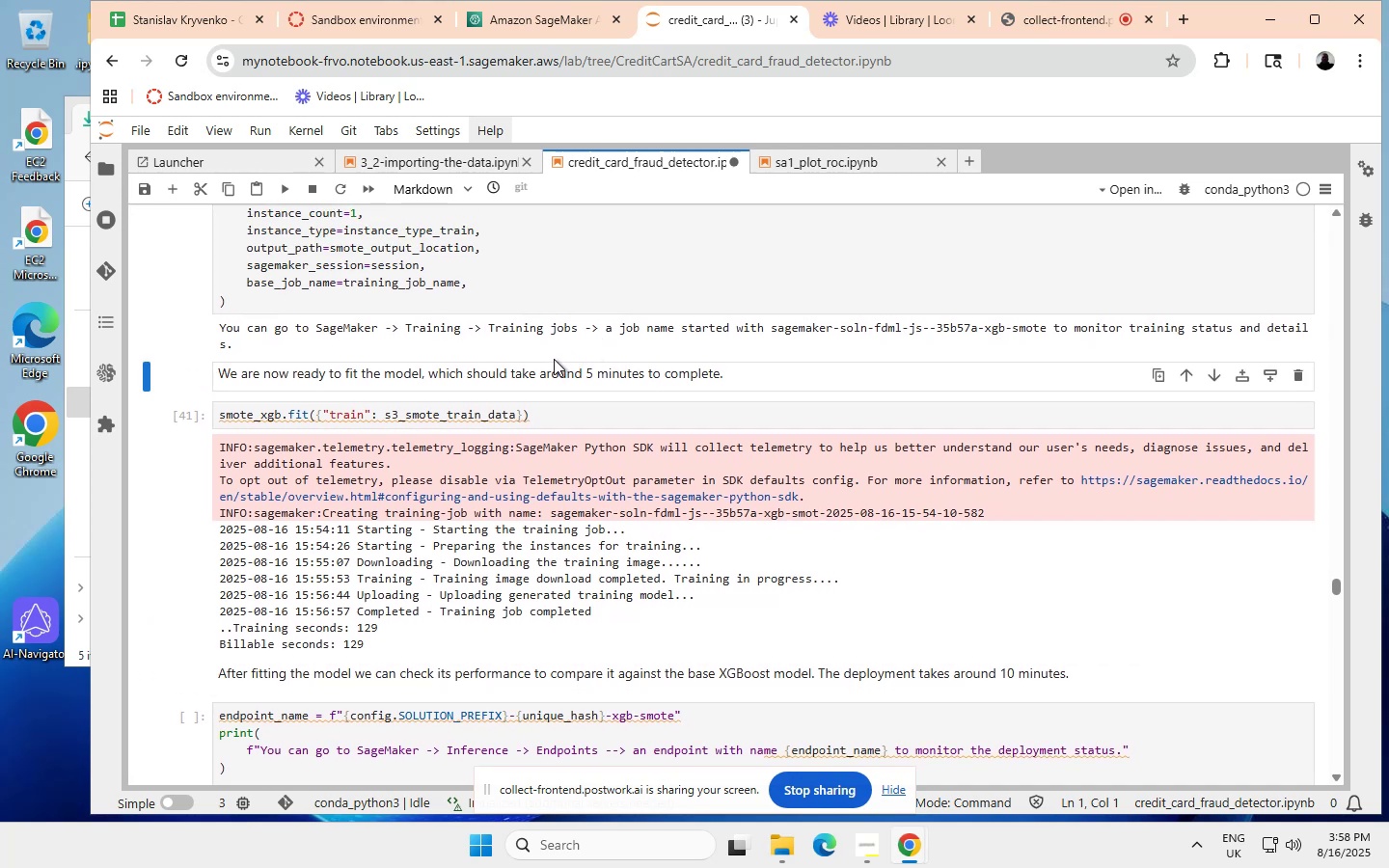 
double_click([551, 373])
 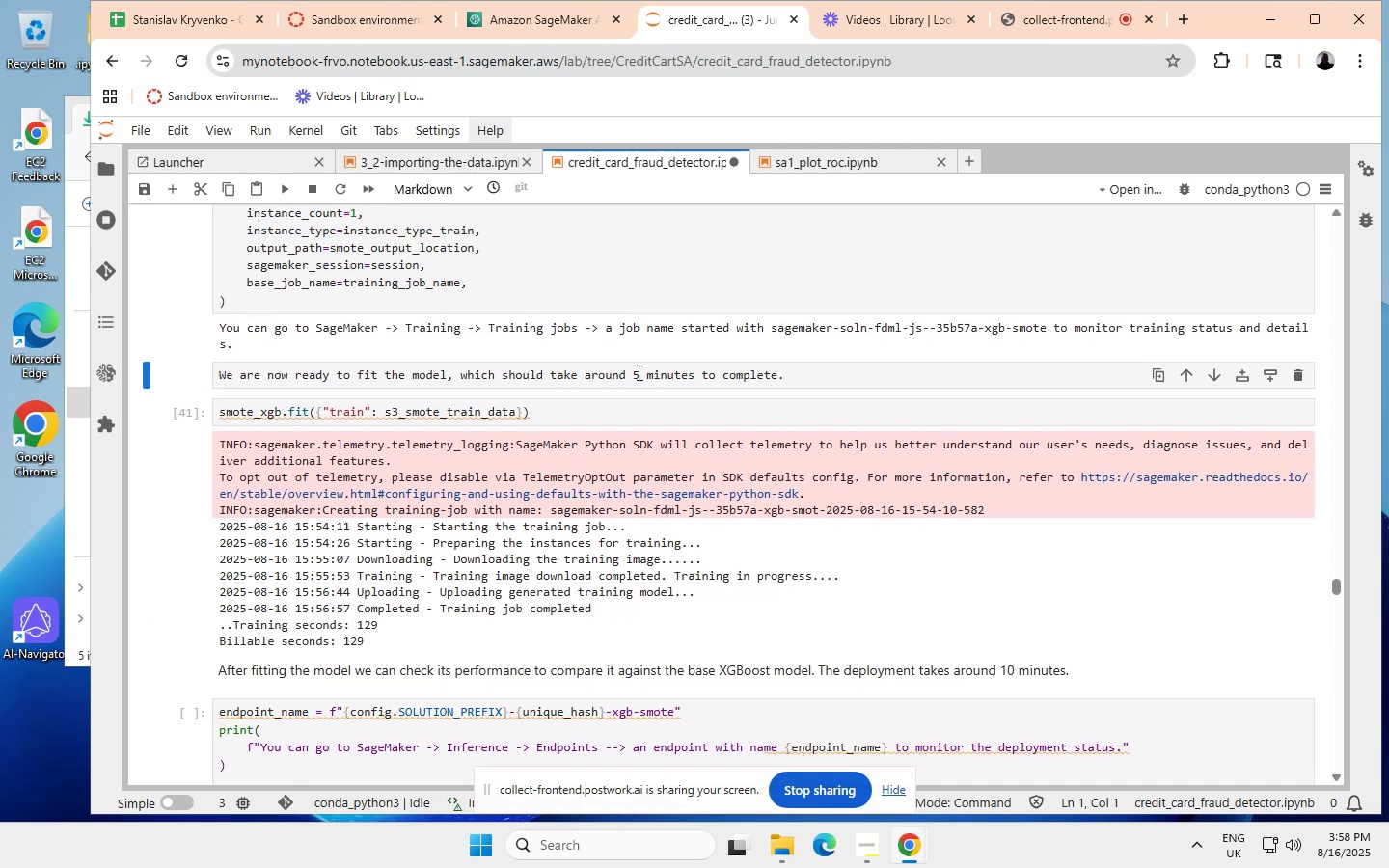 
scroll: coordinate [638, 373], scroll_direction: none, amount: 0.0
 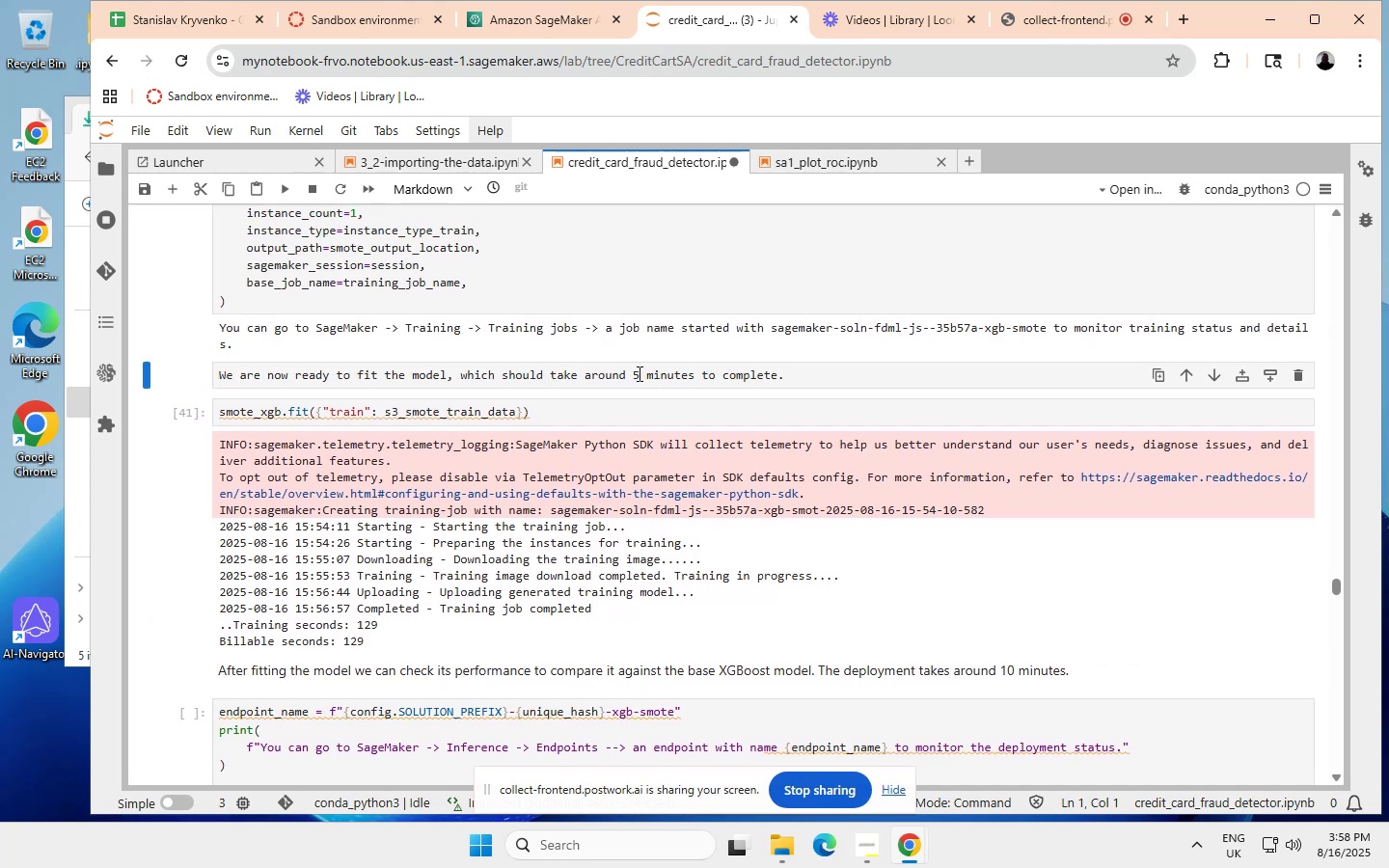 
left_click([638, 373])
 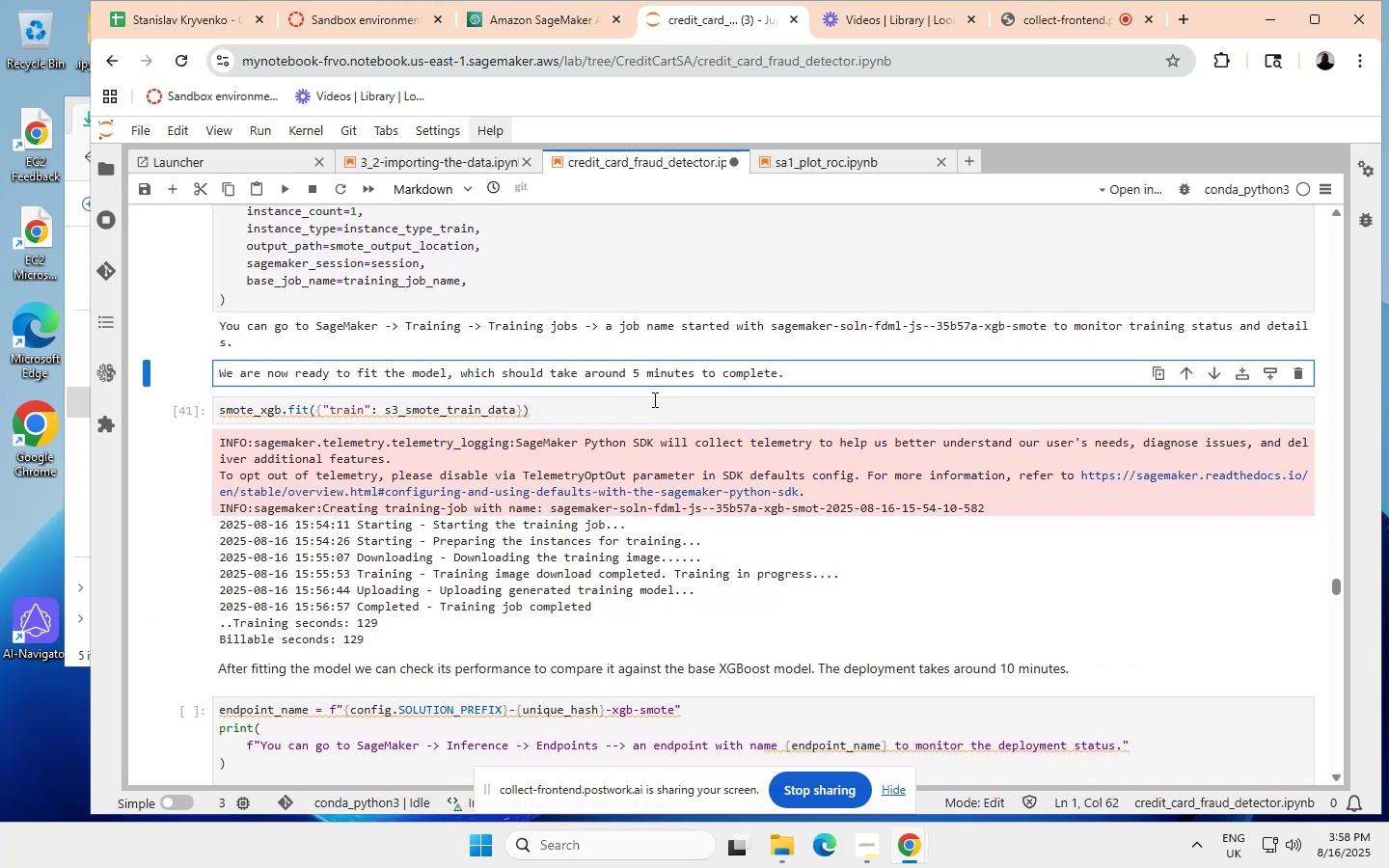 
key(Shift+9)
 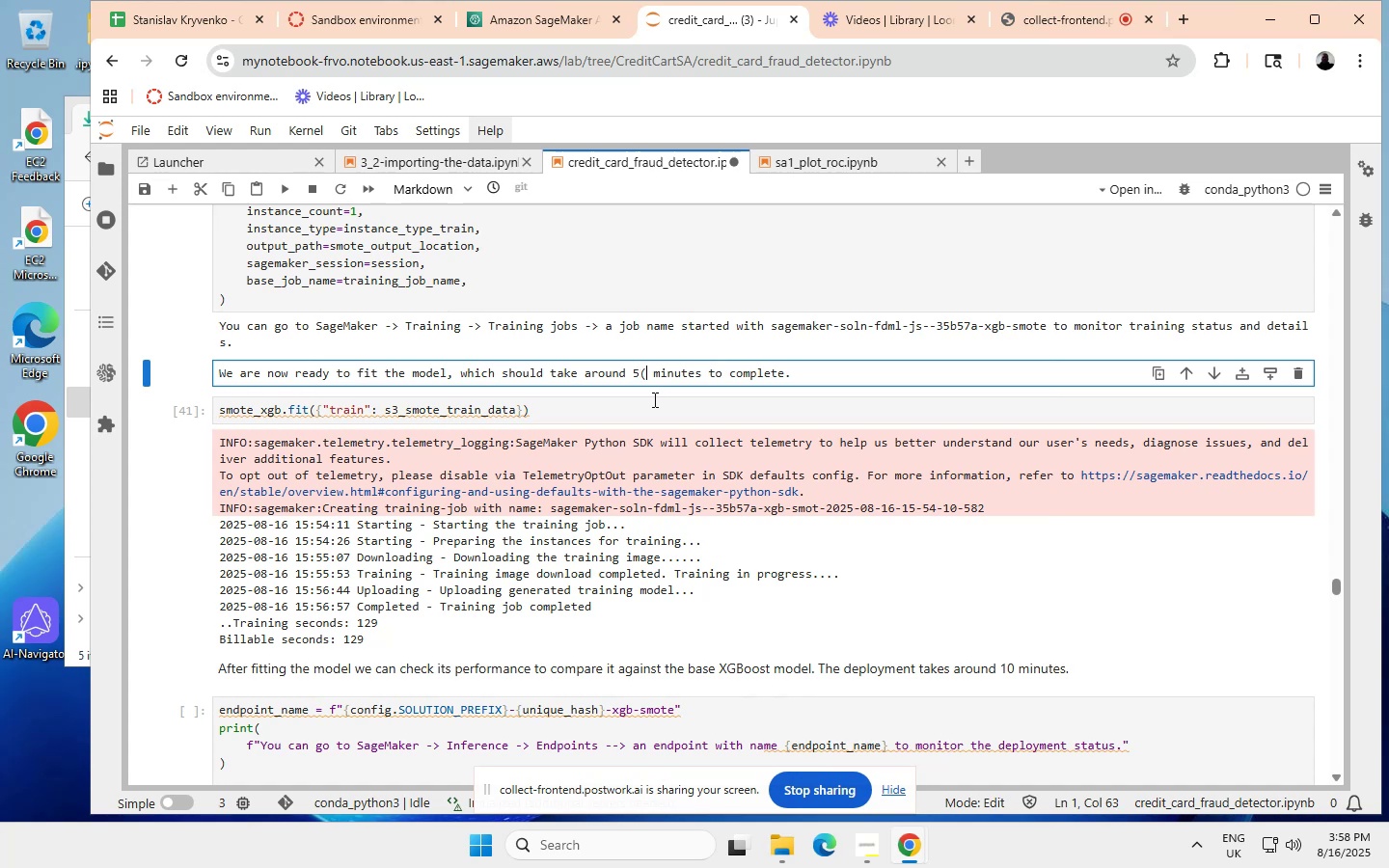 
type(2`46``)
 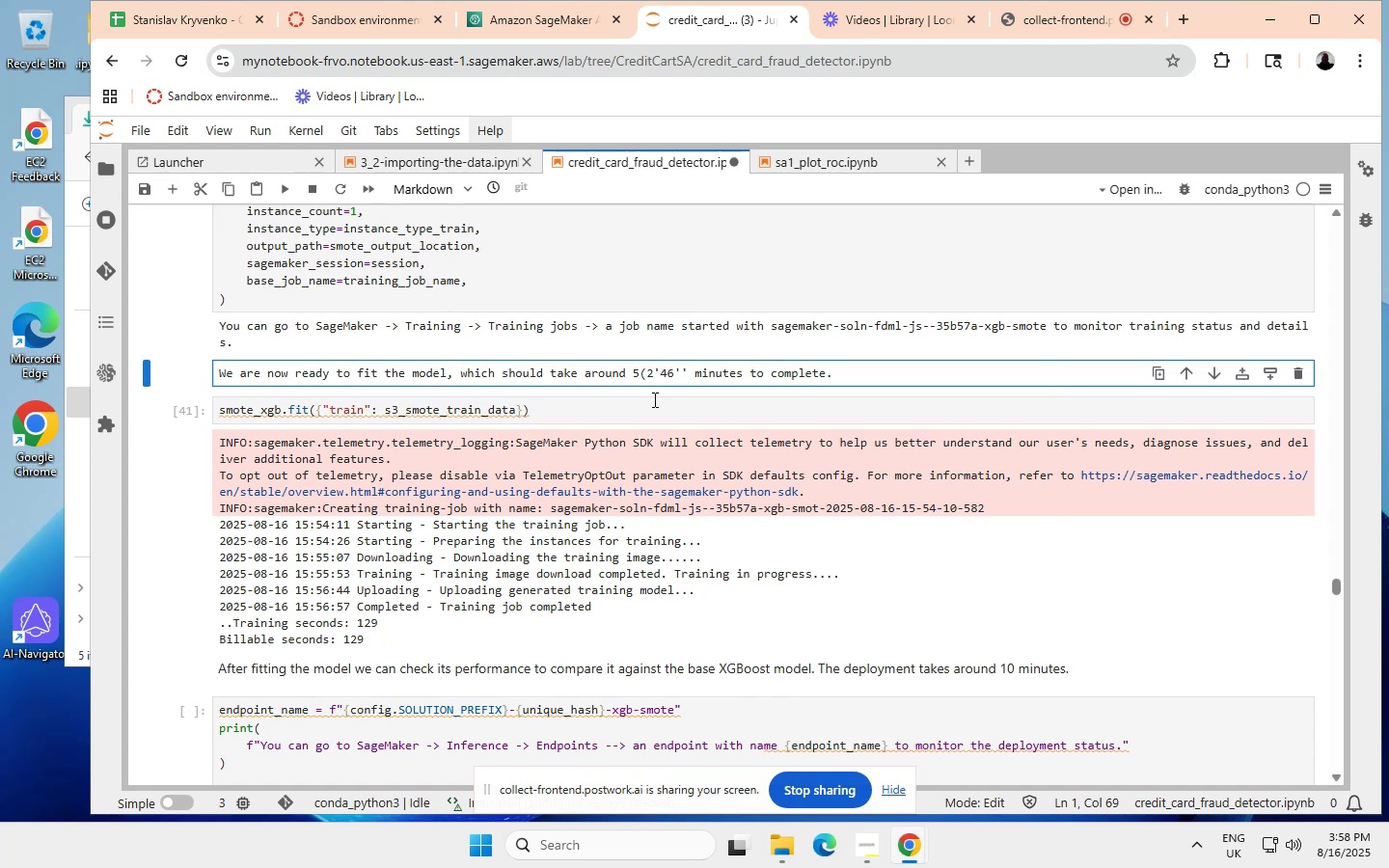 
hold_key(key=ShiftLeft, duration=0.83)
 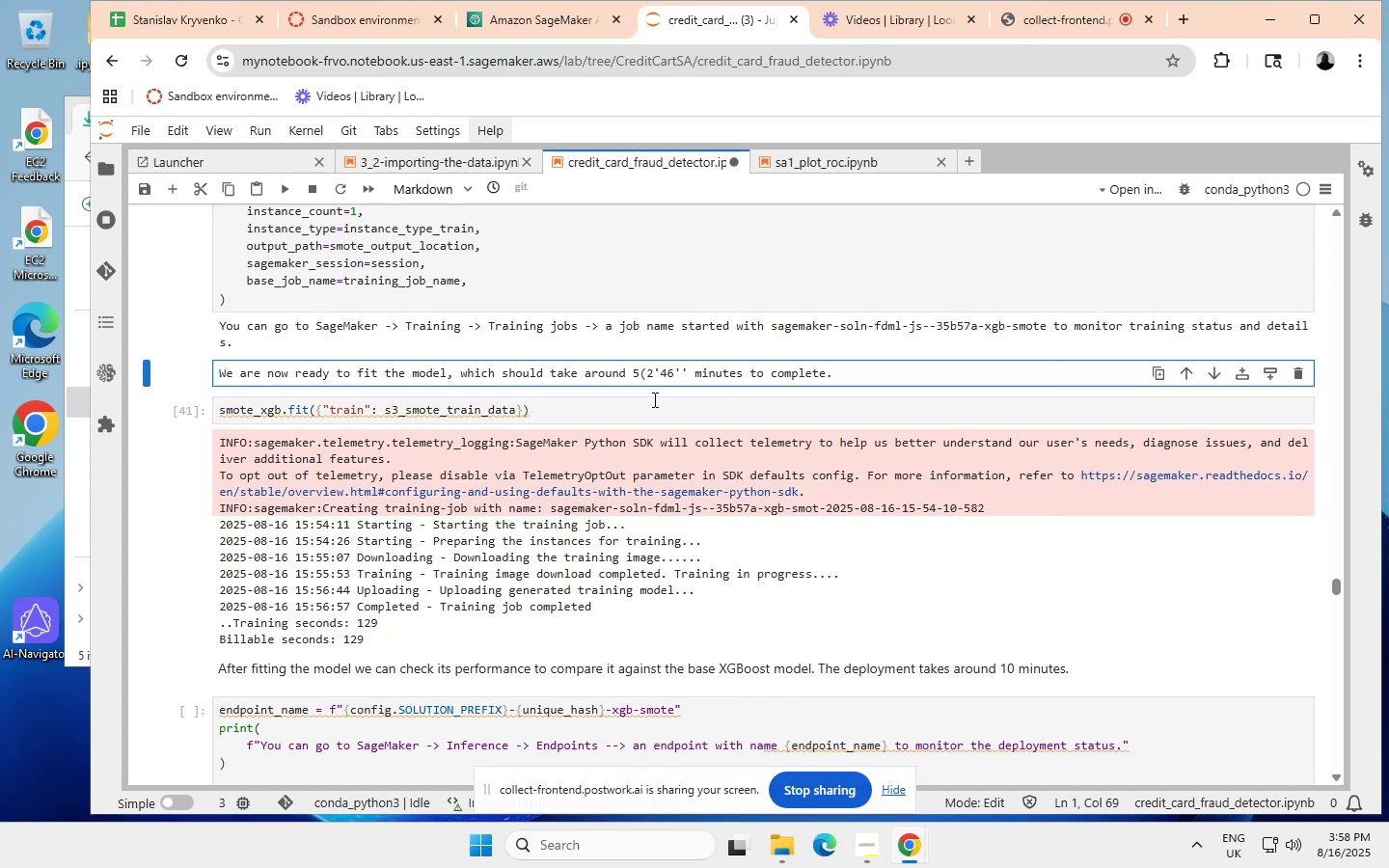 
hold_key(key=ShiftLeft, duration=0.36)
 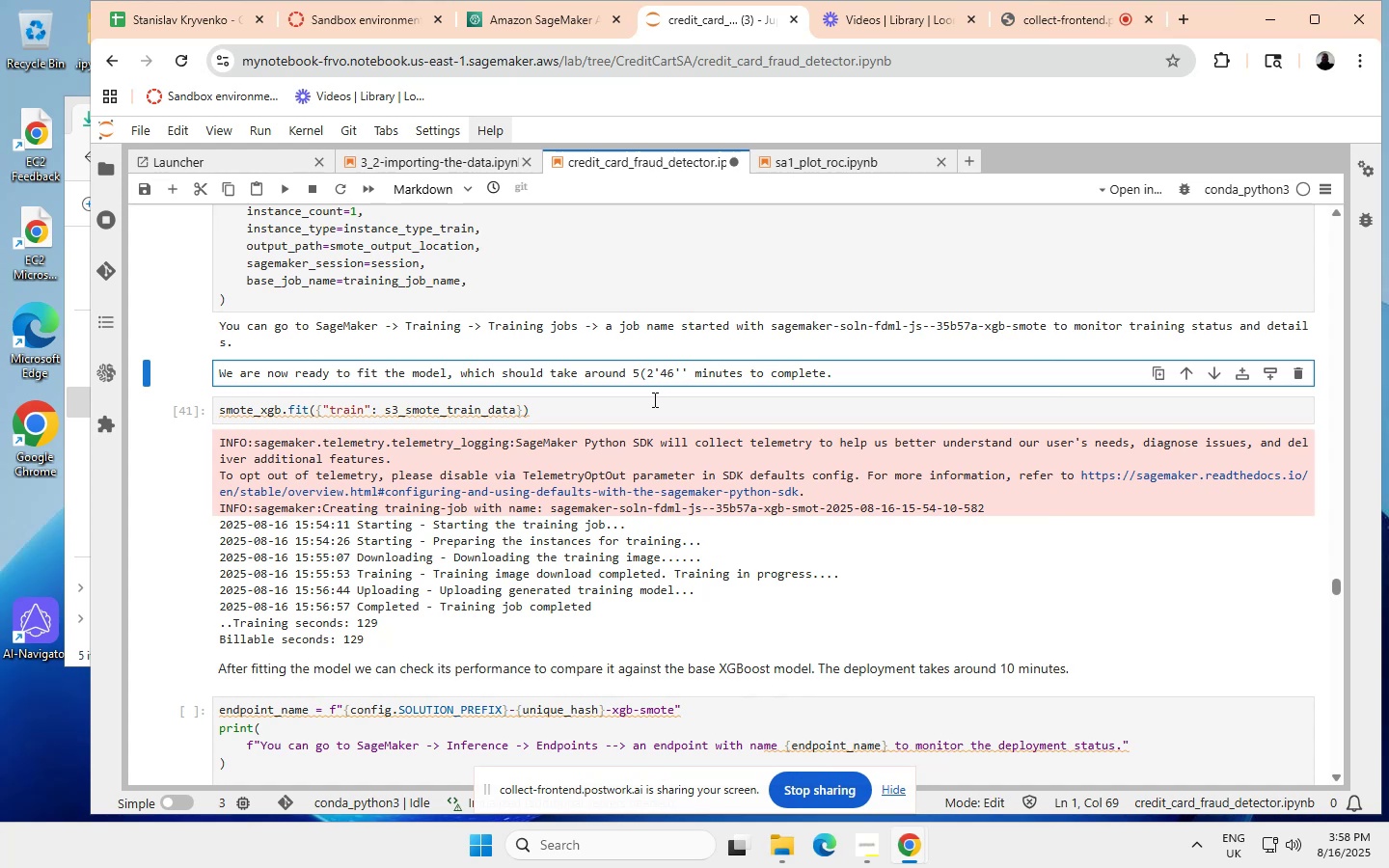 
key(Semicolon)
 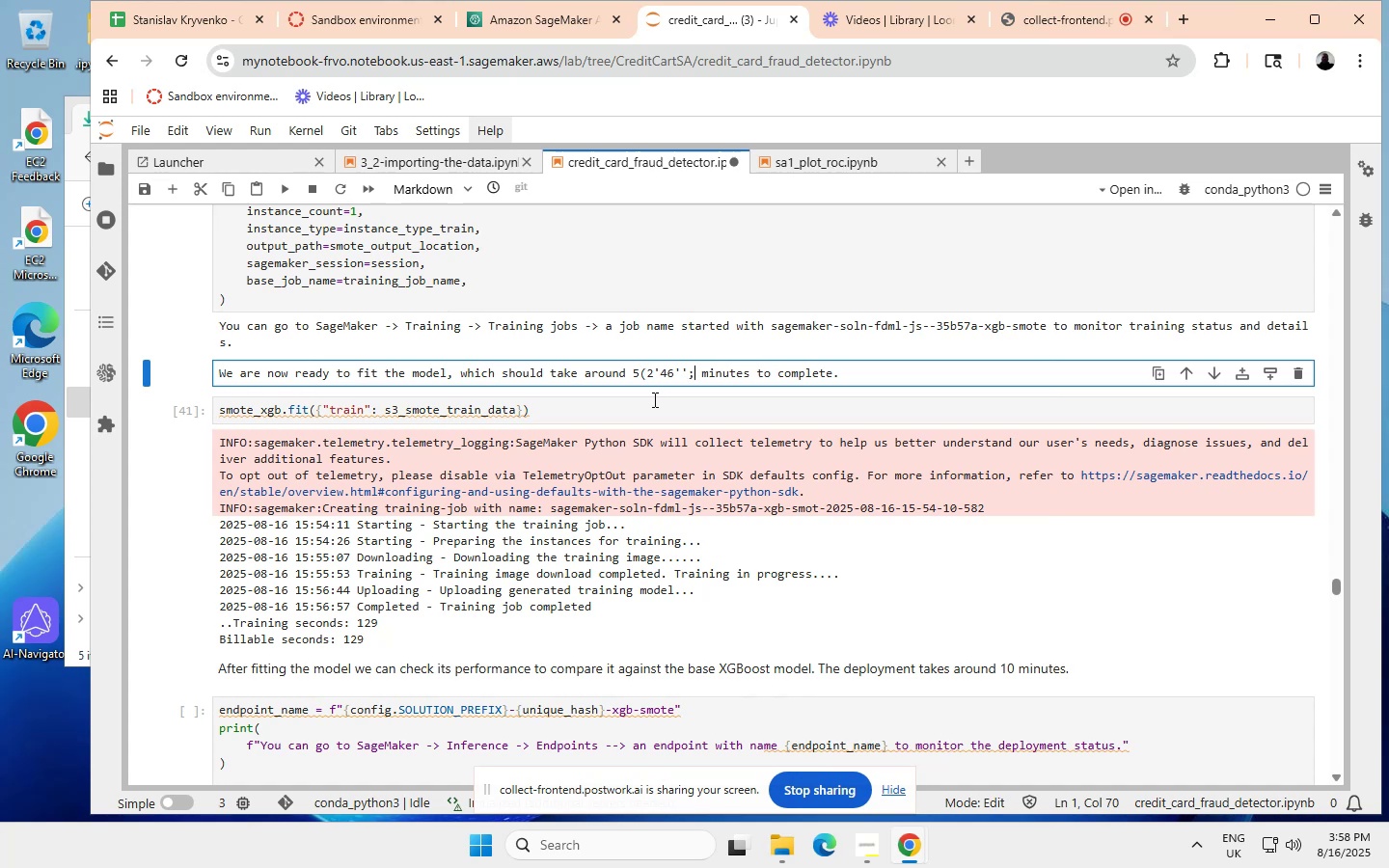 
key(Shift+0)
 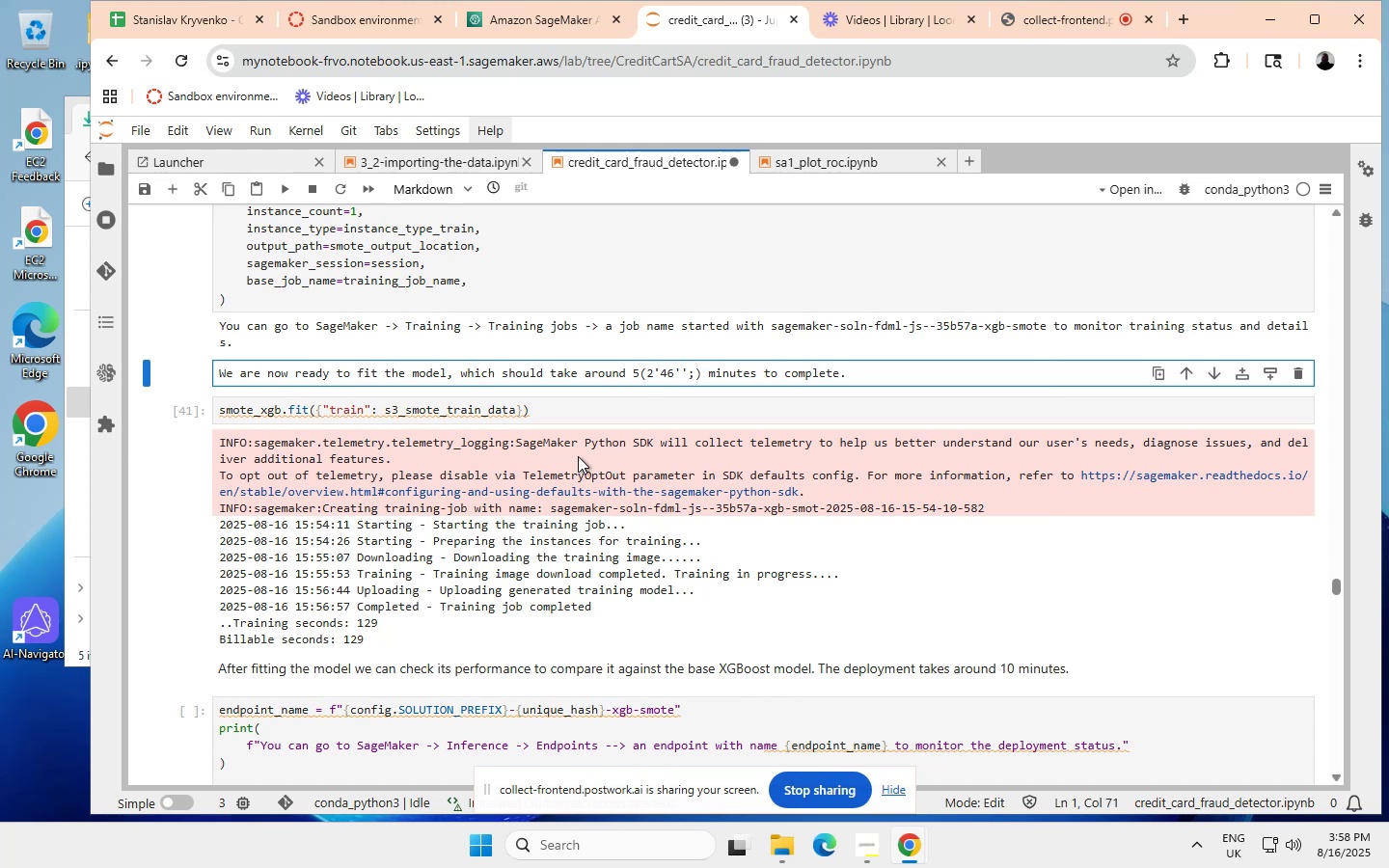 
scroll: coordinate [573, 460], scroll_direction: down, amount: 1.0
 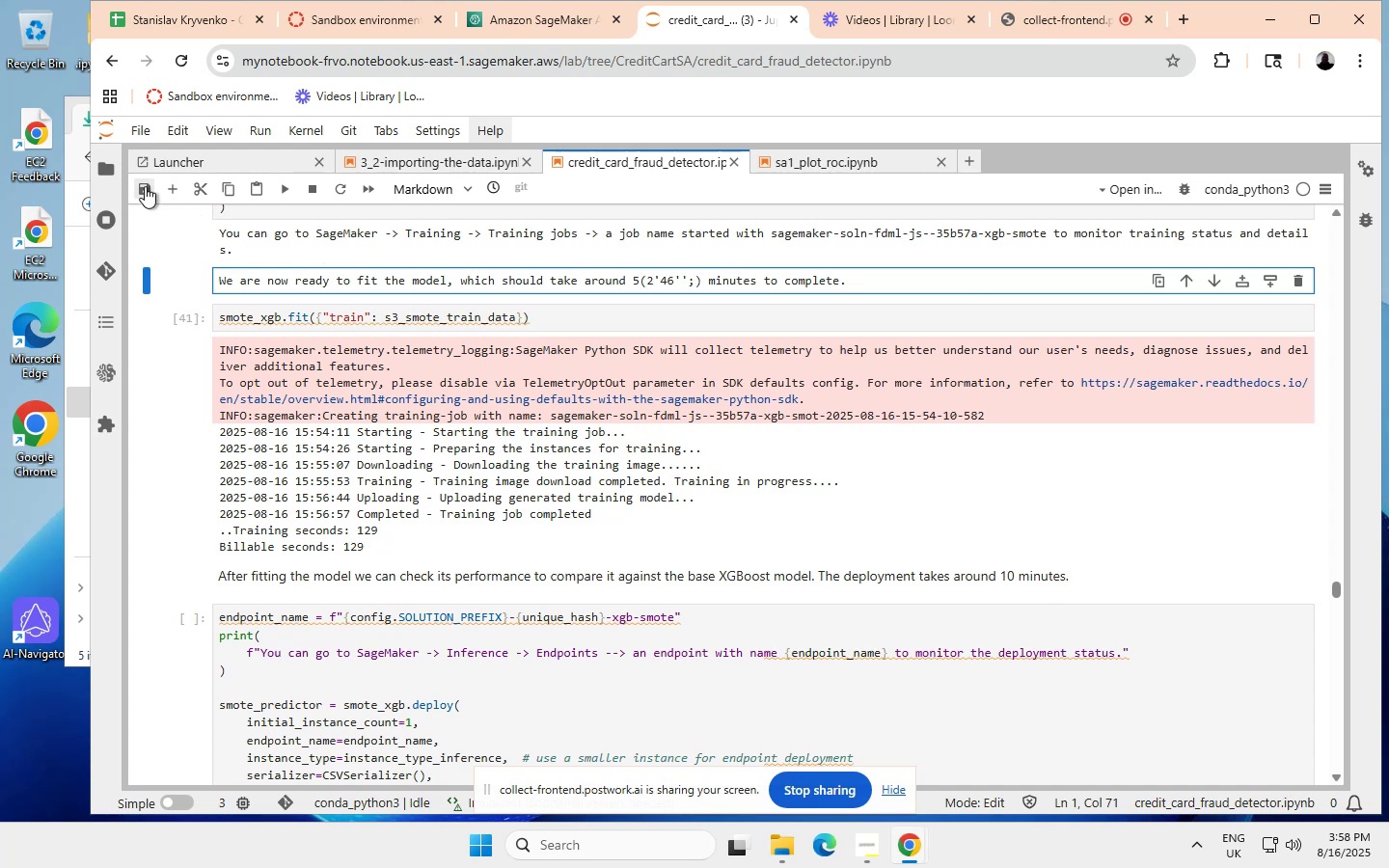 
wait(5.97)
 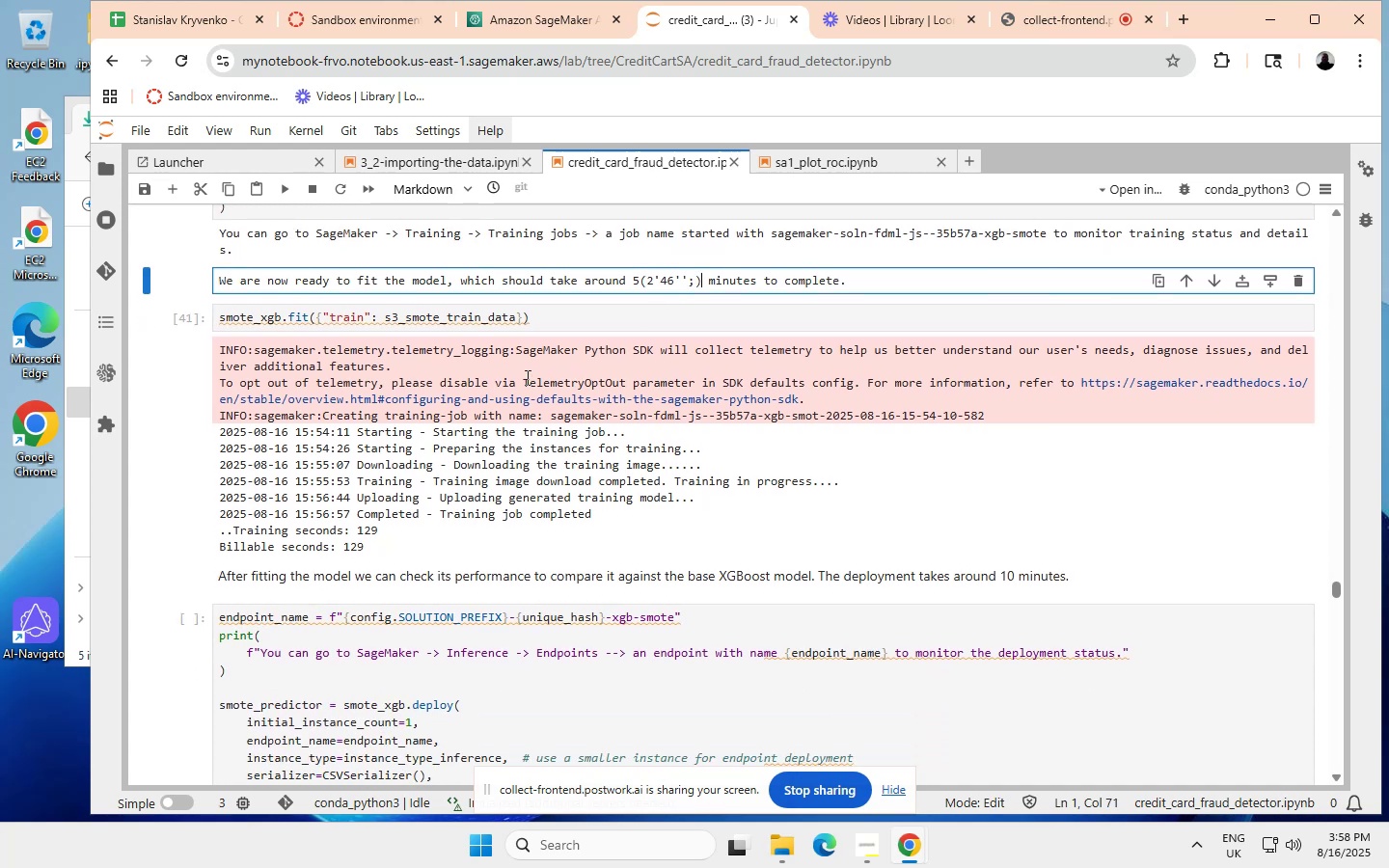 
scroll: coordinate [411, 456], scroll_direction: down, amount: 1.0
 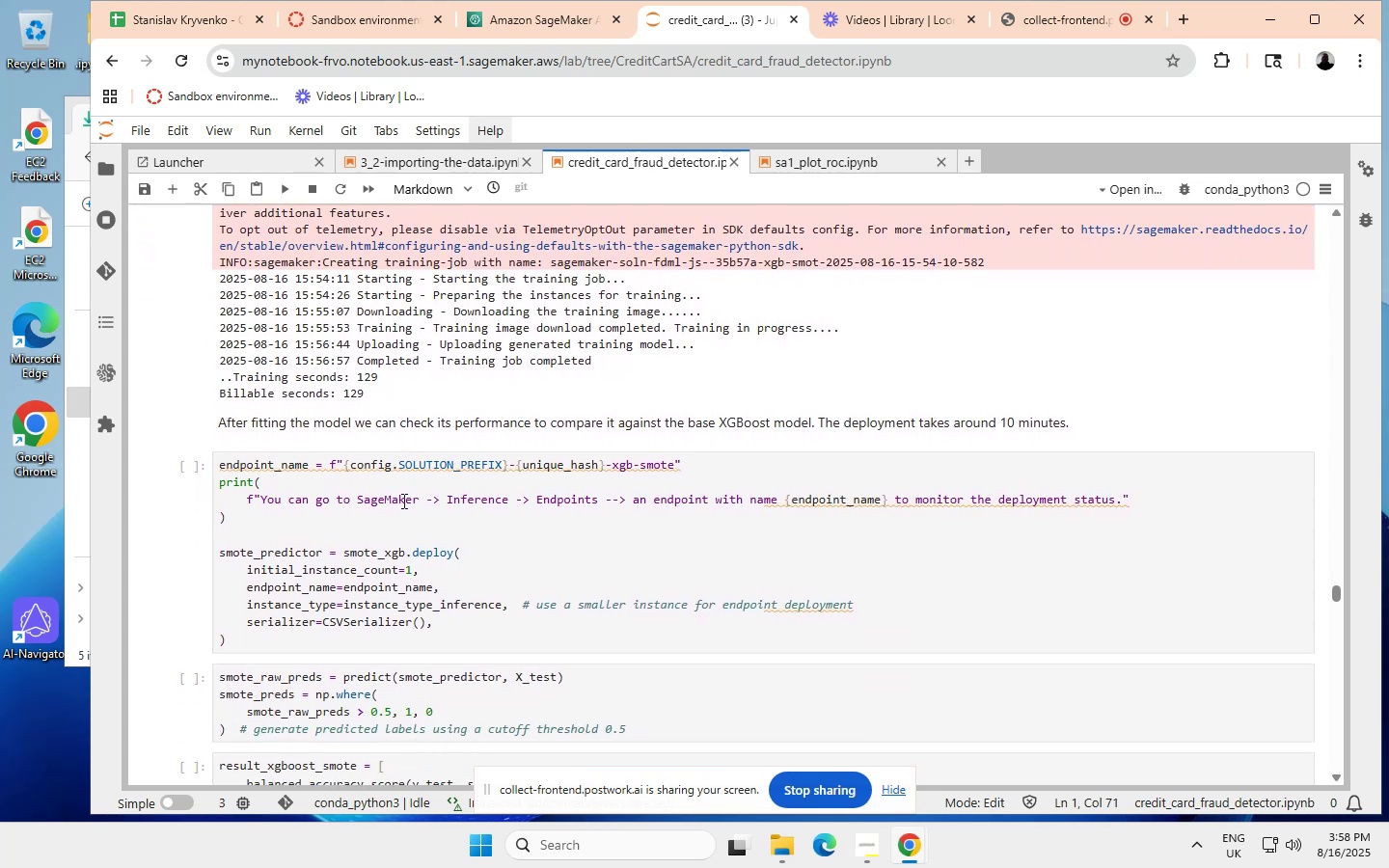 
scroll: coordinate [401, 516], scroll_direction: none, amount: 0.0
 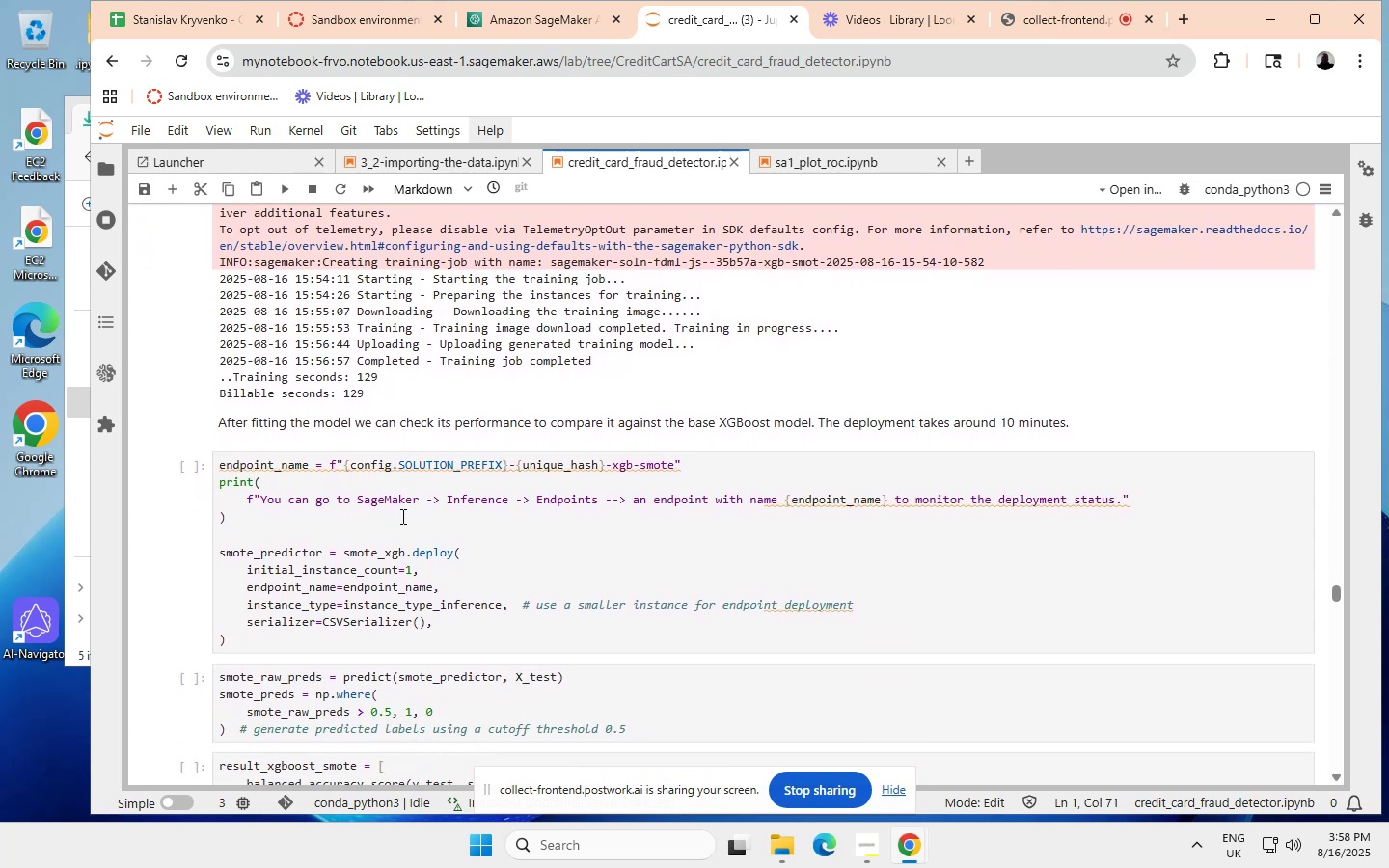 
left_click([401, 516])
 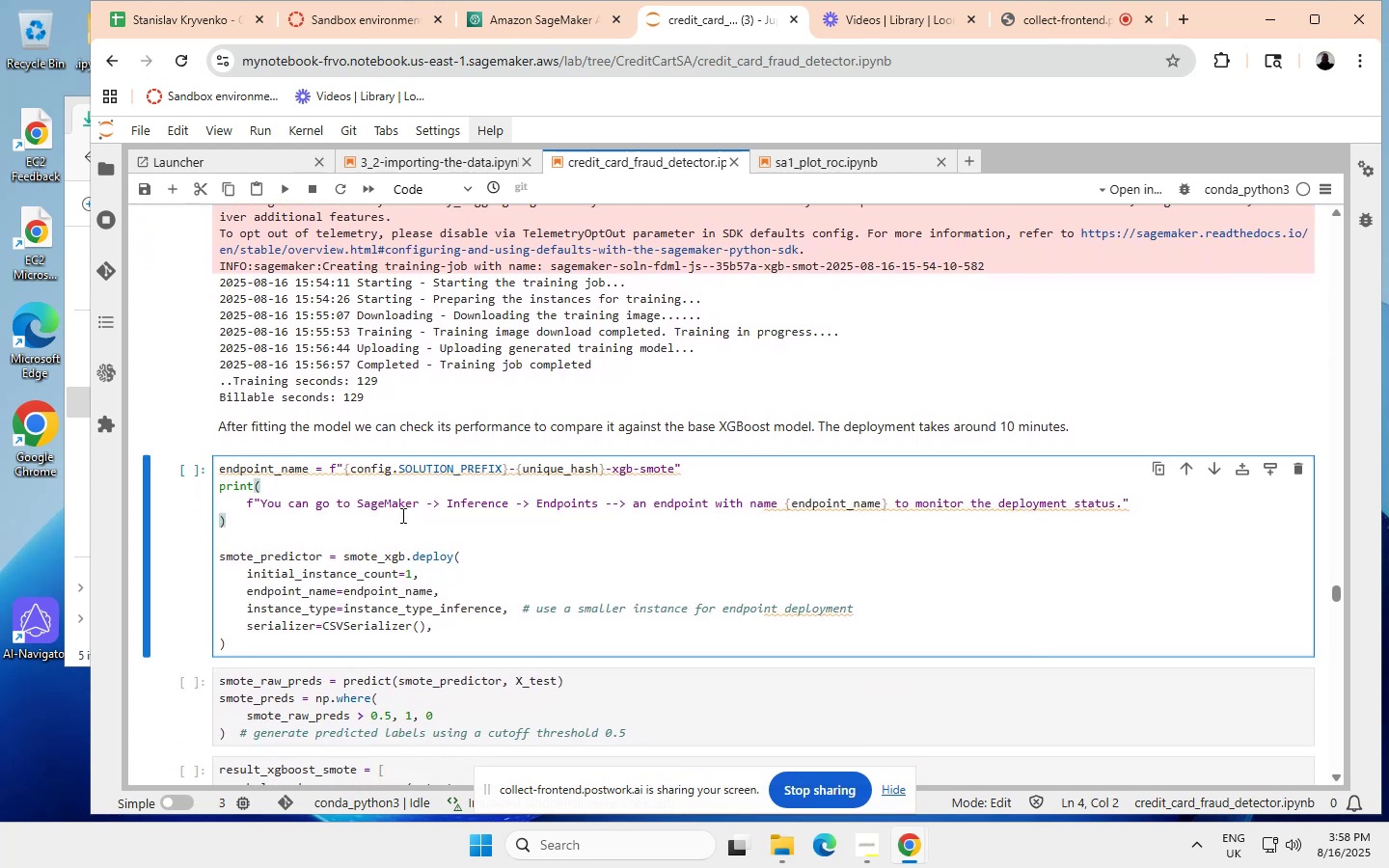 
wait(8.13)
 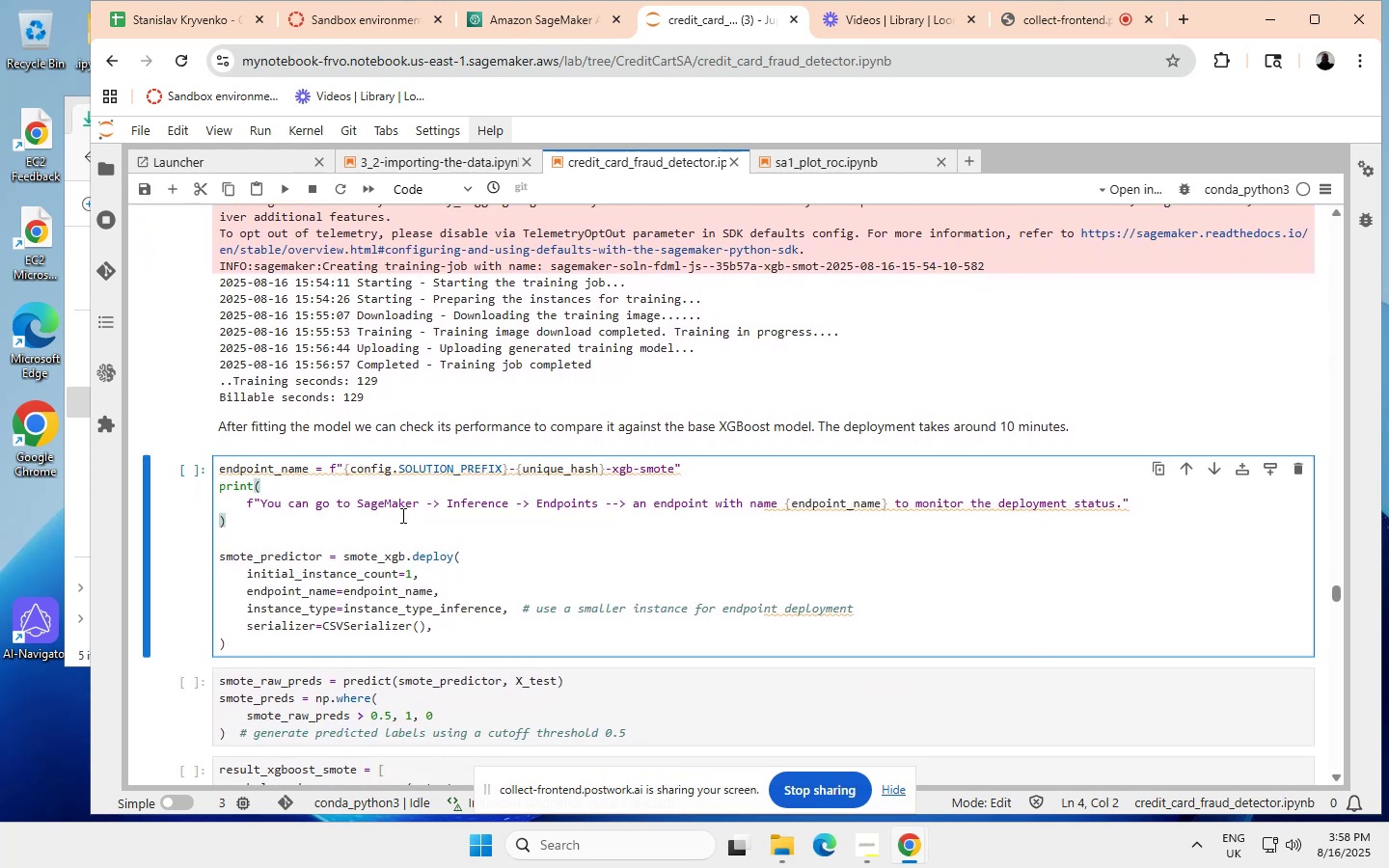 
left_click([285, 184])
 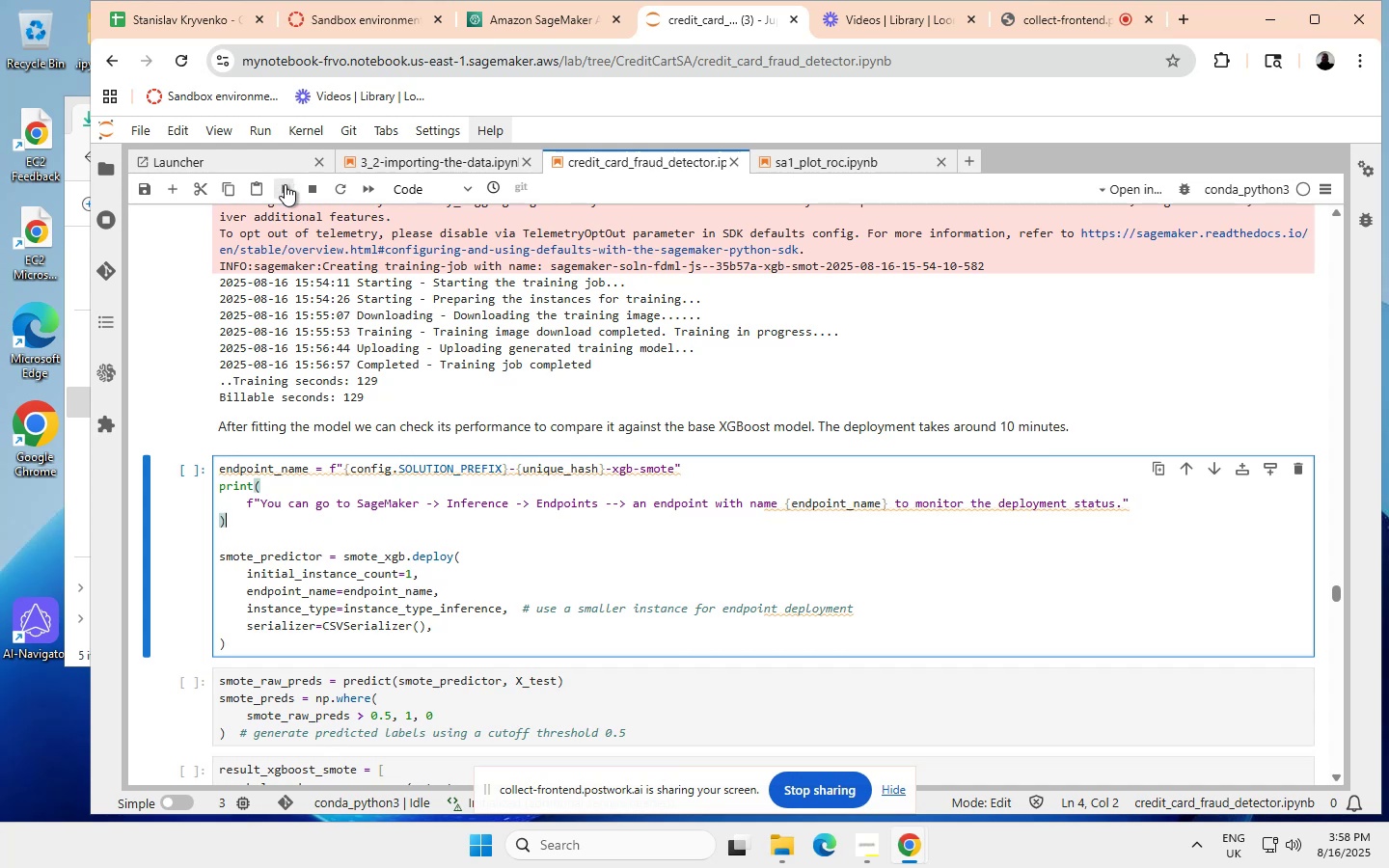 
scroll: coordinate [456, 557], scroll_direction: down, amount: 3.0
 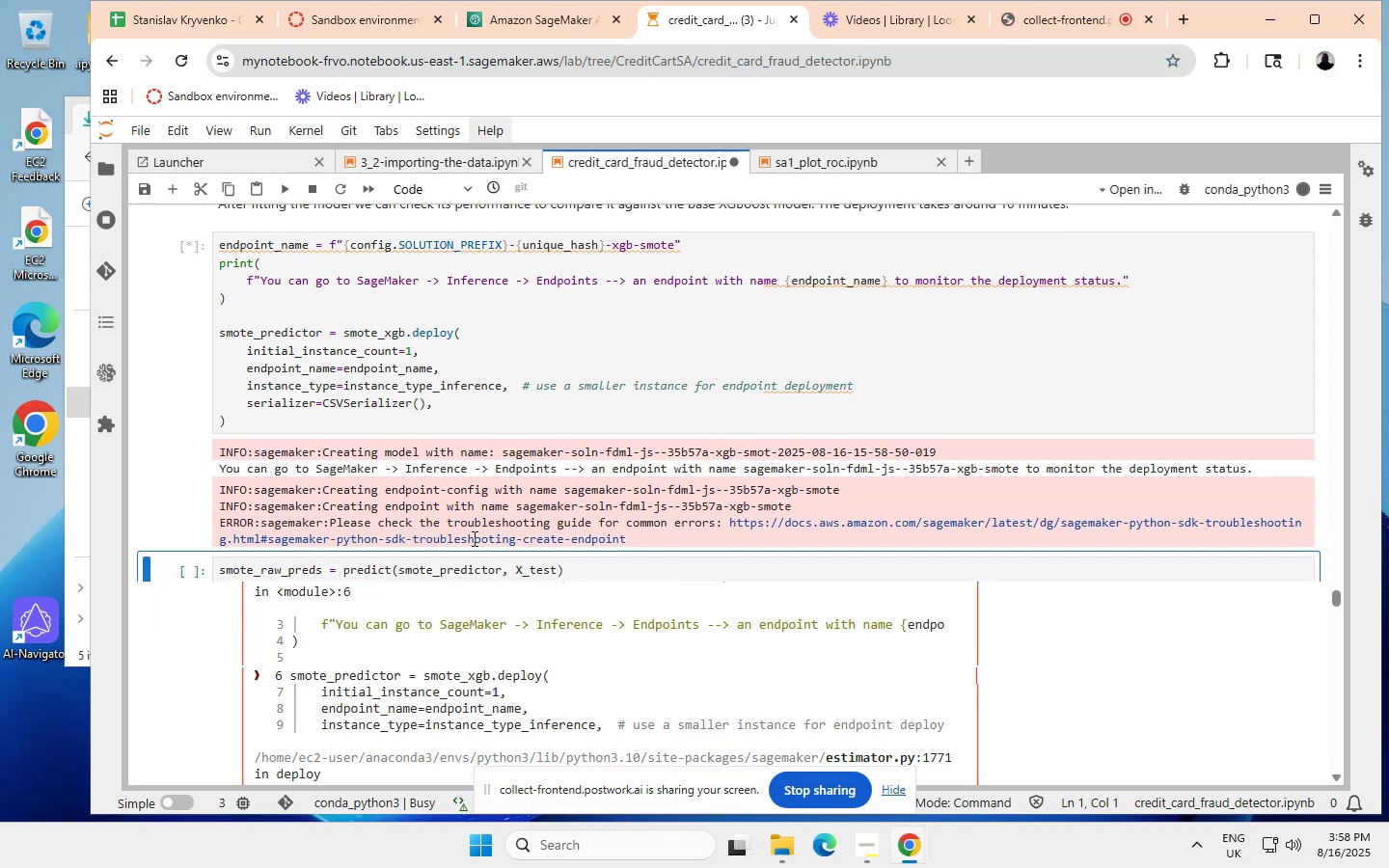 
scroll: coordinate [455, 484], scroll_direction: none, amount: 0.0
 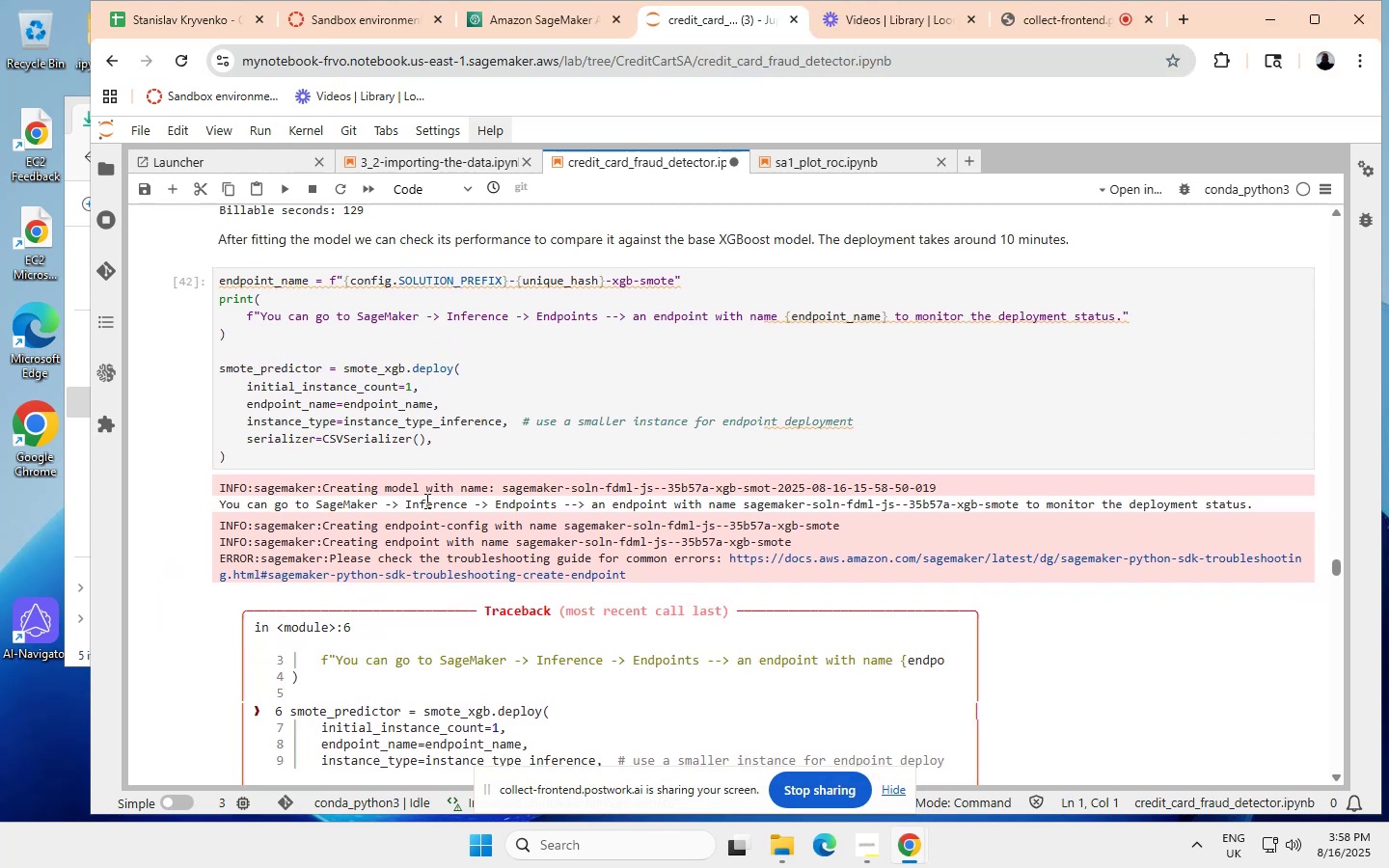 
wait(5.83)
 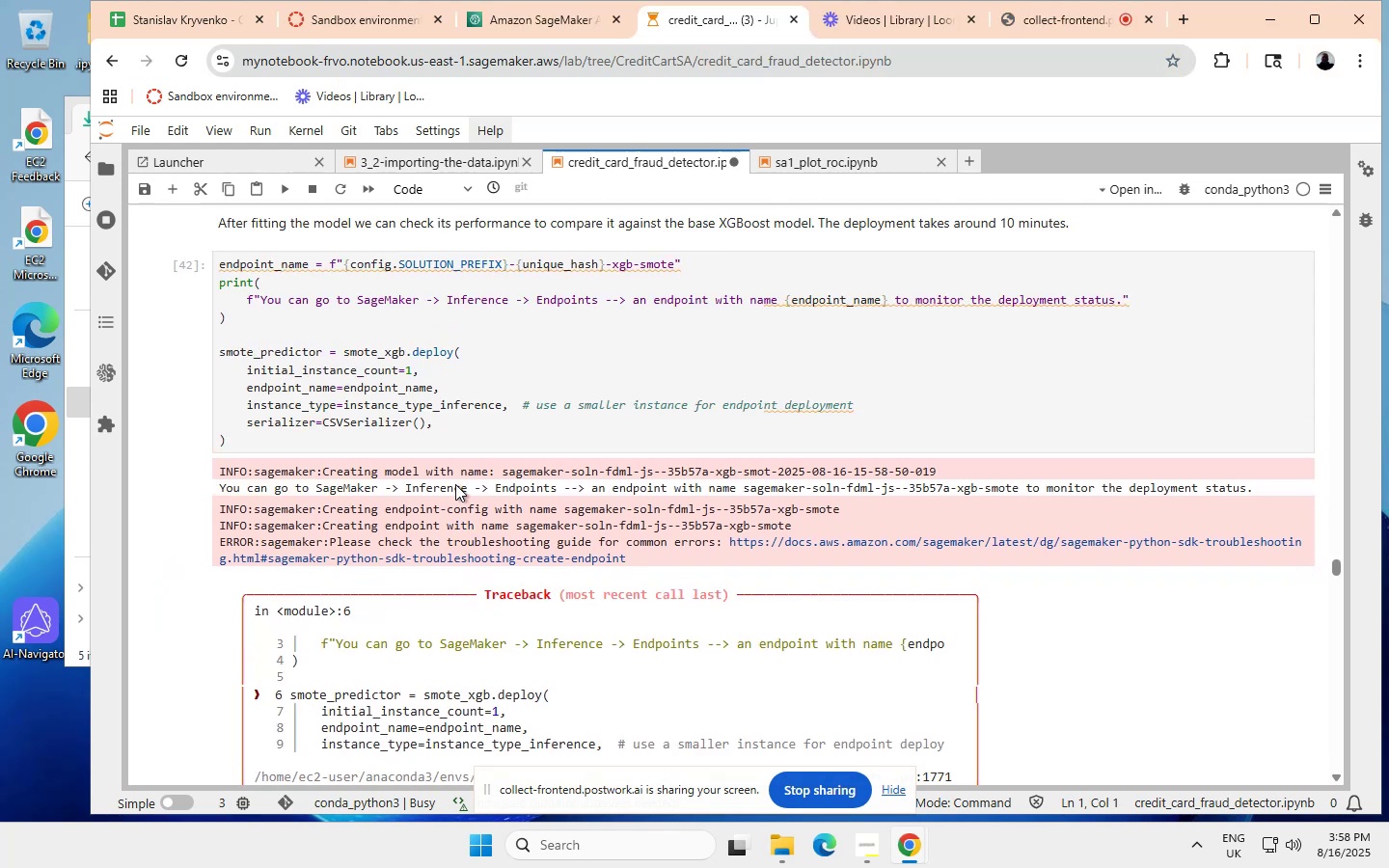 
scroll: coordinate [424, 447], scroll_direction: none, amount: 0.0
 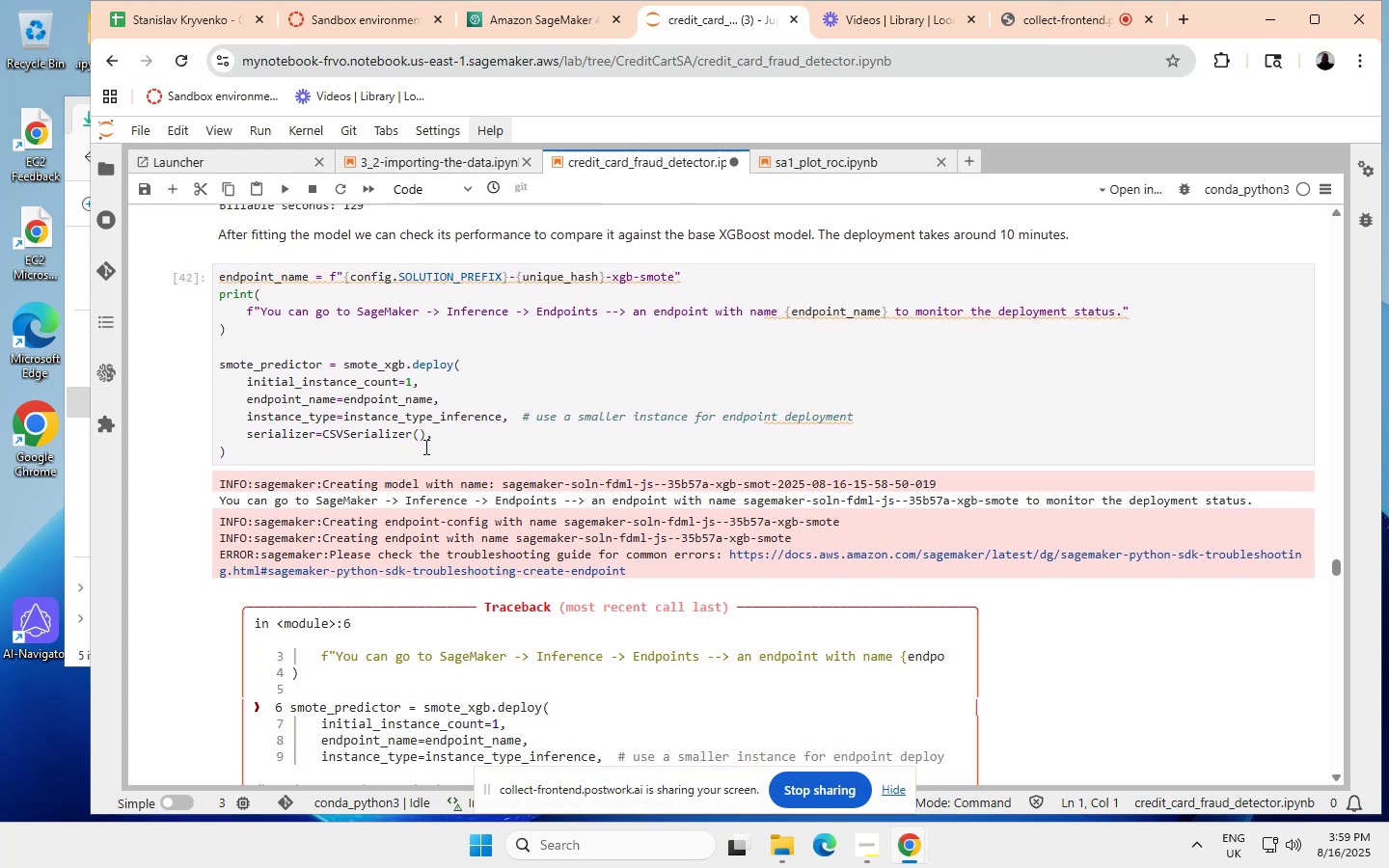 
scroll: coordinate [425, 446], scroll_direction: down, amount: 2.0
 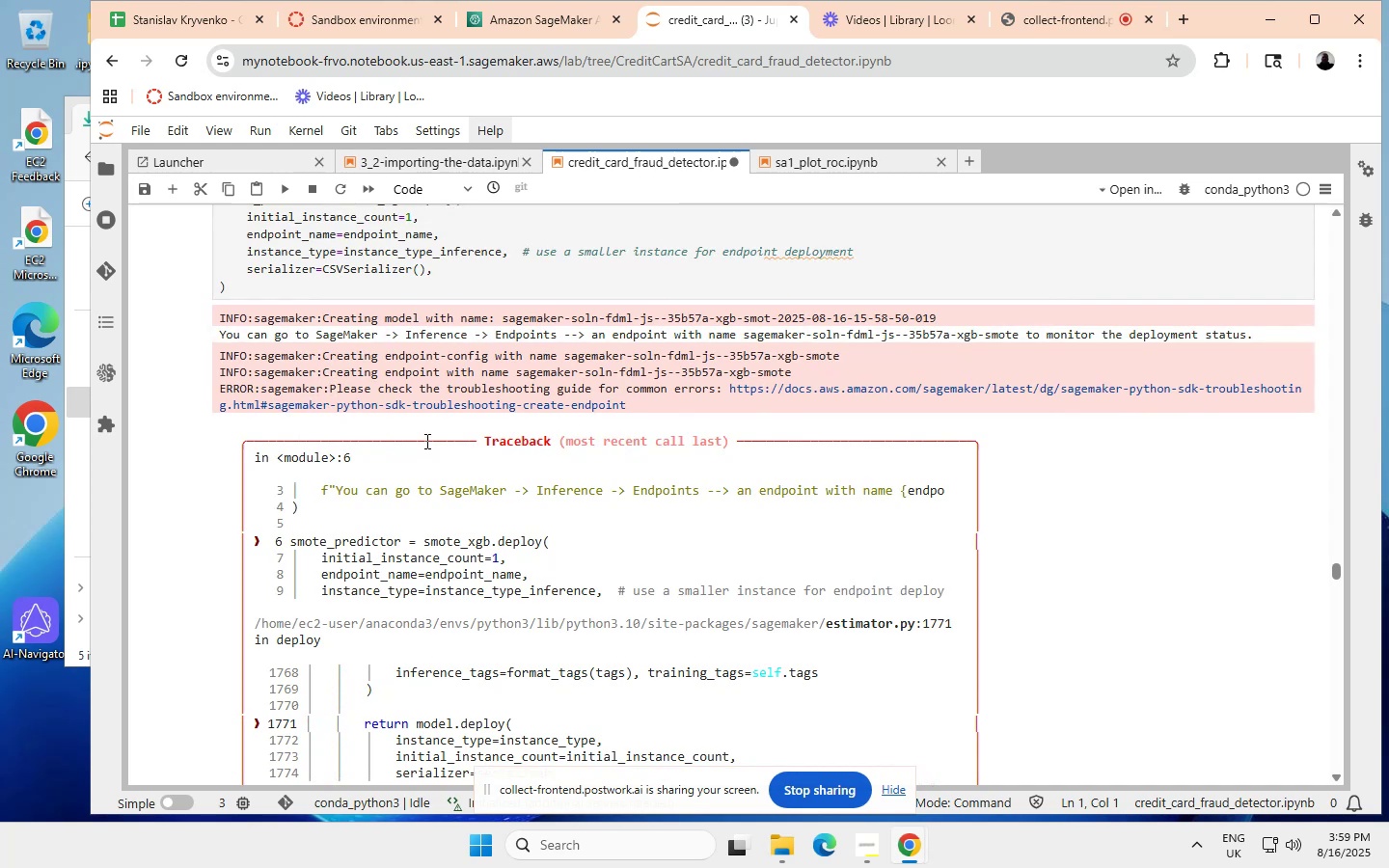 
scroll: coordinate [381, 370], scroll_direction: up, amount: 1.0
 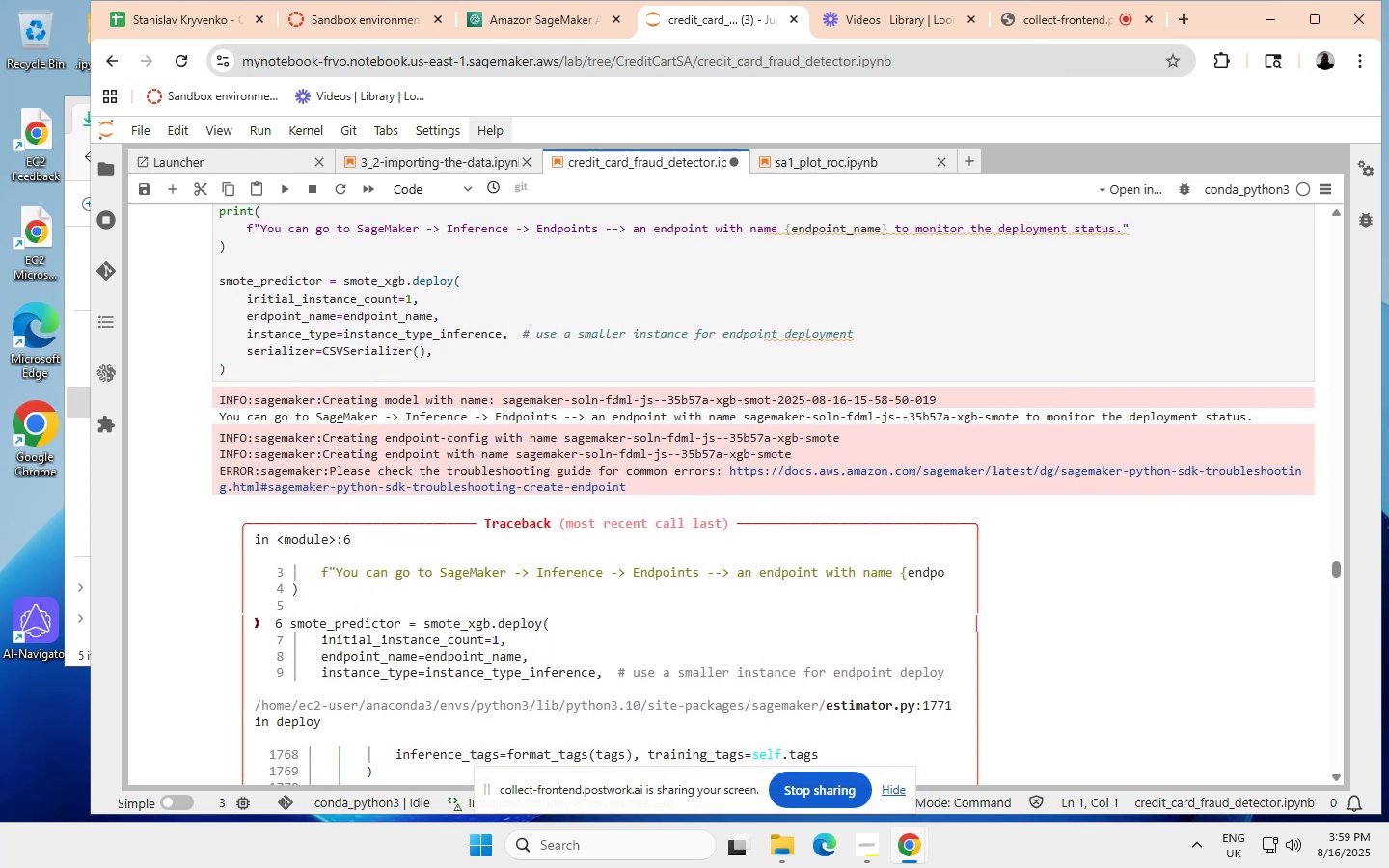 
left_click([338, 429])
 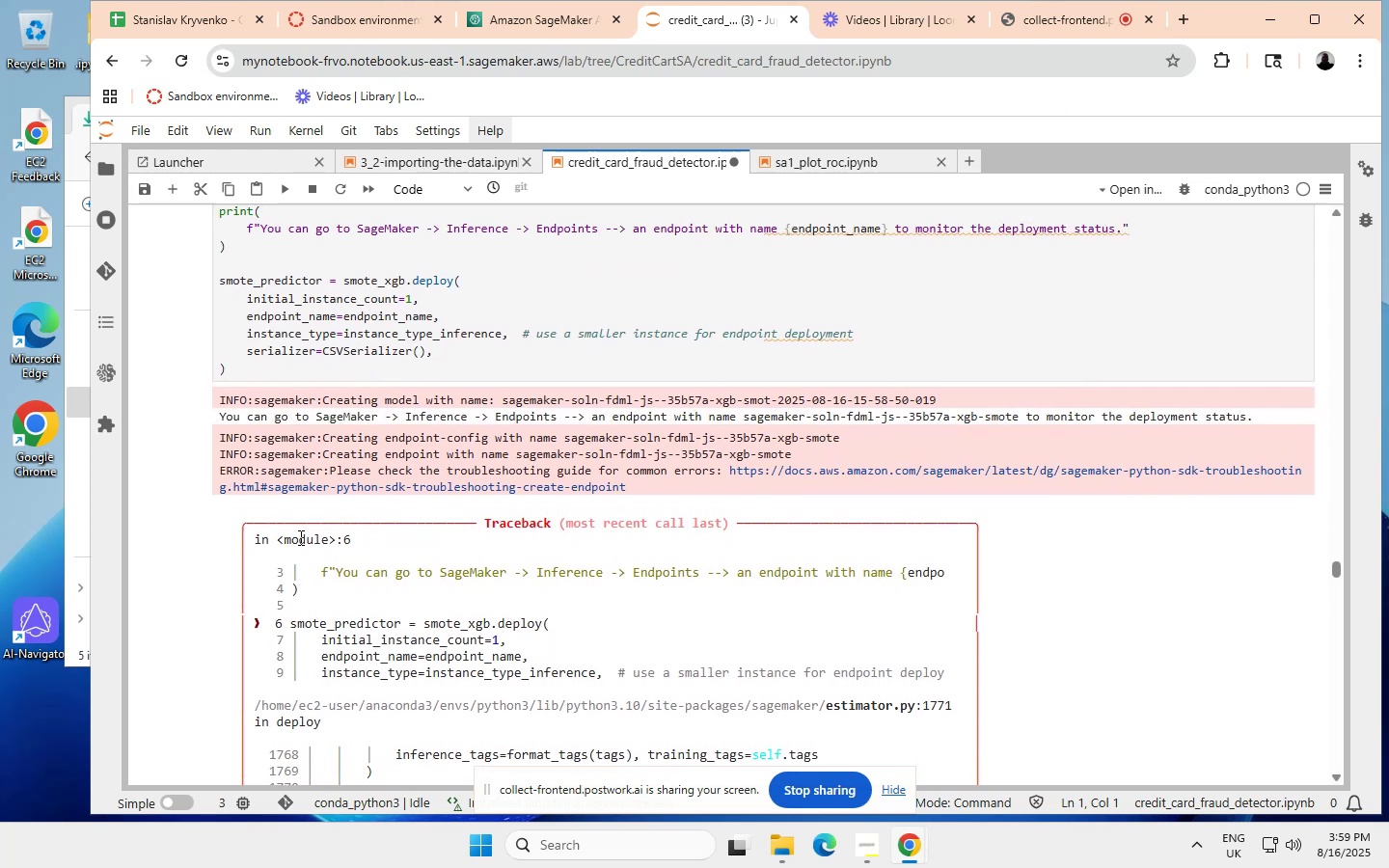 
left_click([305, 539])
 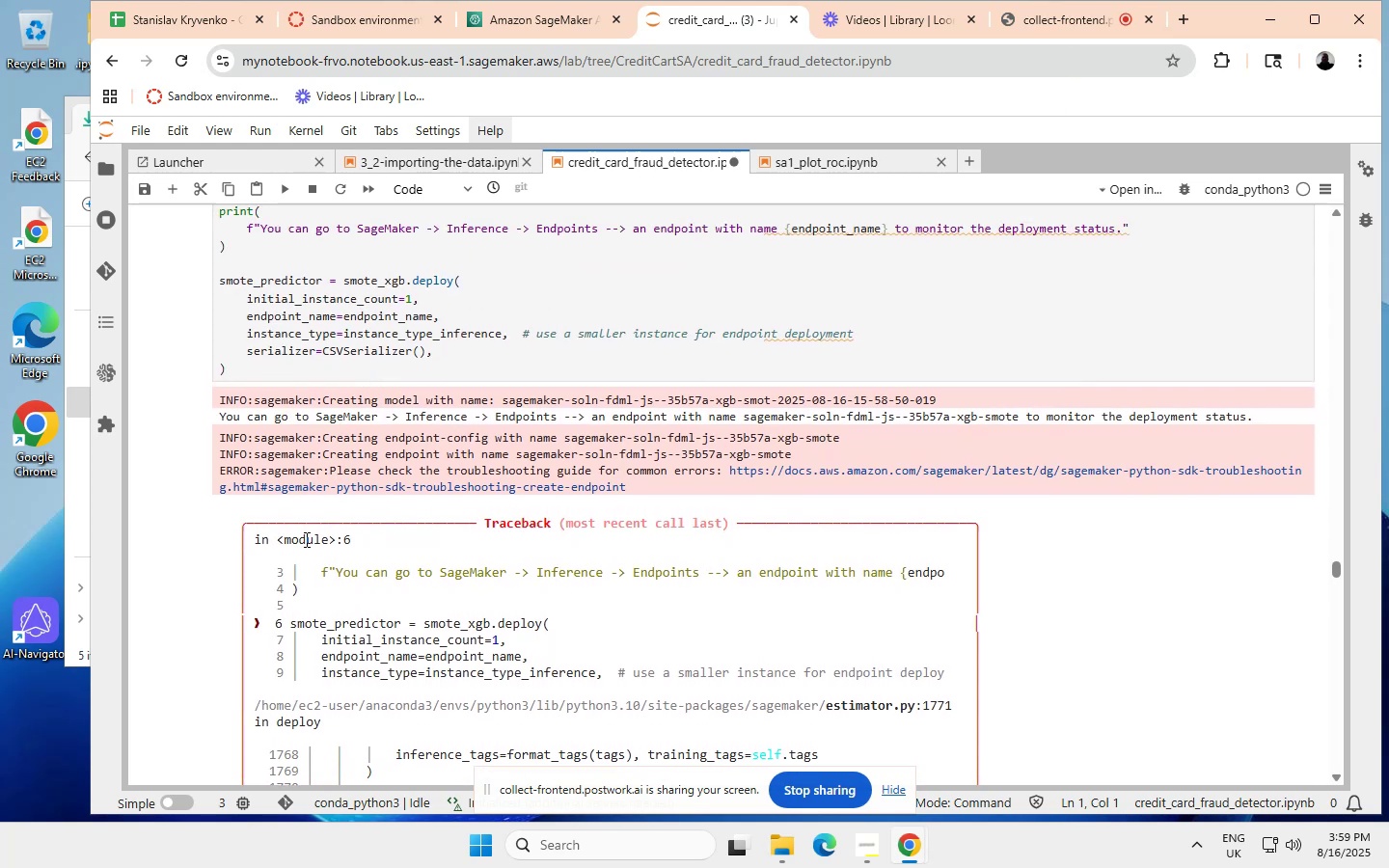 
scroll: coordinate [305, 539], scroll_direction: none, amount: 0.0
 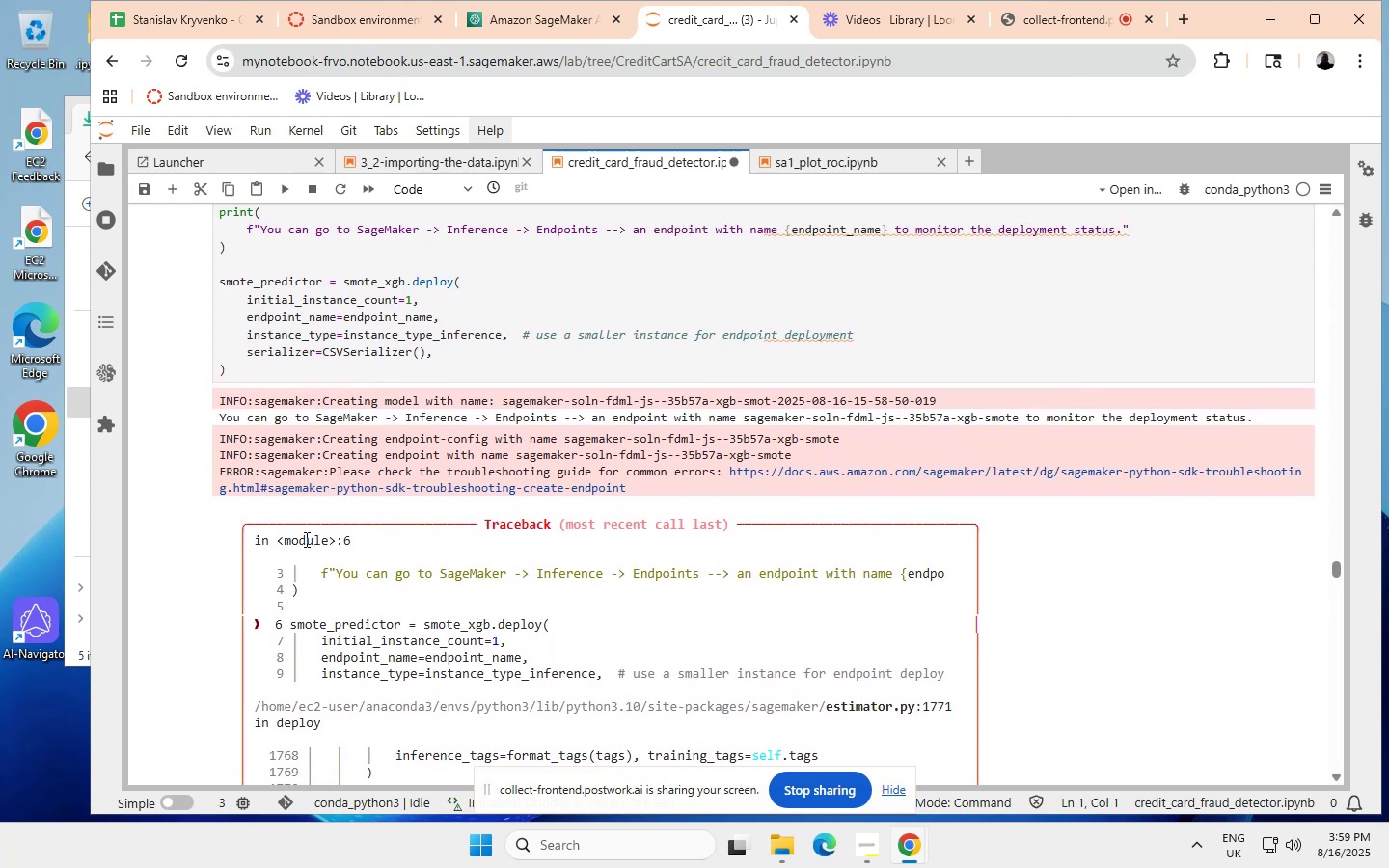 
scroll: coordinate [305, 539], scroll_direction: up, amount: 1.0
 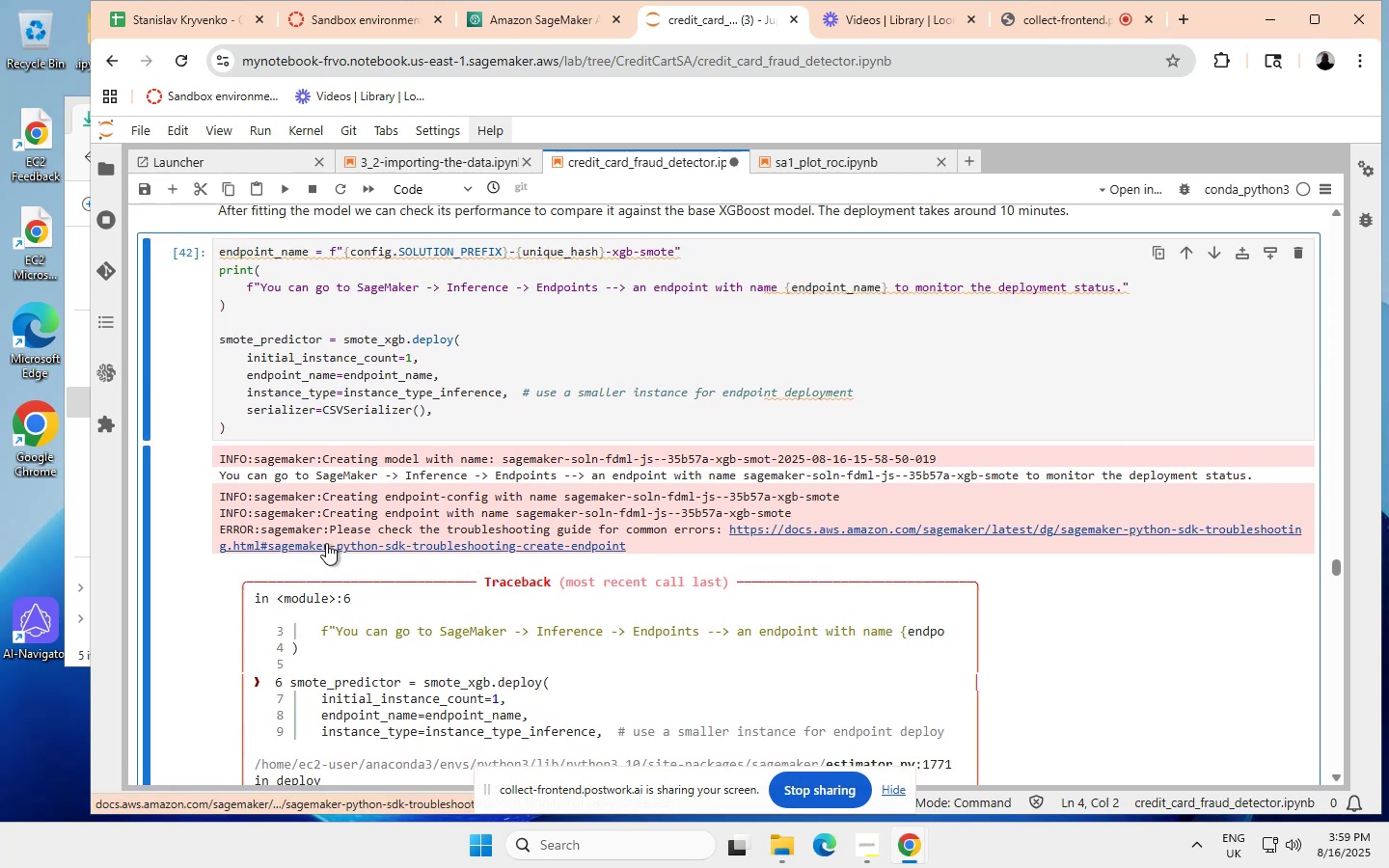 
right_click([322, 547])
 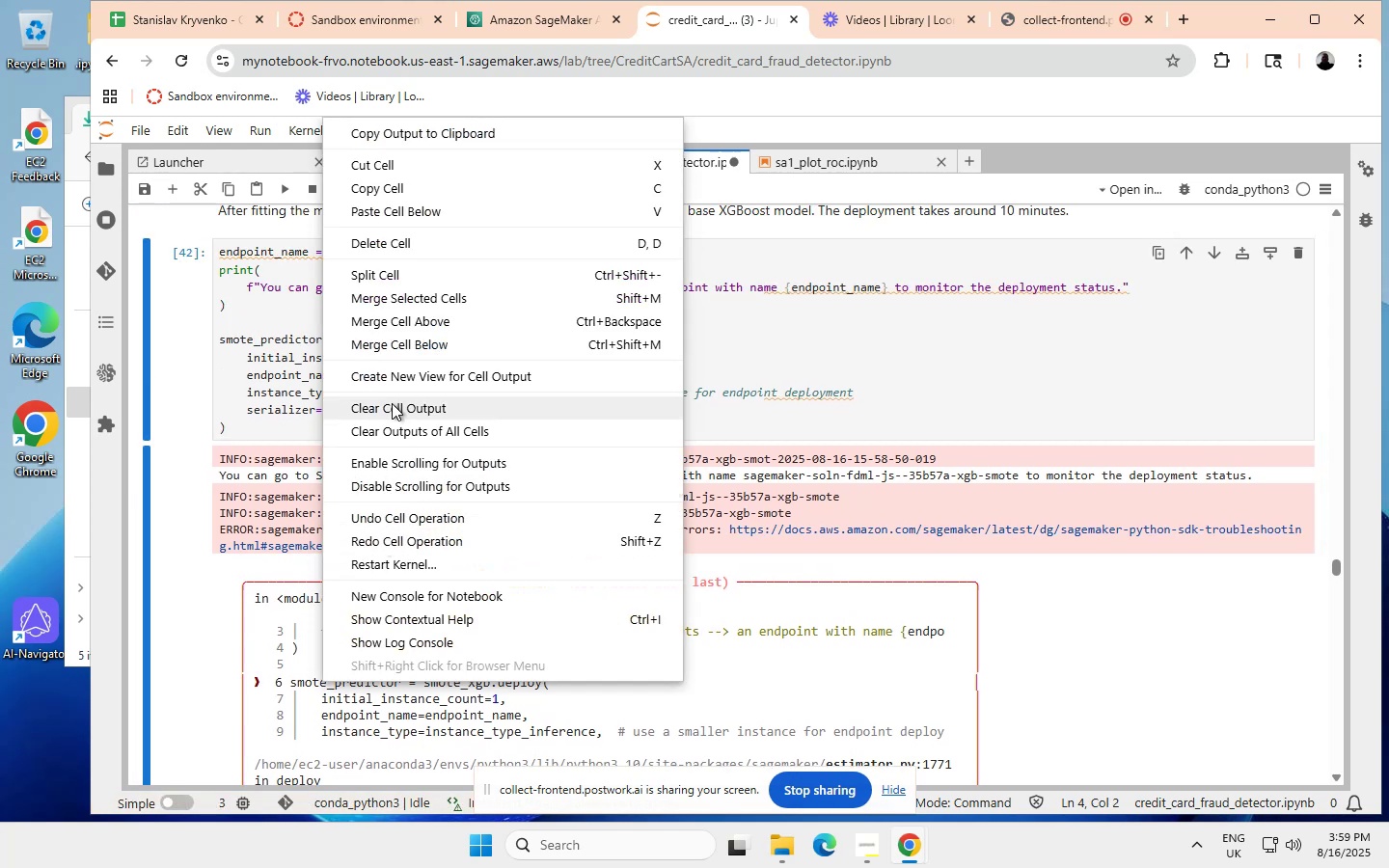 
wait(5.76)
 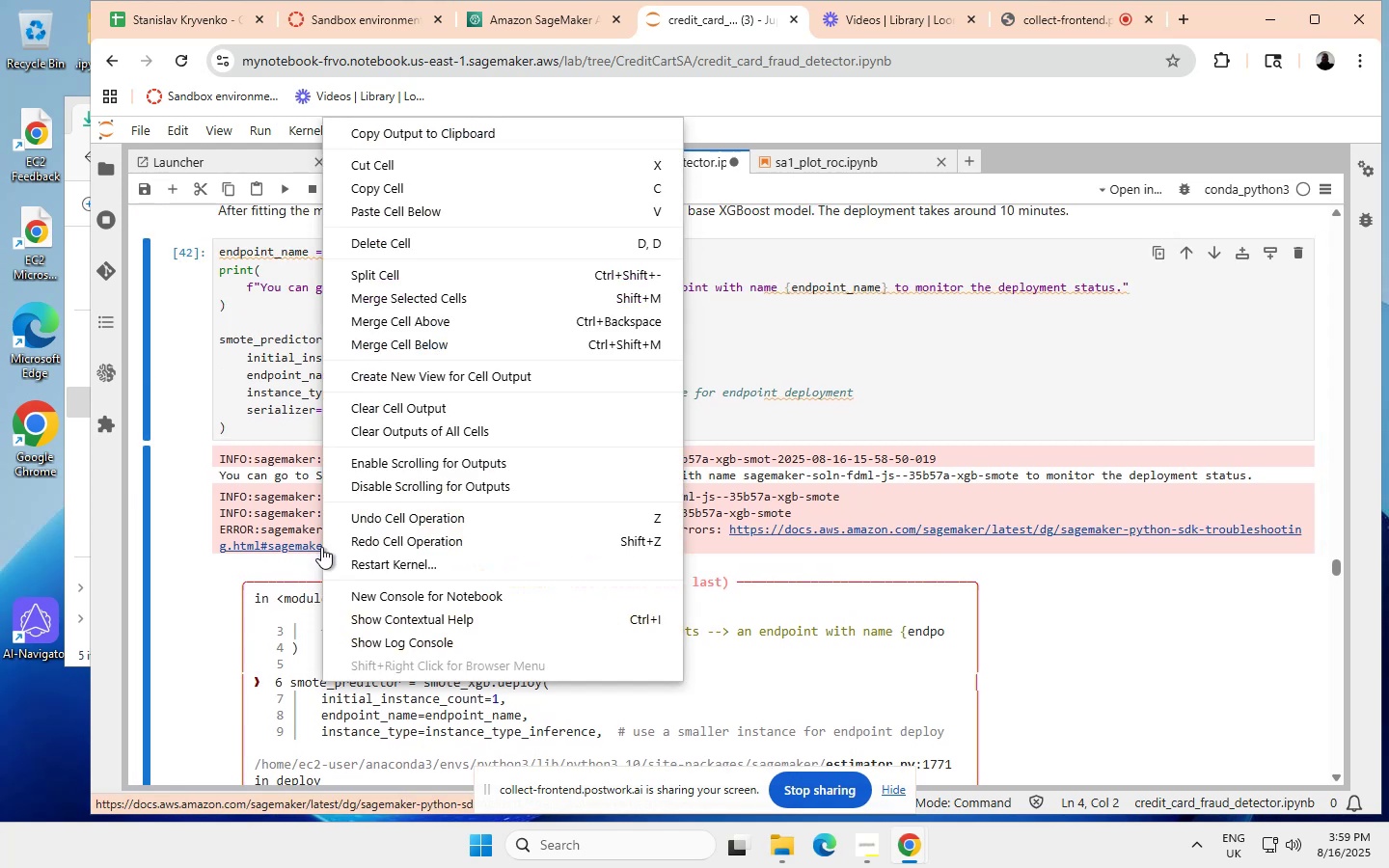 
left_click([392, 403])
 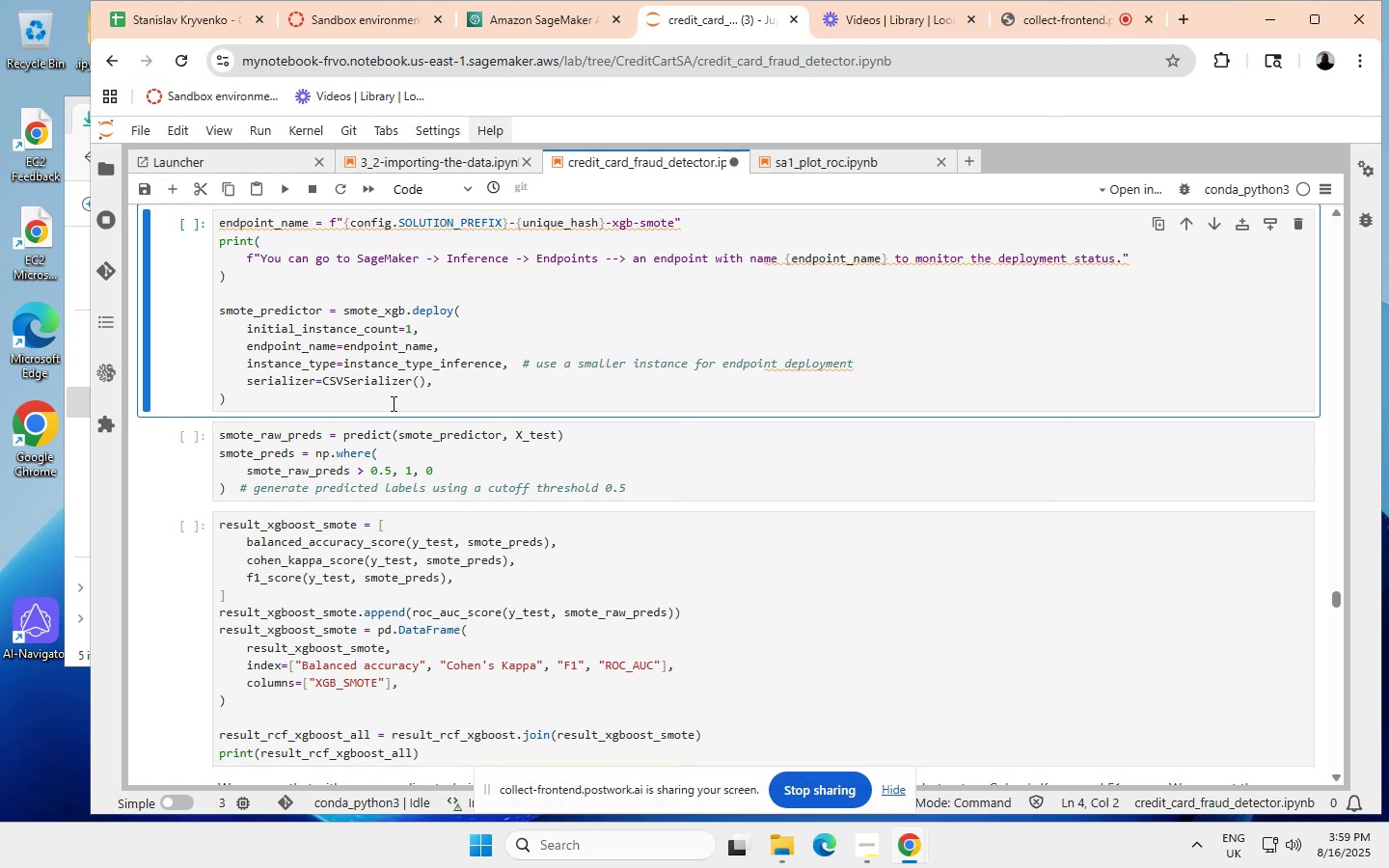 
left_click([355, 454])
 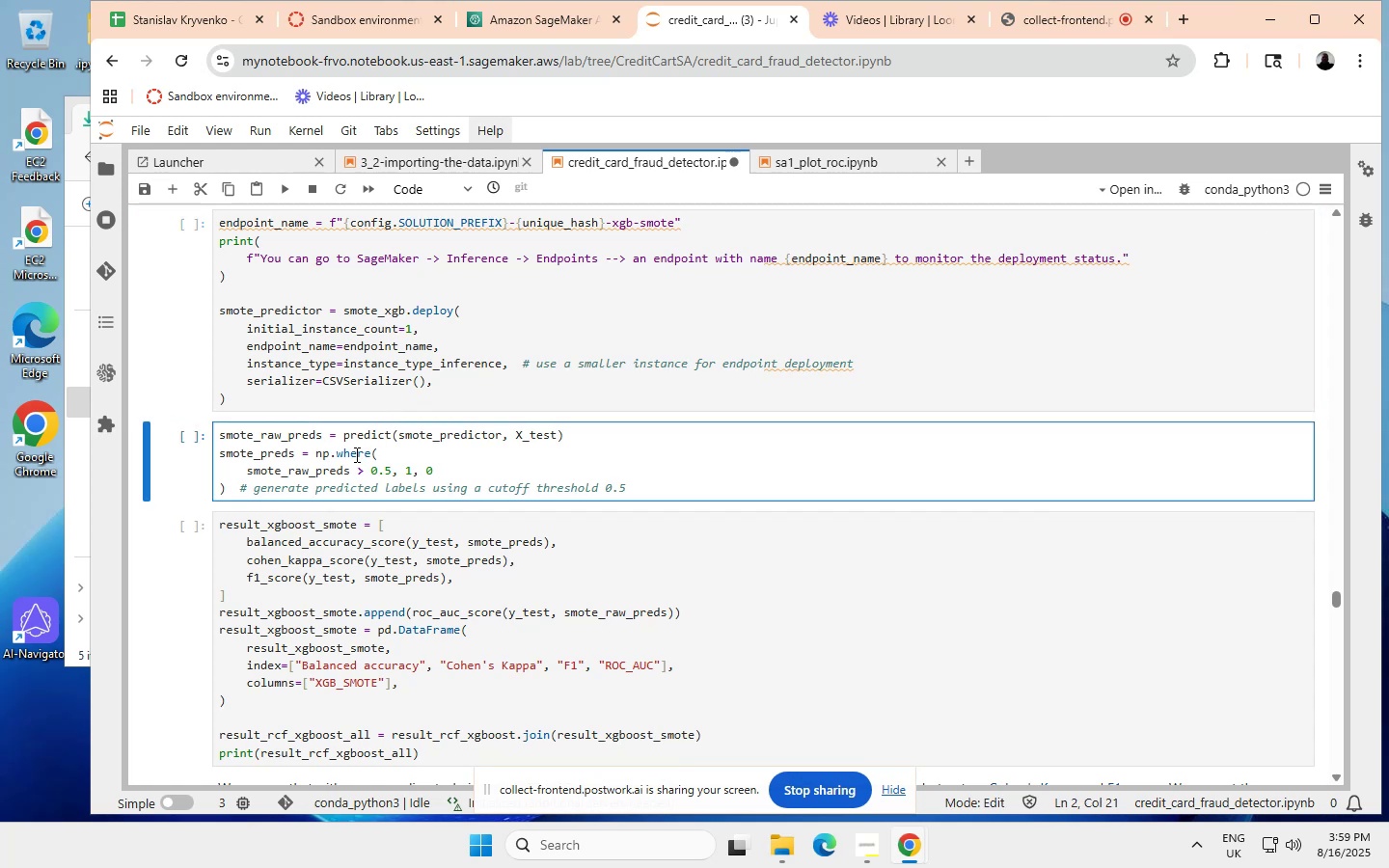 
wait(5.85)
 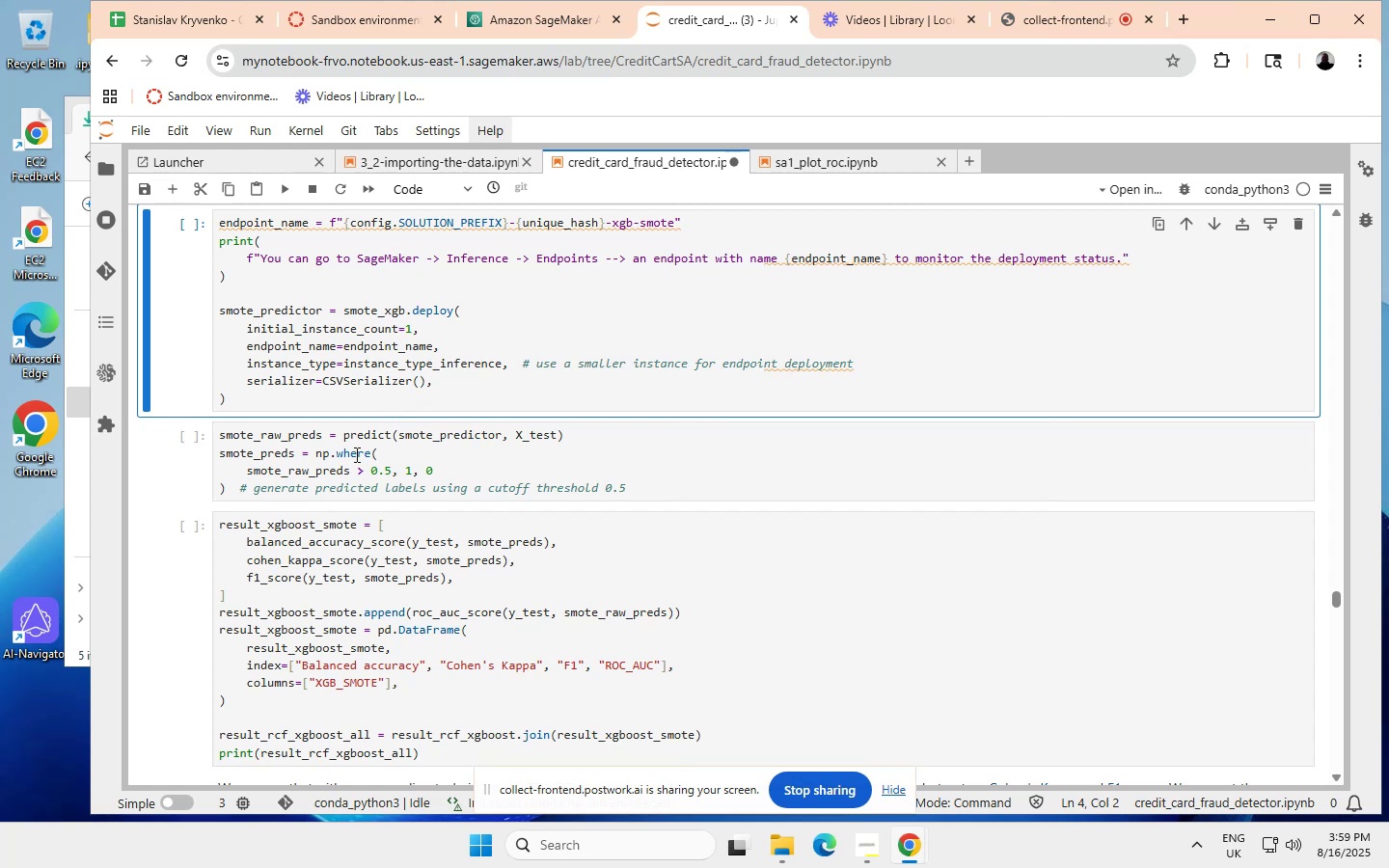 
left_click([287, 184])
 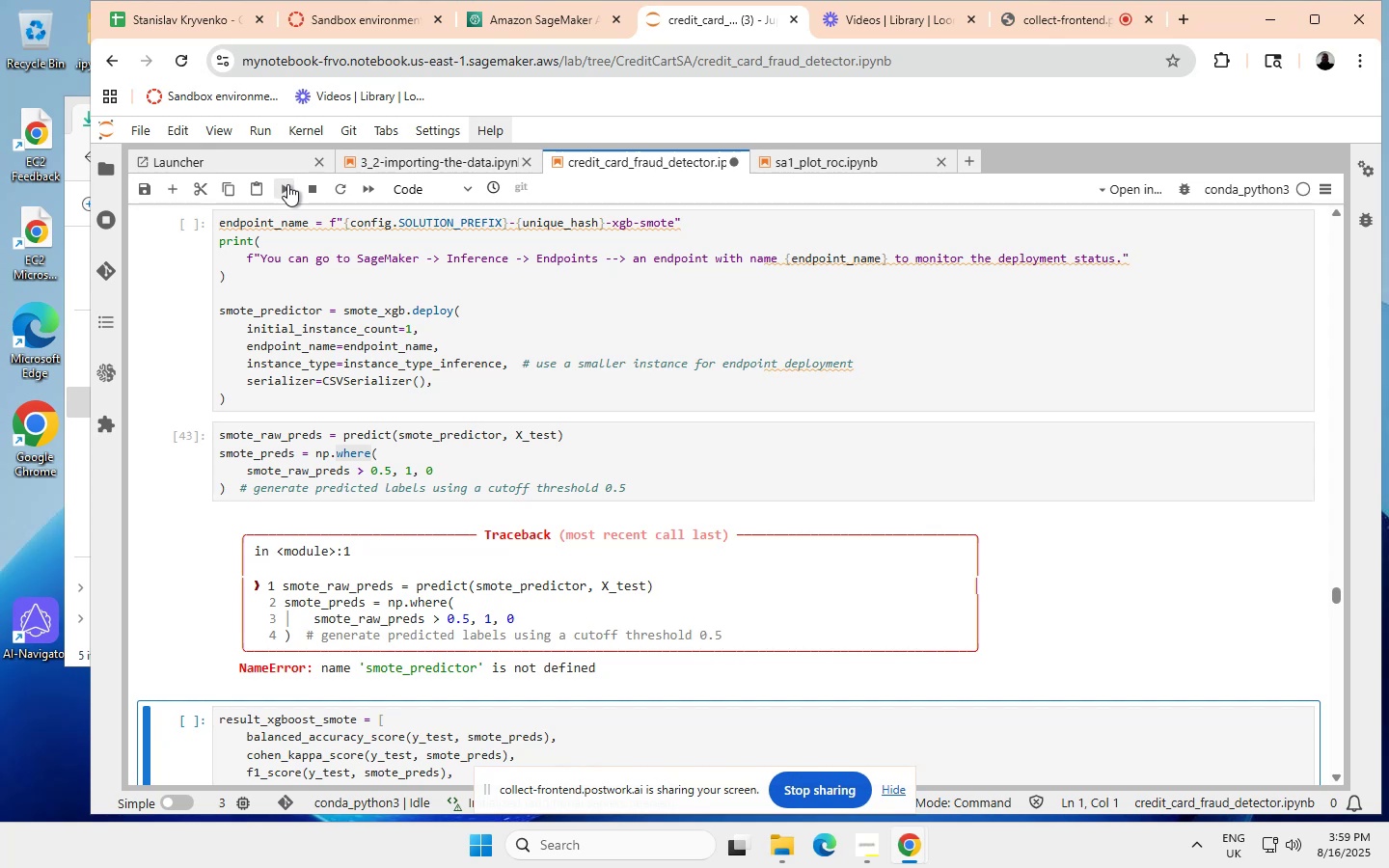 
wait(5.77)
 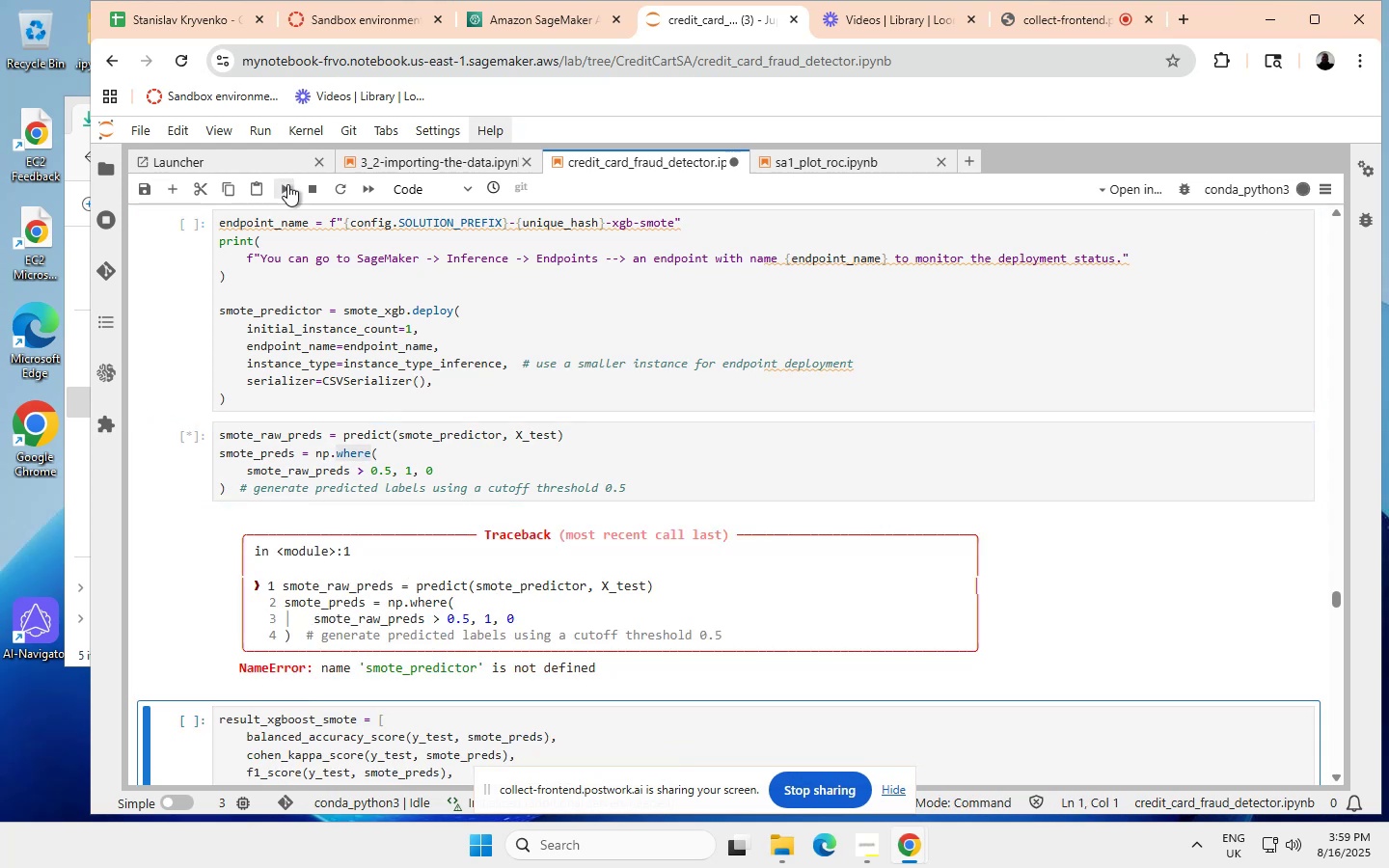 
scroll: coordinate [316, 445], scroll_direction: up, amount: 2.0
 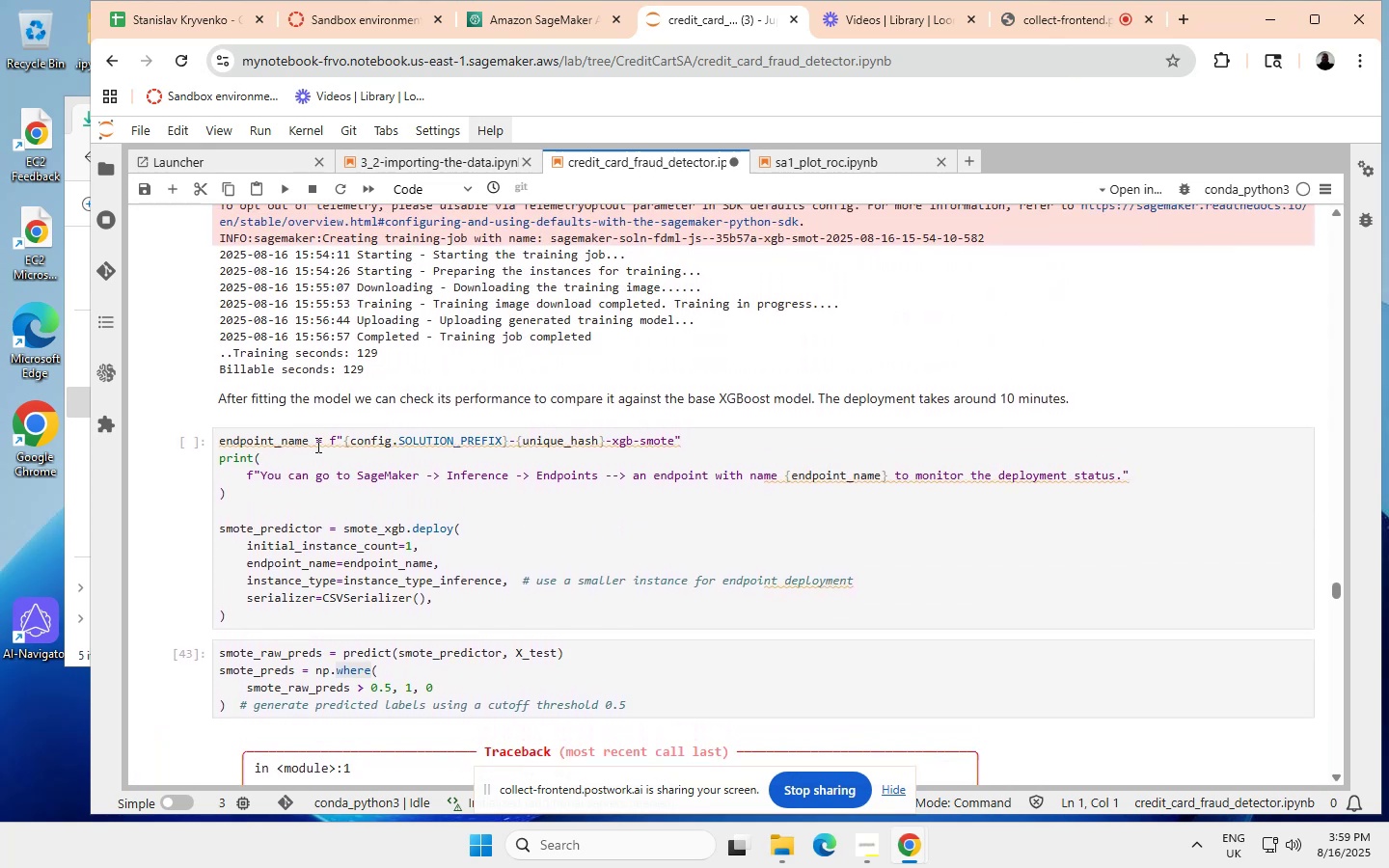 
scroll: coordinate [316, 445], scroll_direction: none, amount: 0.0
 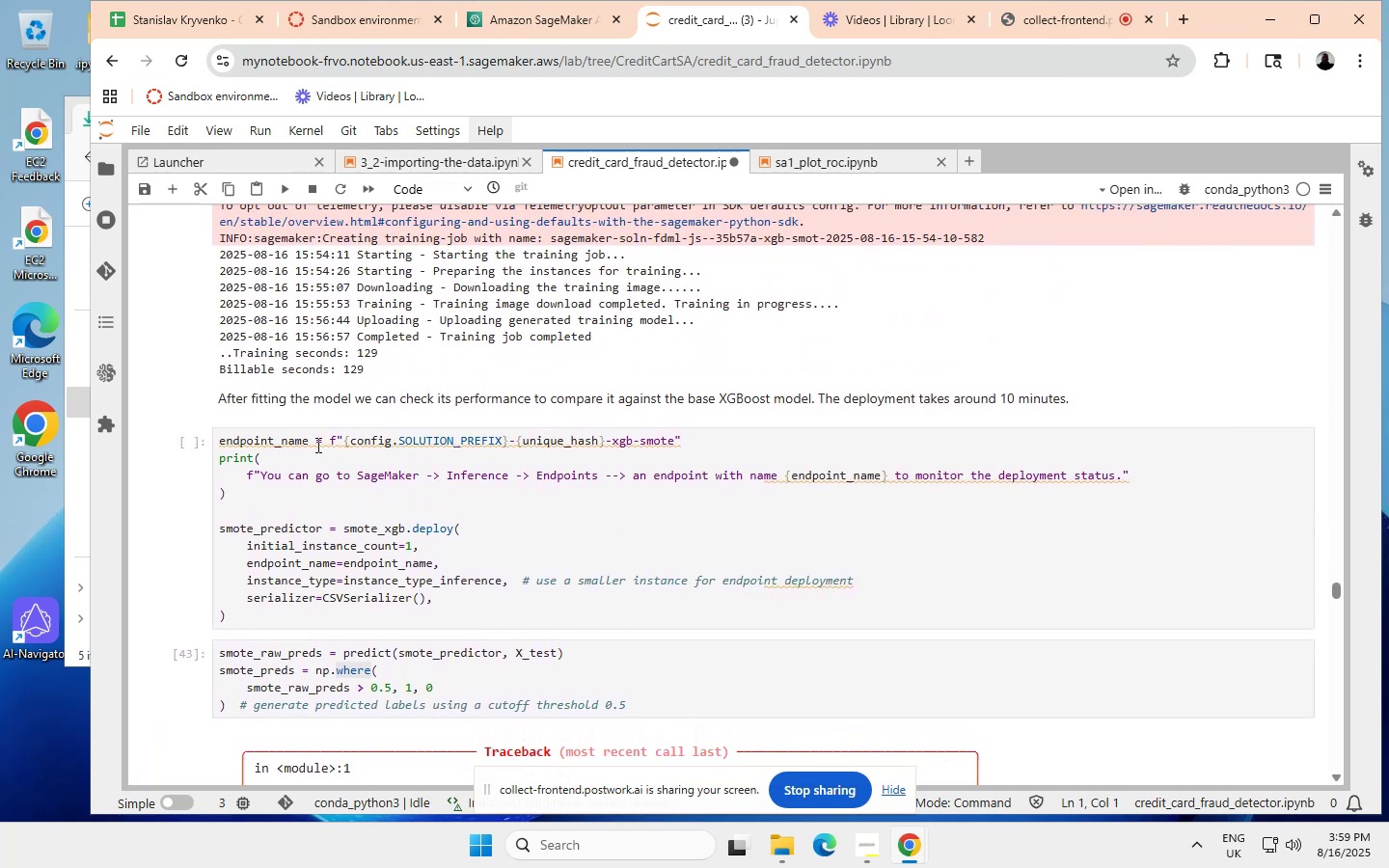 
left_click([292, 481])
 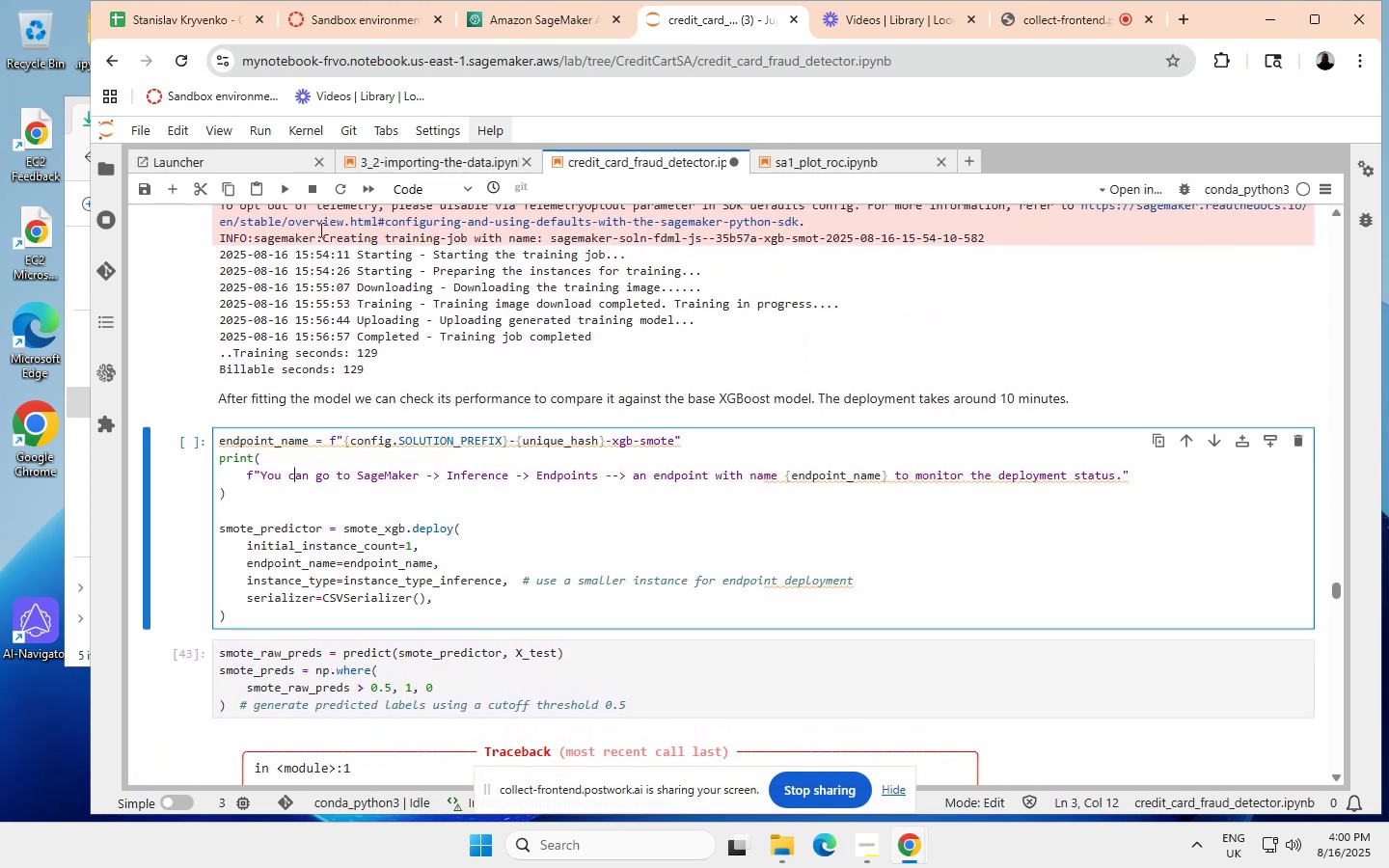 
scroll: coordinate [285, 185], scroll_direction: none, amount: 0.0
 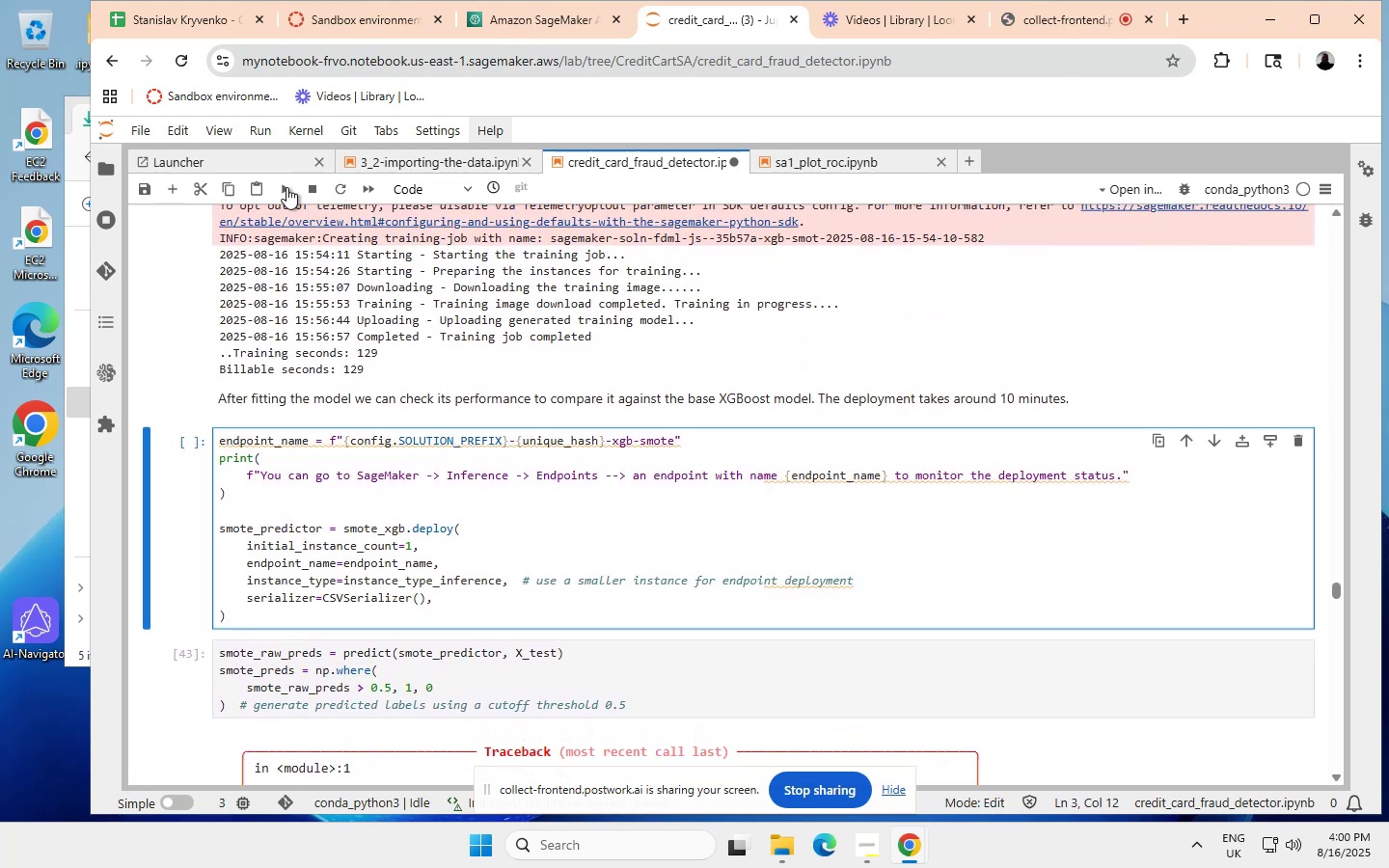 
left_click([285, 185])
 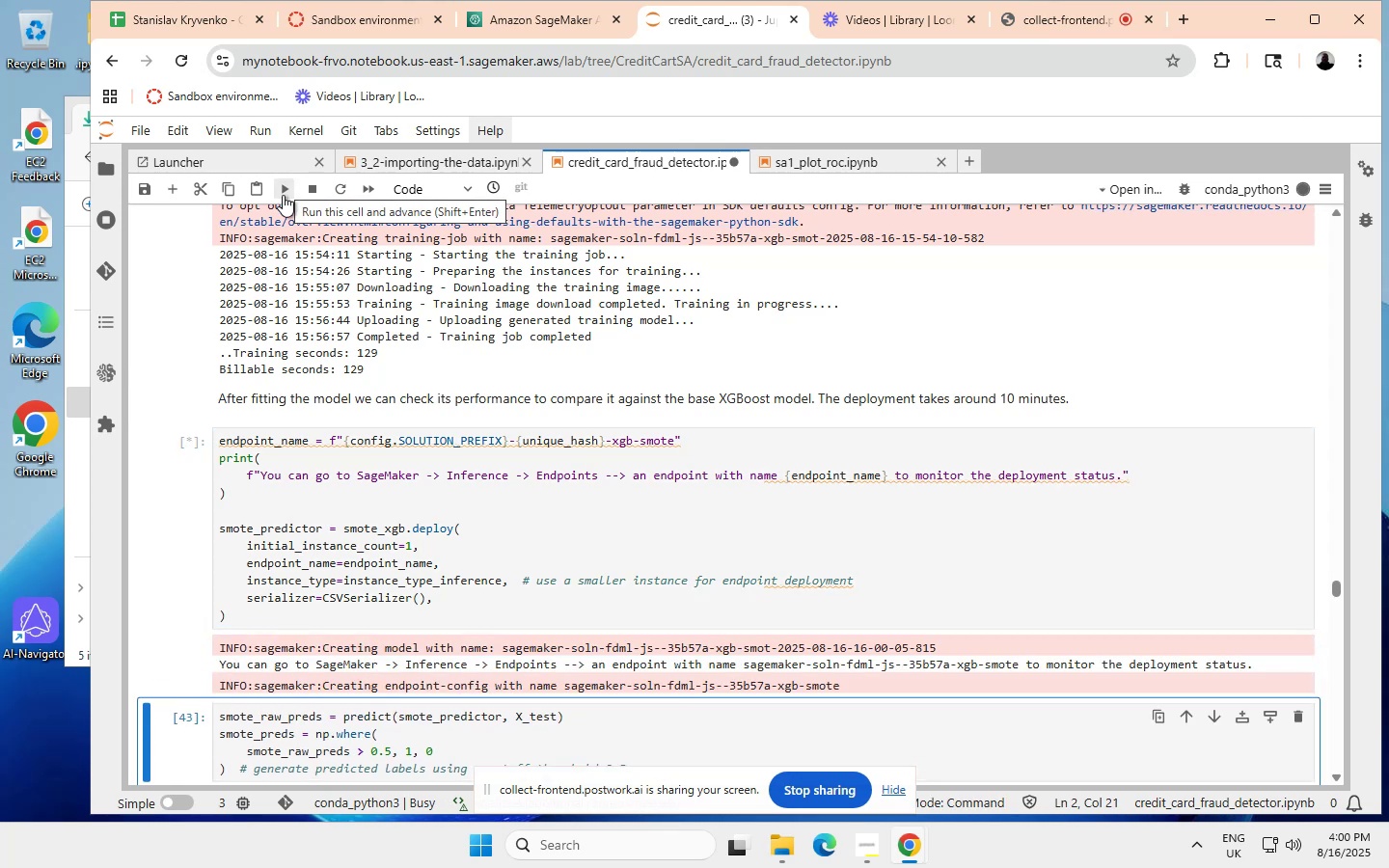 
scroll: coordinate [382, 572], scroll_direction: down, amount: 1.0
 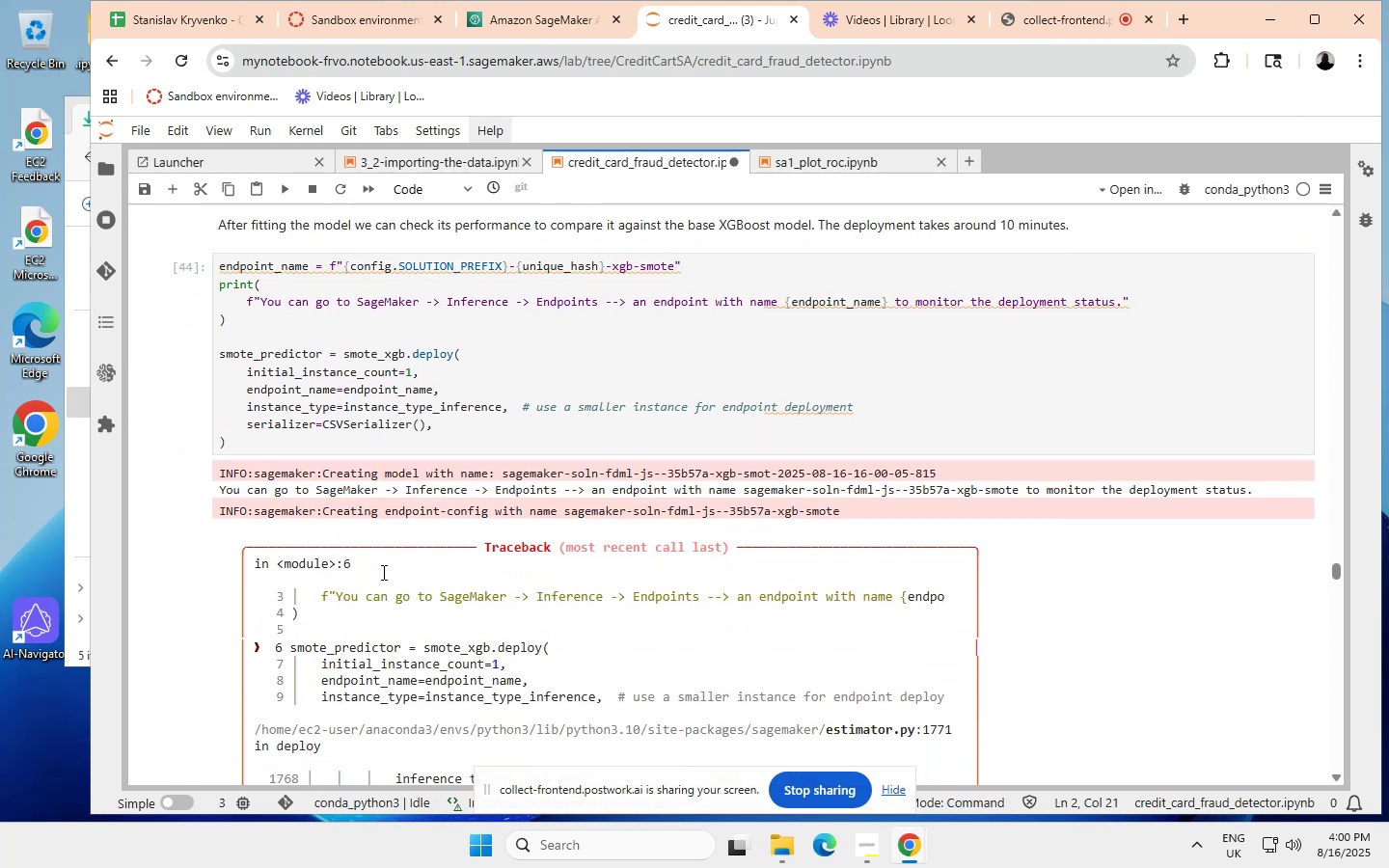 
scroll: coordinate [382, 572], scroll_direction: none, amount: 0.0
 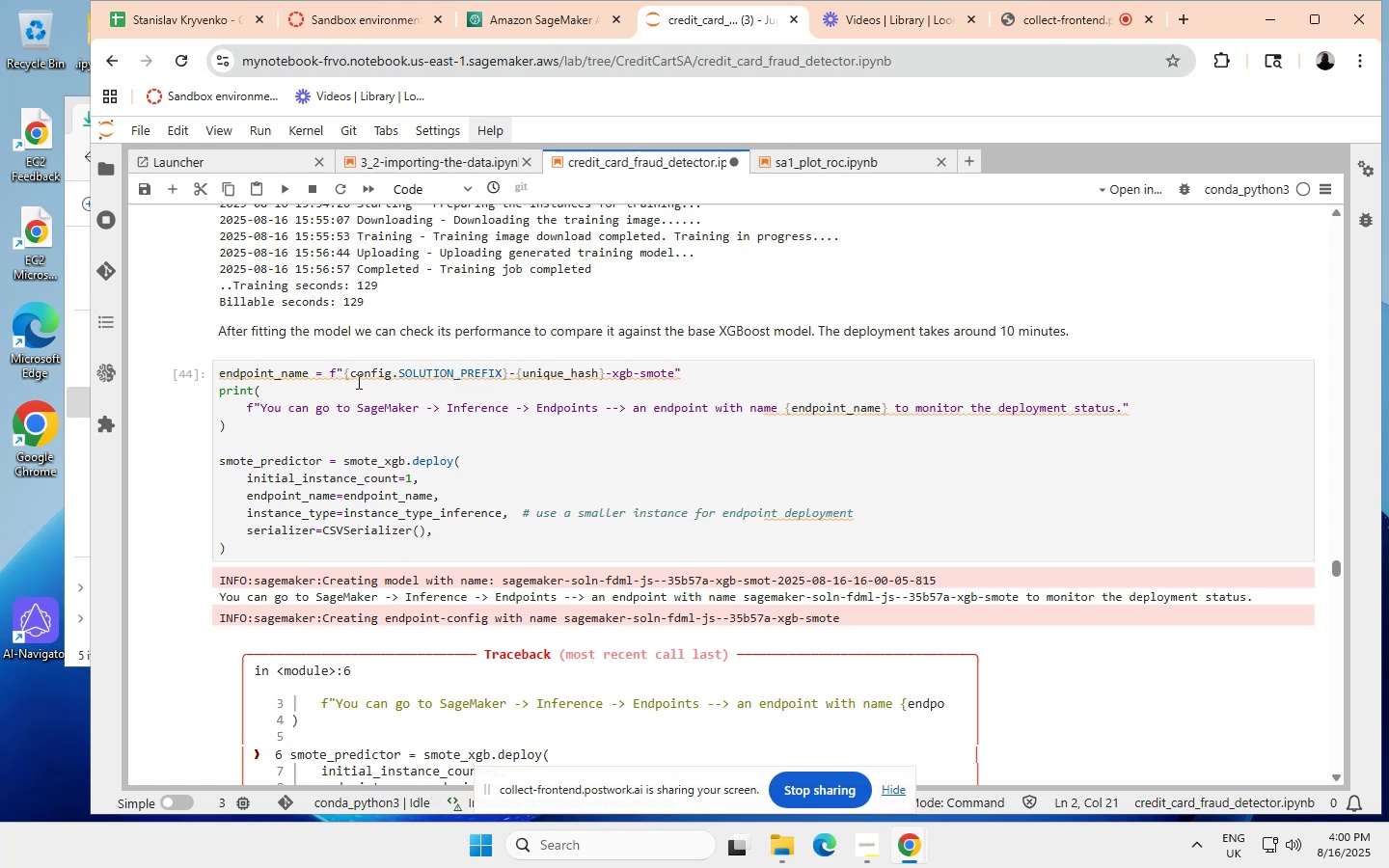 
wait(23.08)
 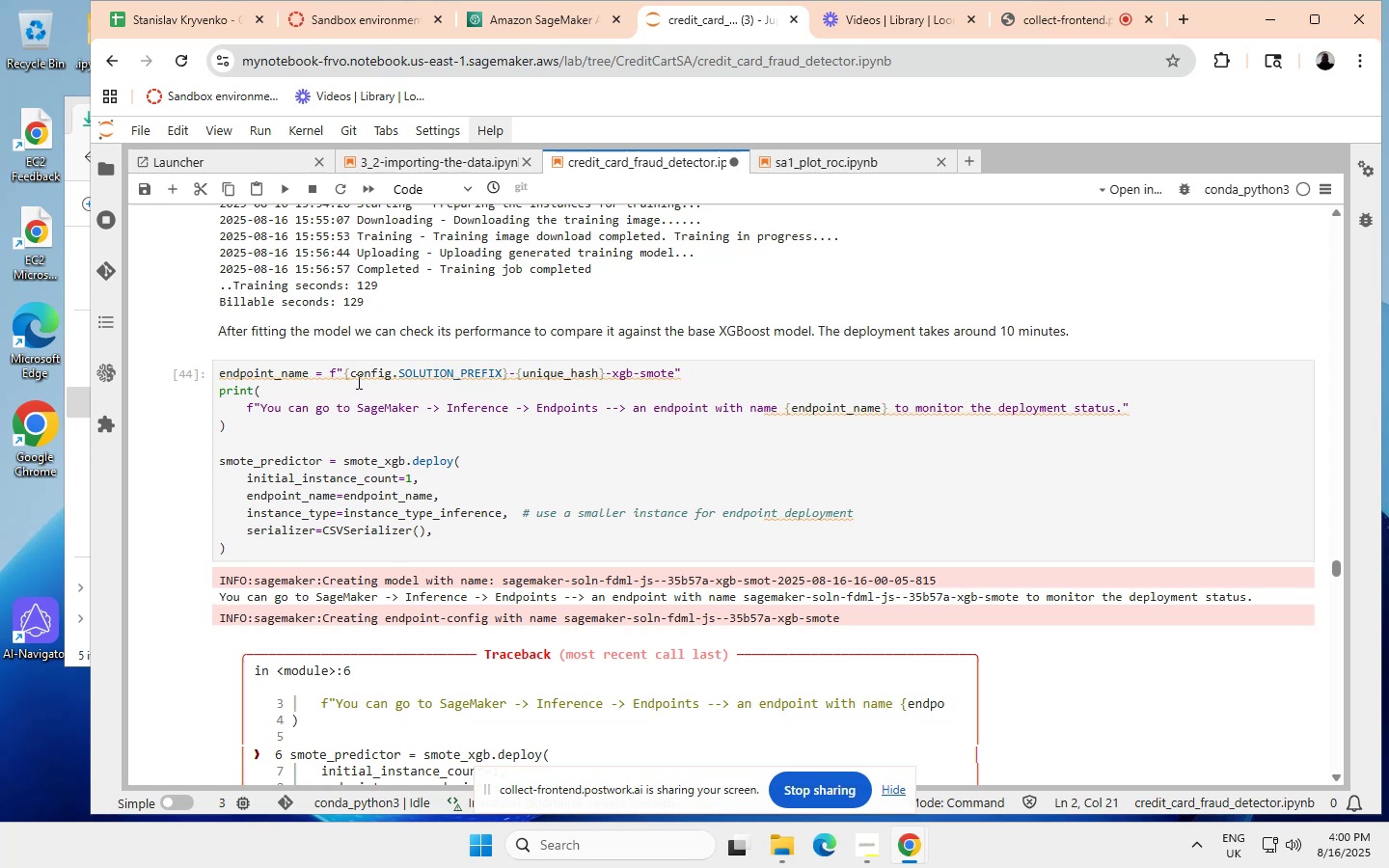 
left_click([350, 371])
 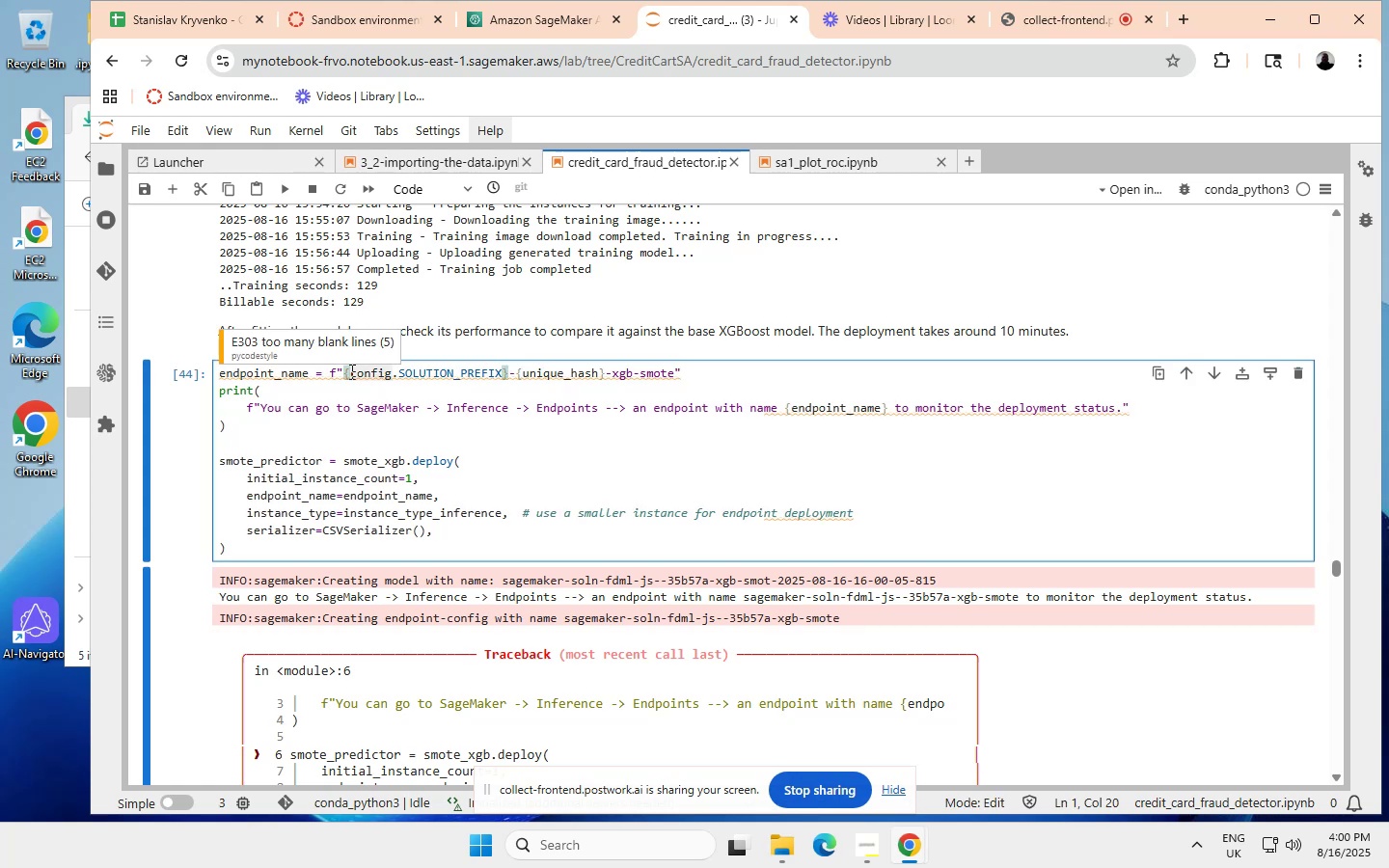 
wait(9.62)
 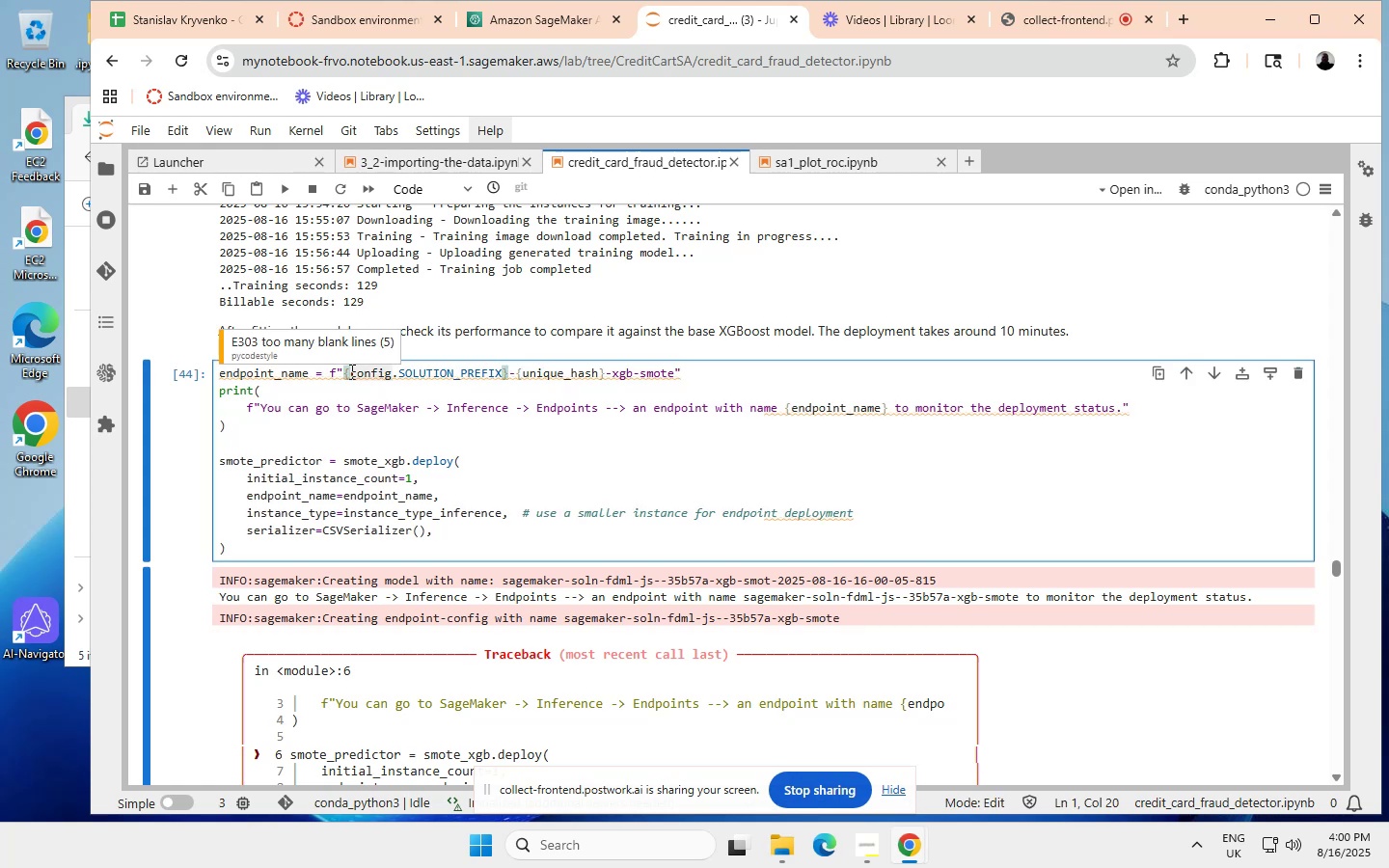 
key(I)
 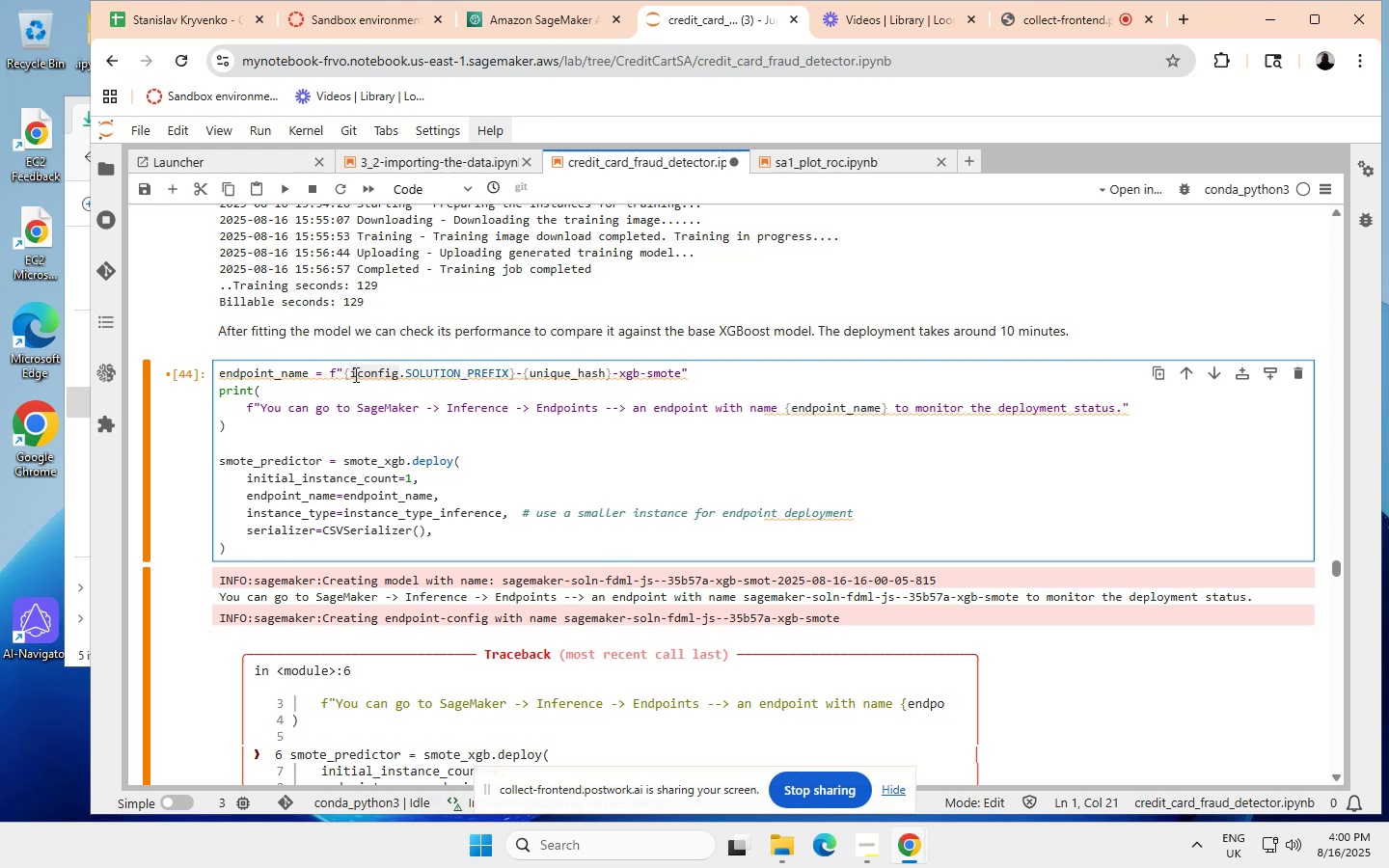 
key(Minus)
 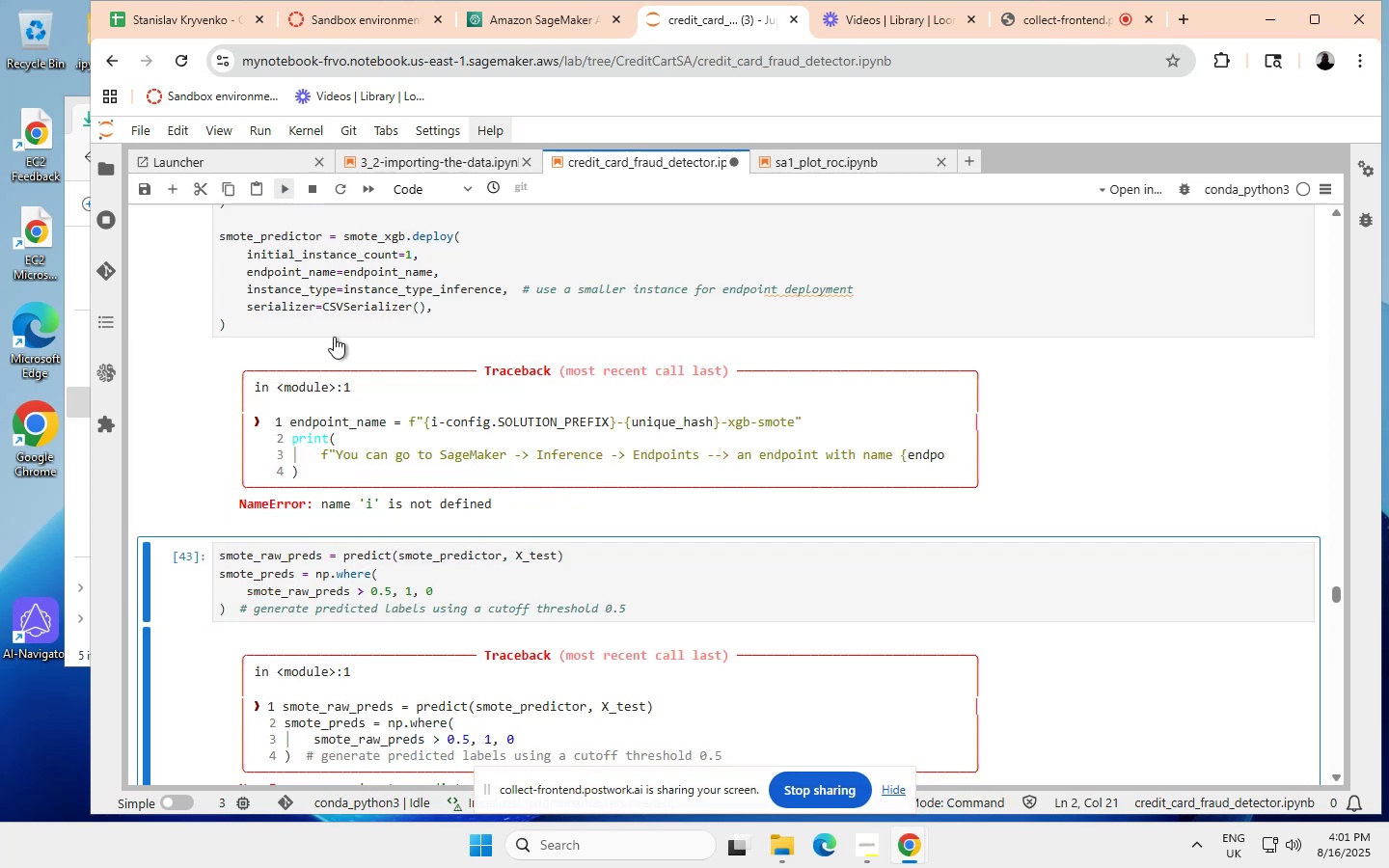 
wait(19.53)
 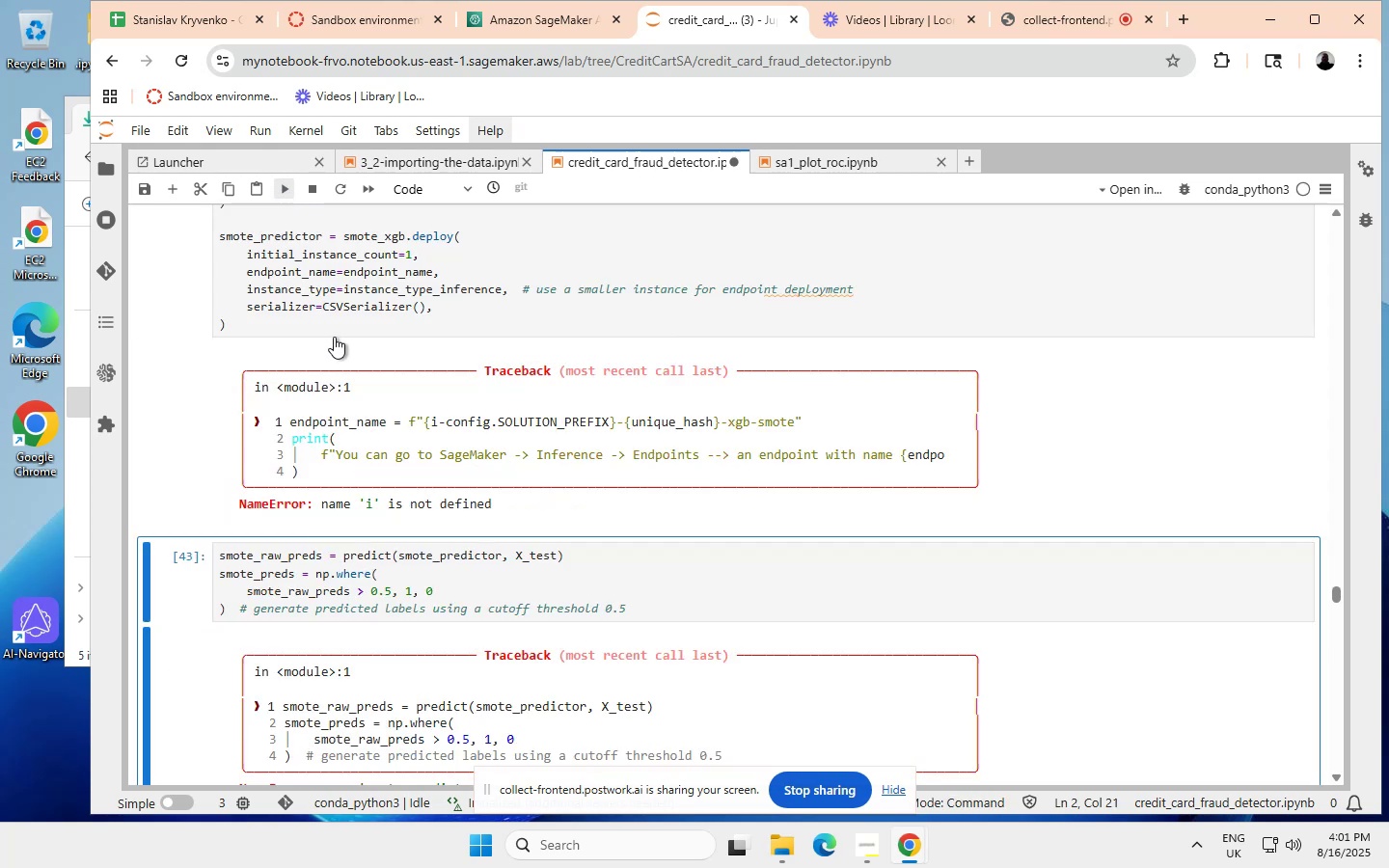 
scroll: coordinate [334, 337], scroll_direction: up, amount: 1.0
 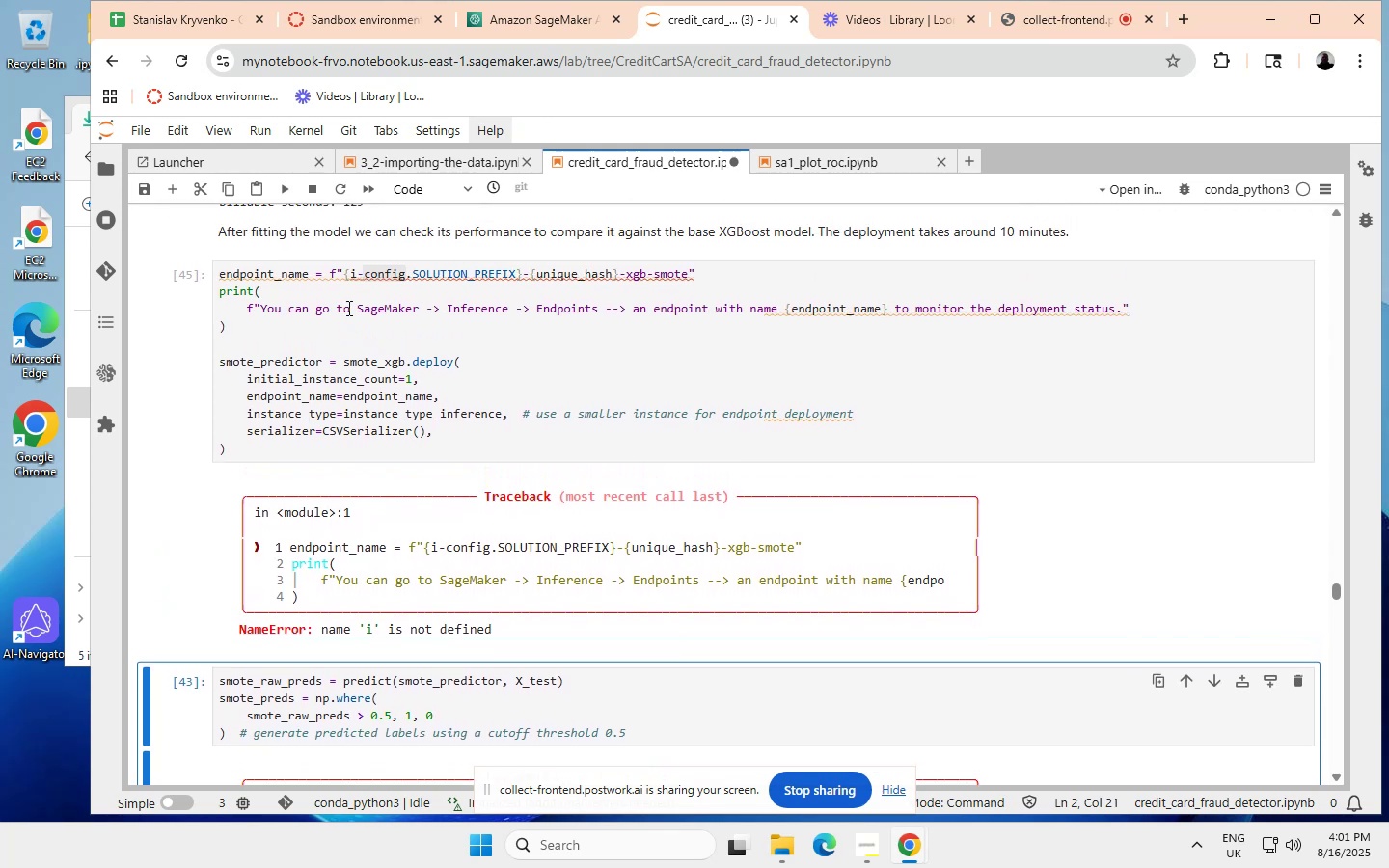 
left_click([365, 275])
 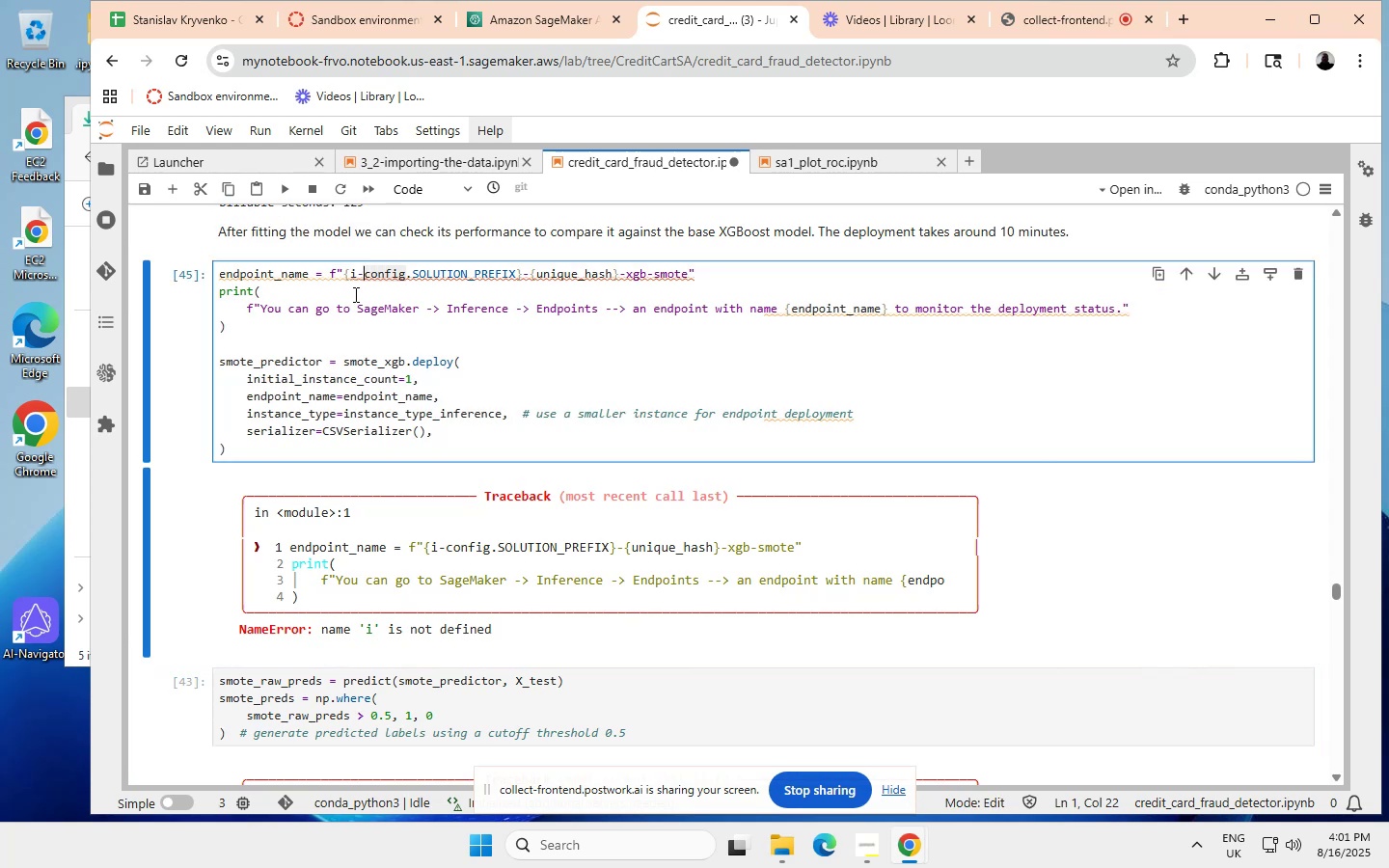 
key(Backspace)
 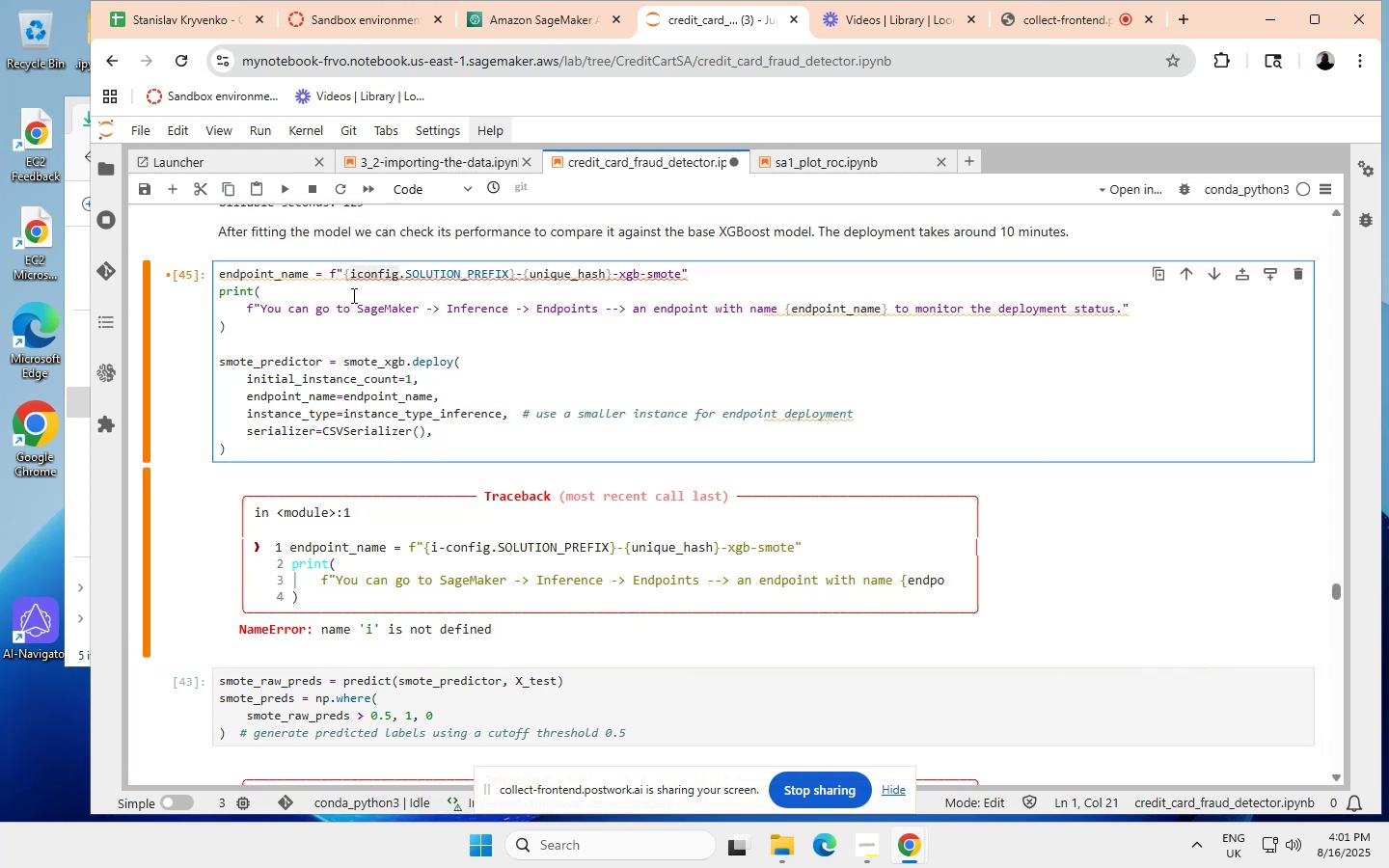 
key(Backspace)
 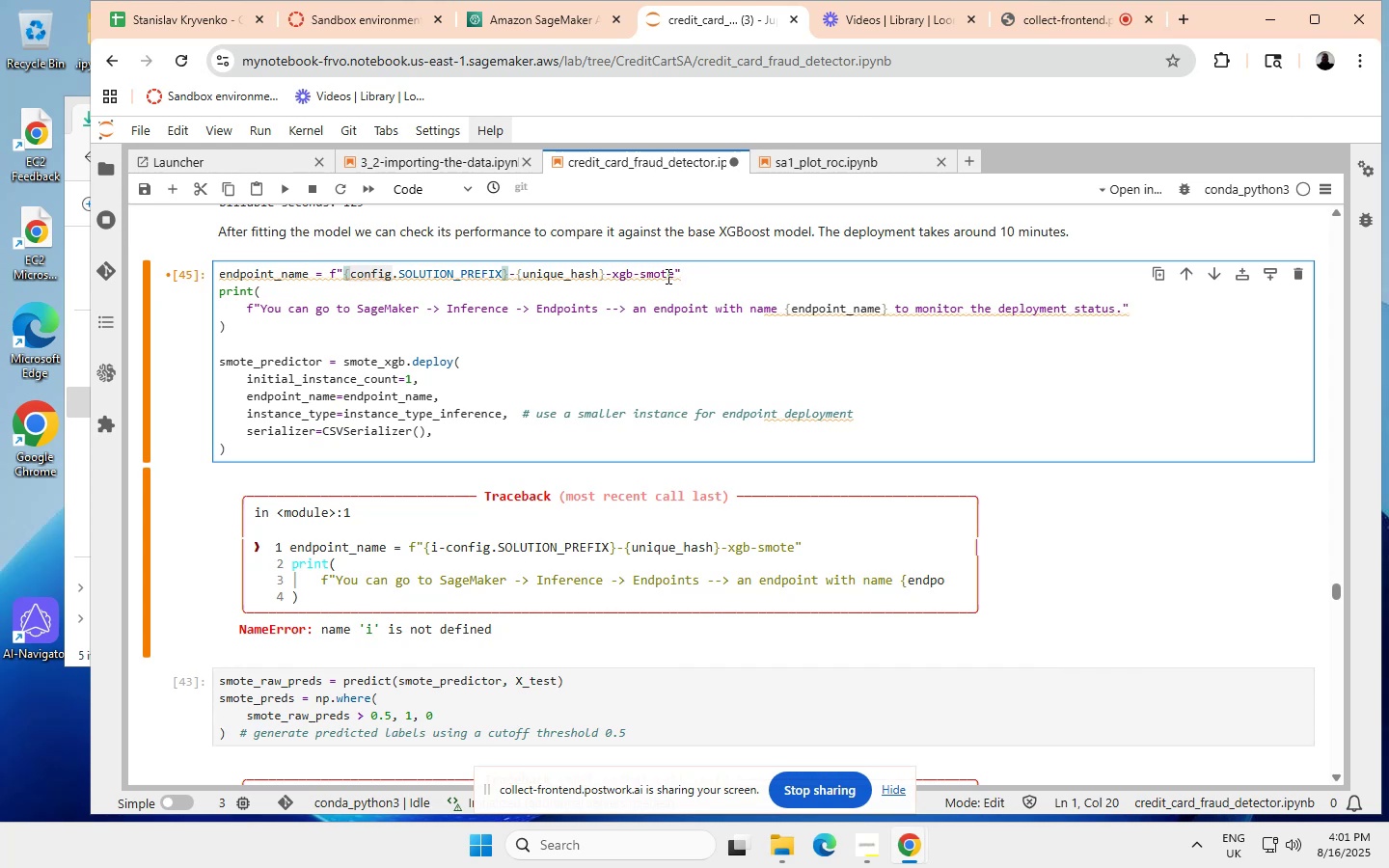 
left_click([671, 271])
 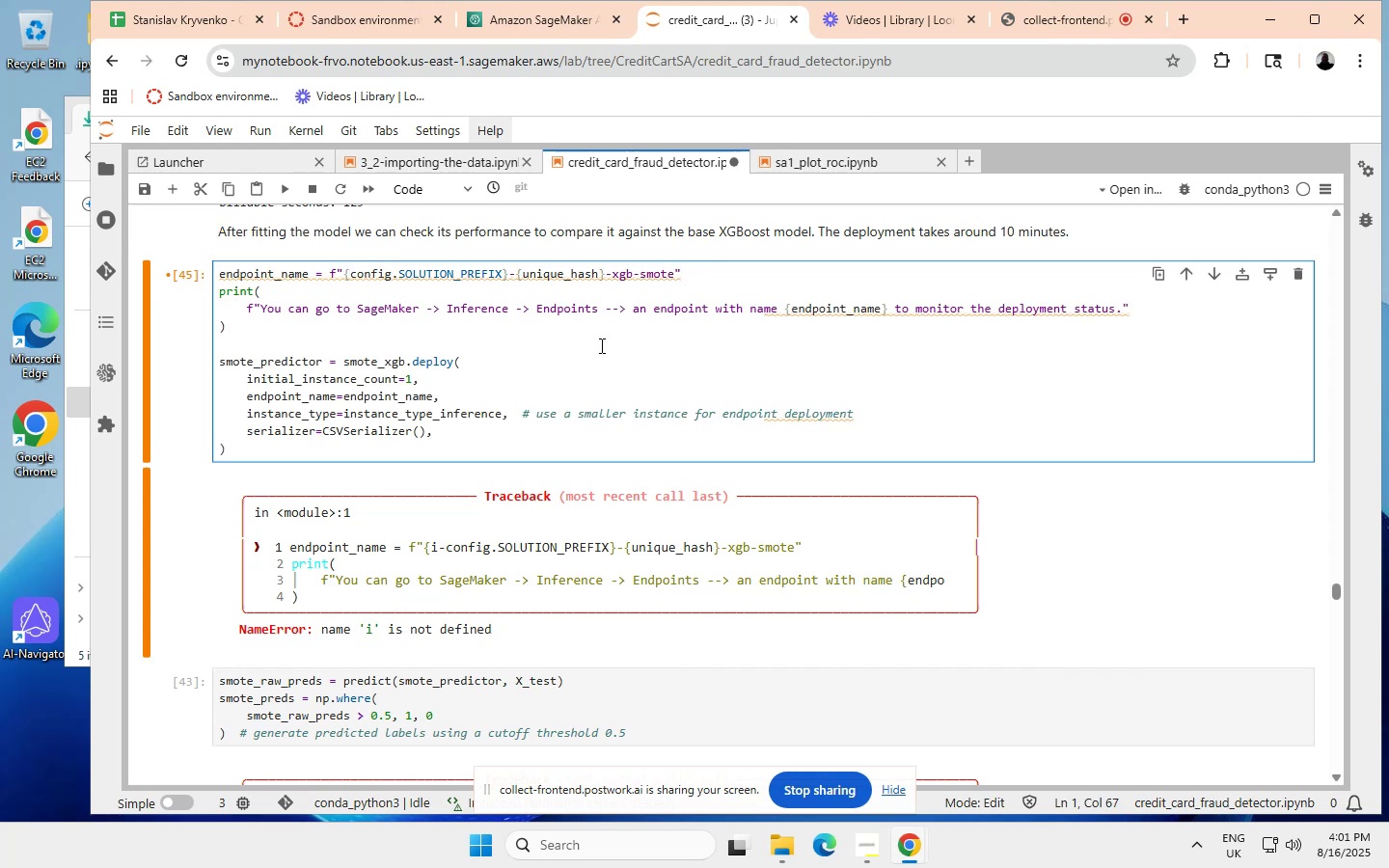 
wait(7.95)
 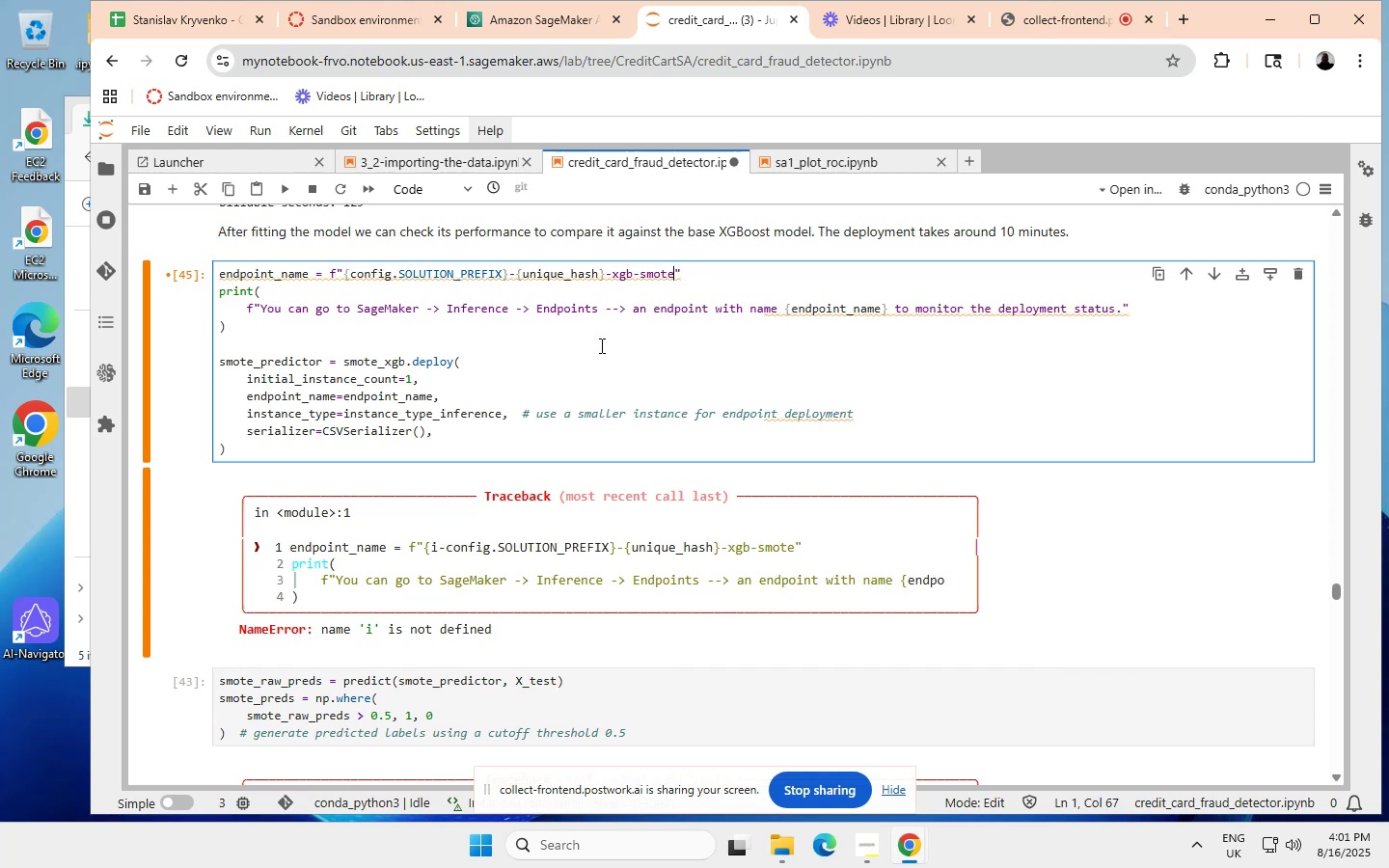 
scroll: coordinate [573, 344], scroll_direction: up, amount: 2.0
 